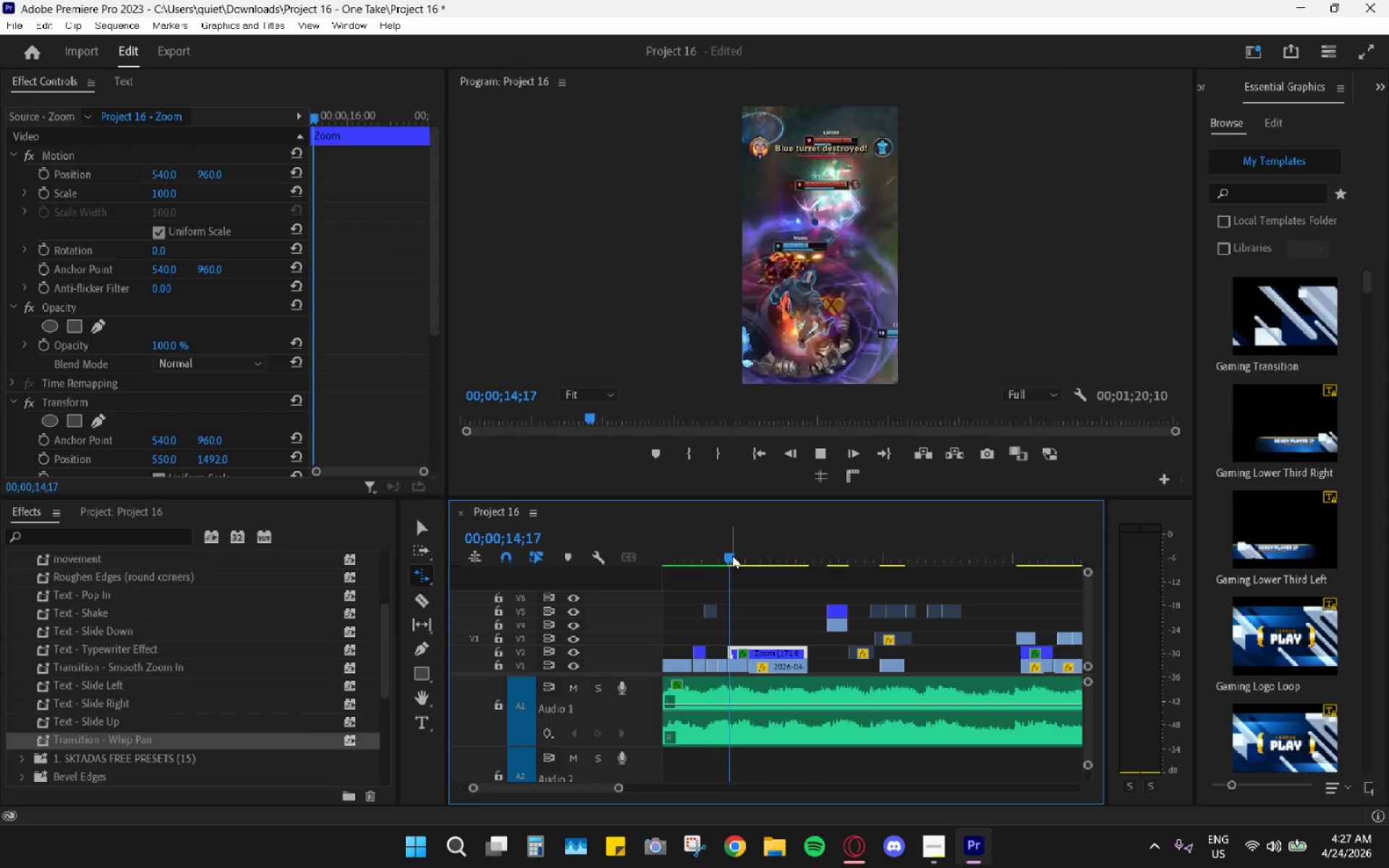 
key(Space)
 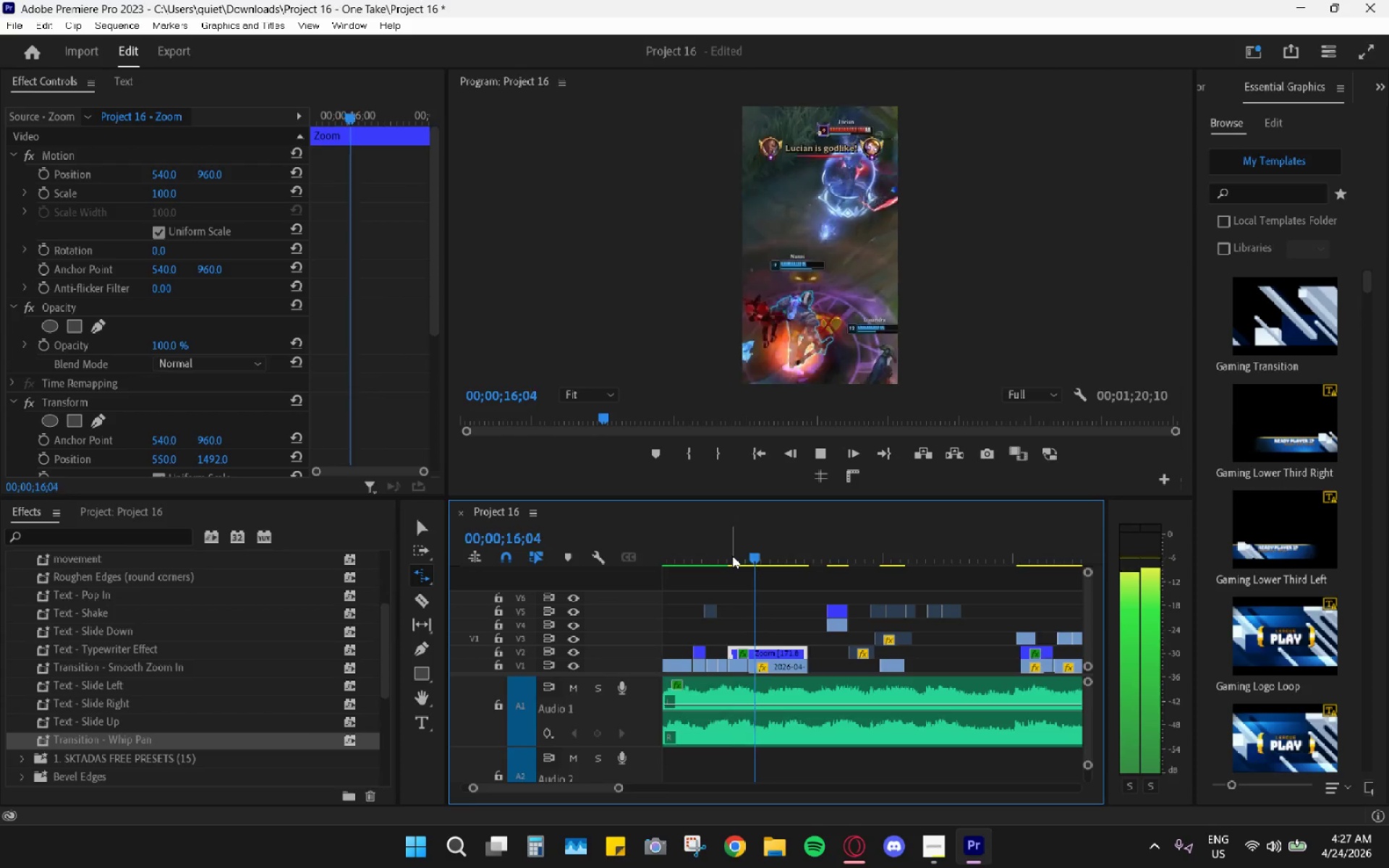 
key(Space)
 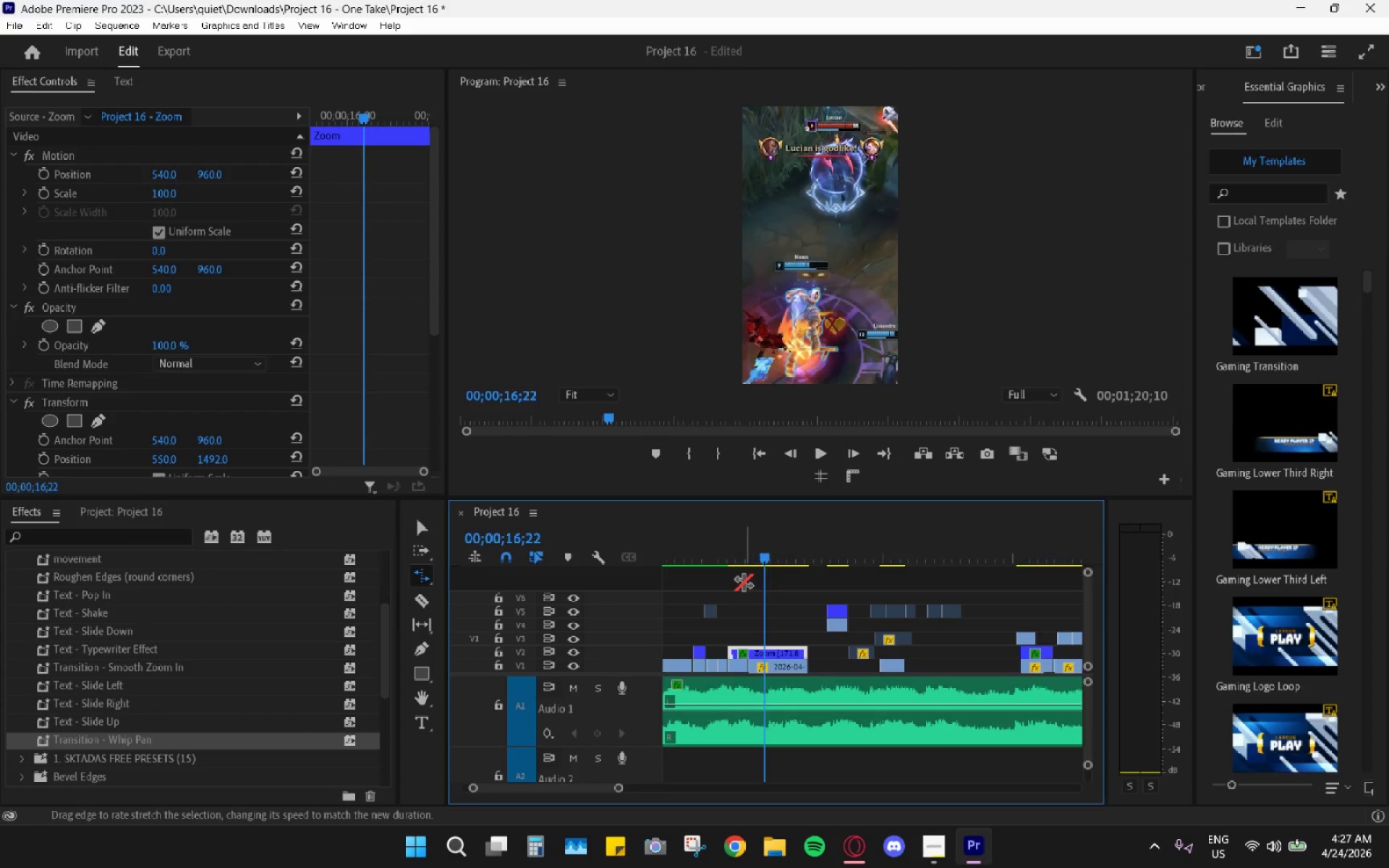 
key(Alt+AltLeft)
 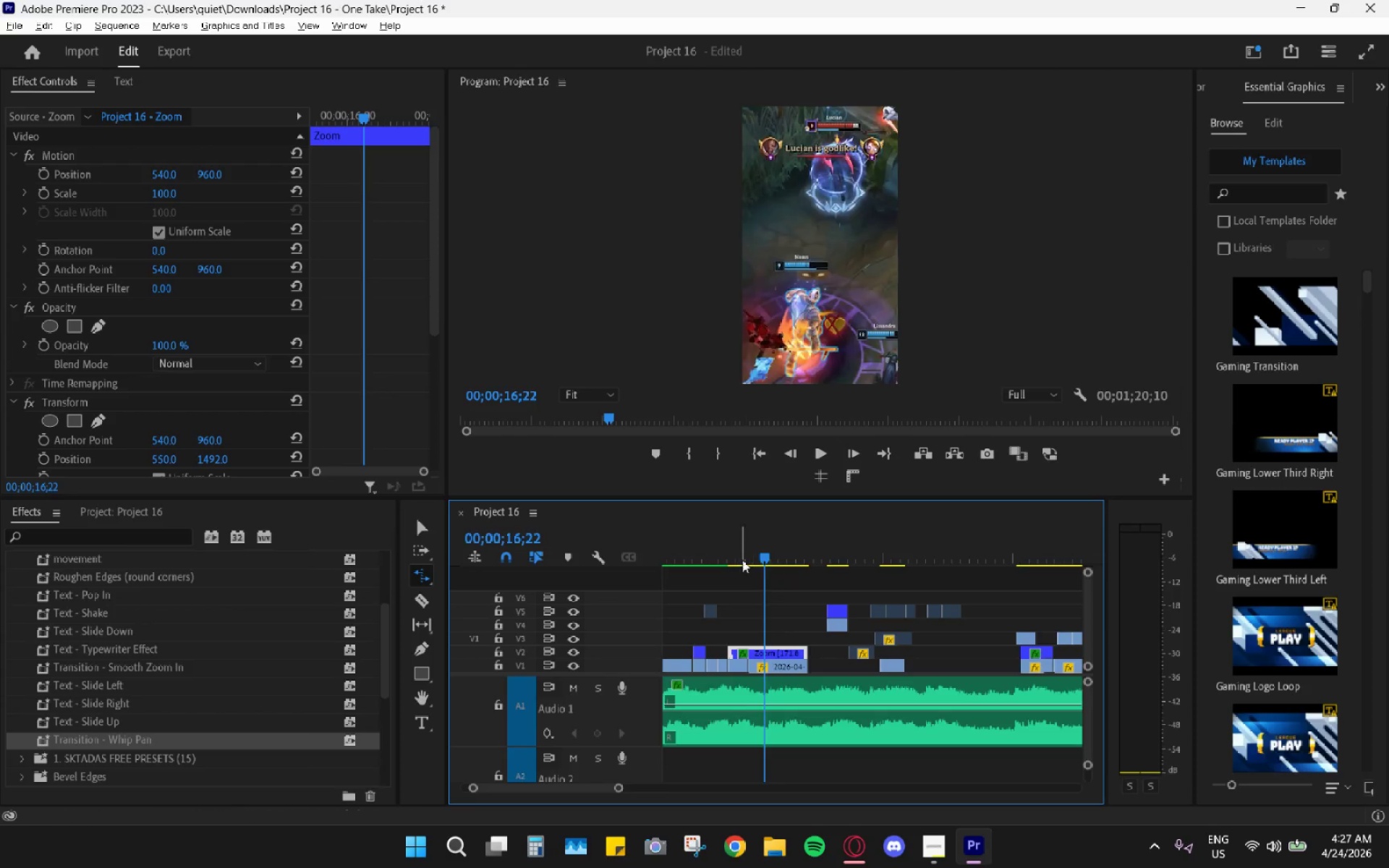 
left_click_drag(start_coordinate=[742, 560], to_coordinate=[736, 559])
 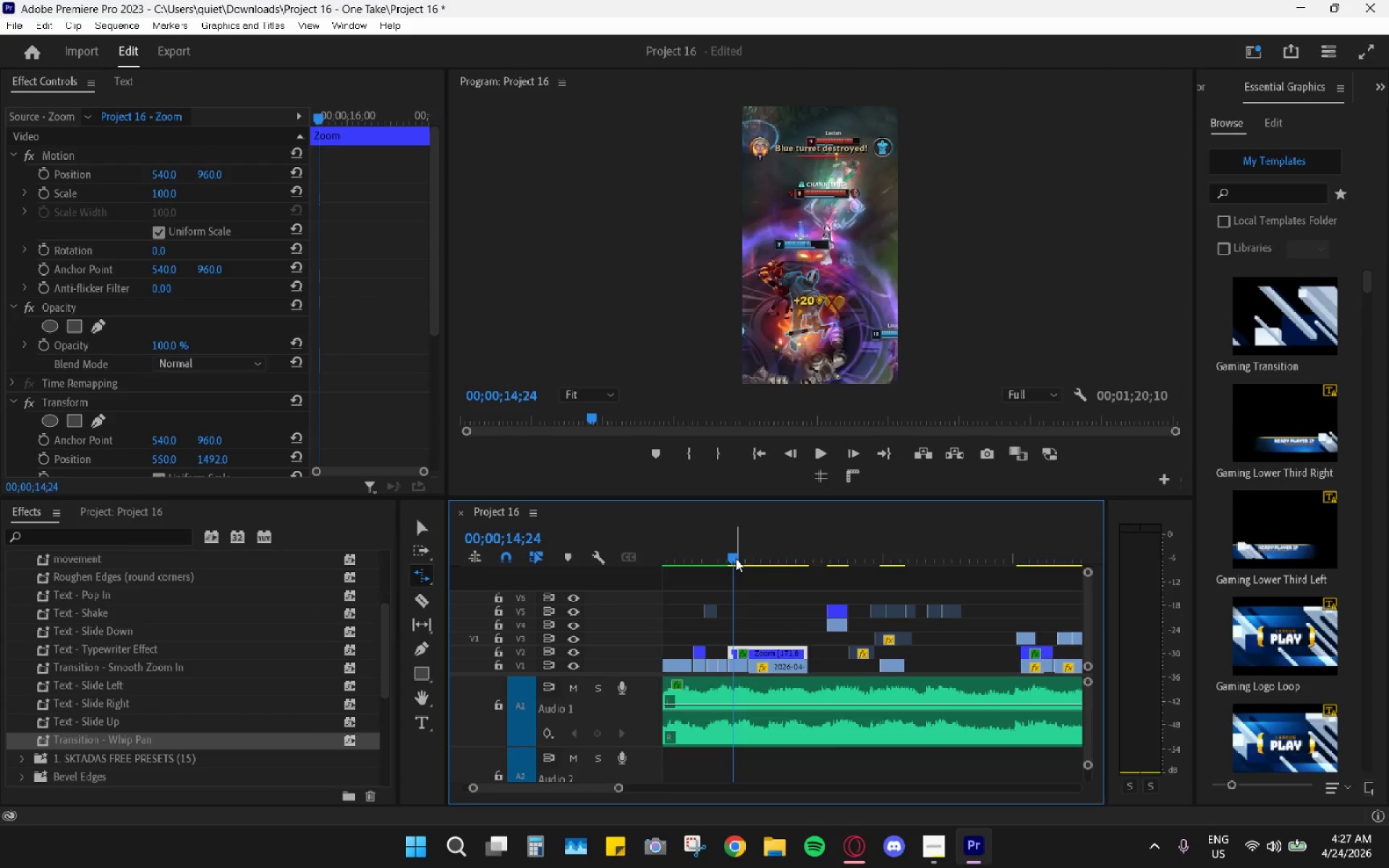 
key(Space)
 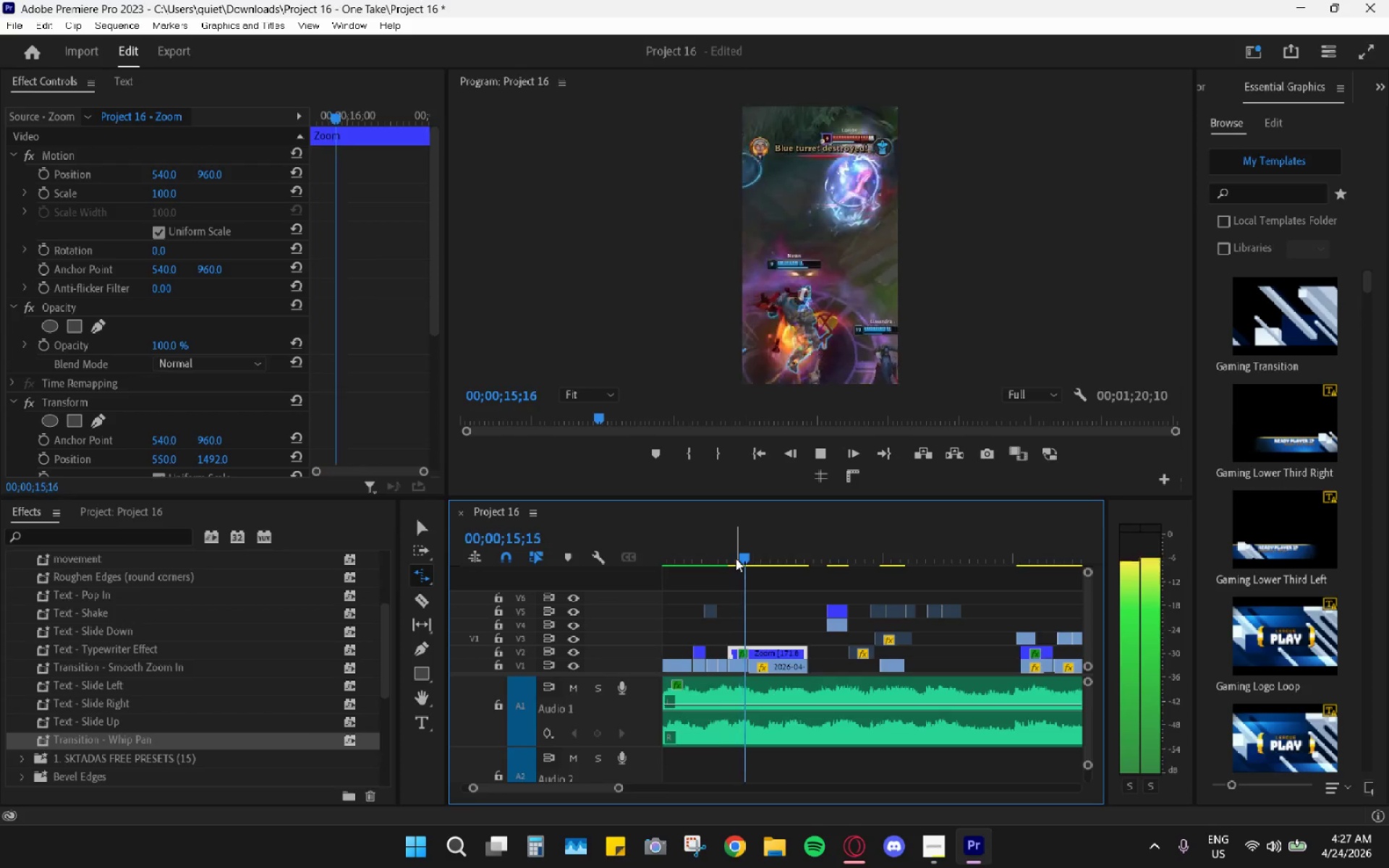 
key(Space)
 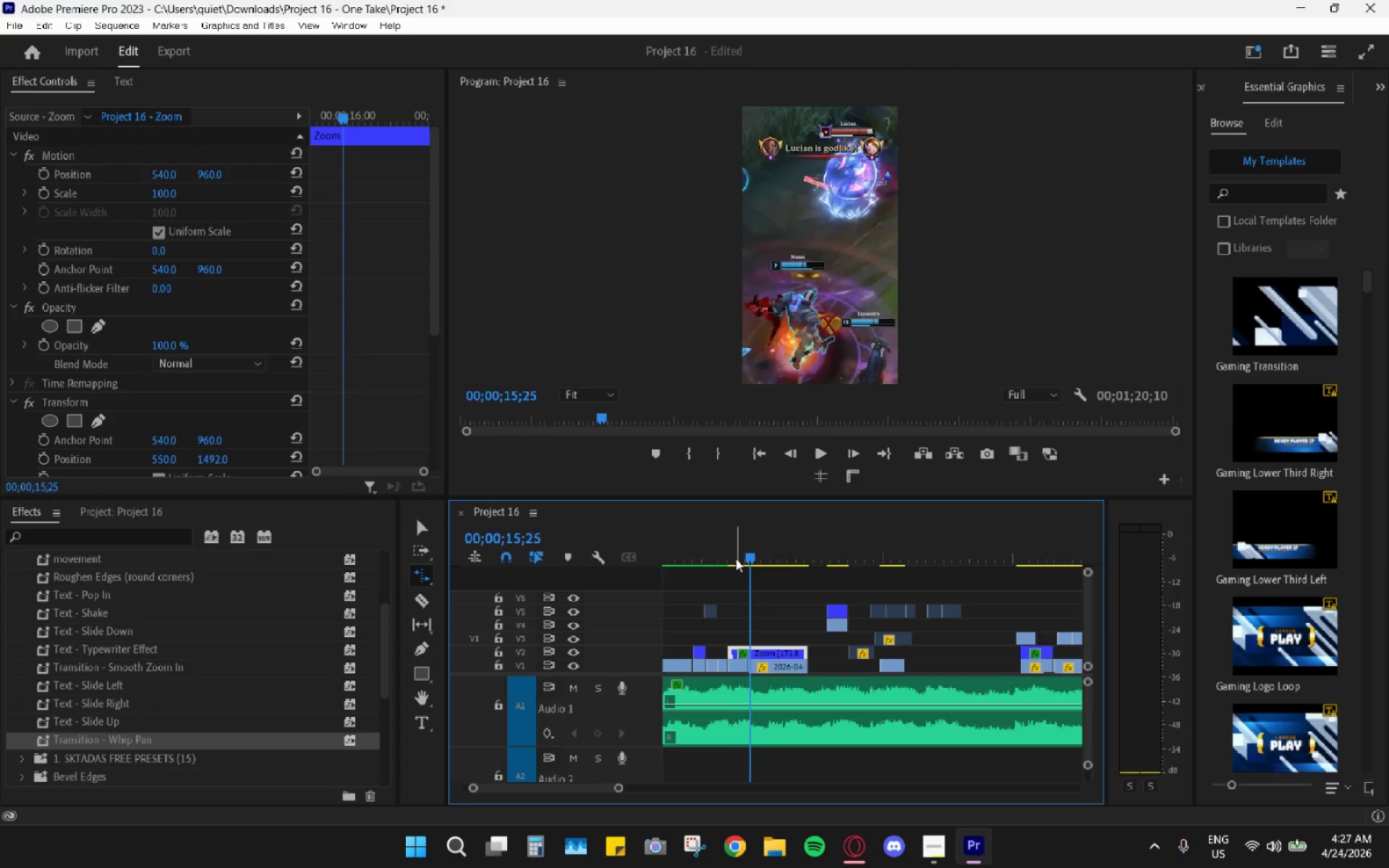 
key(Space)
 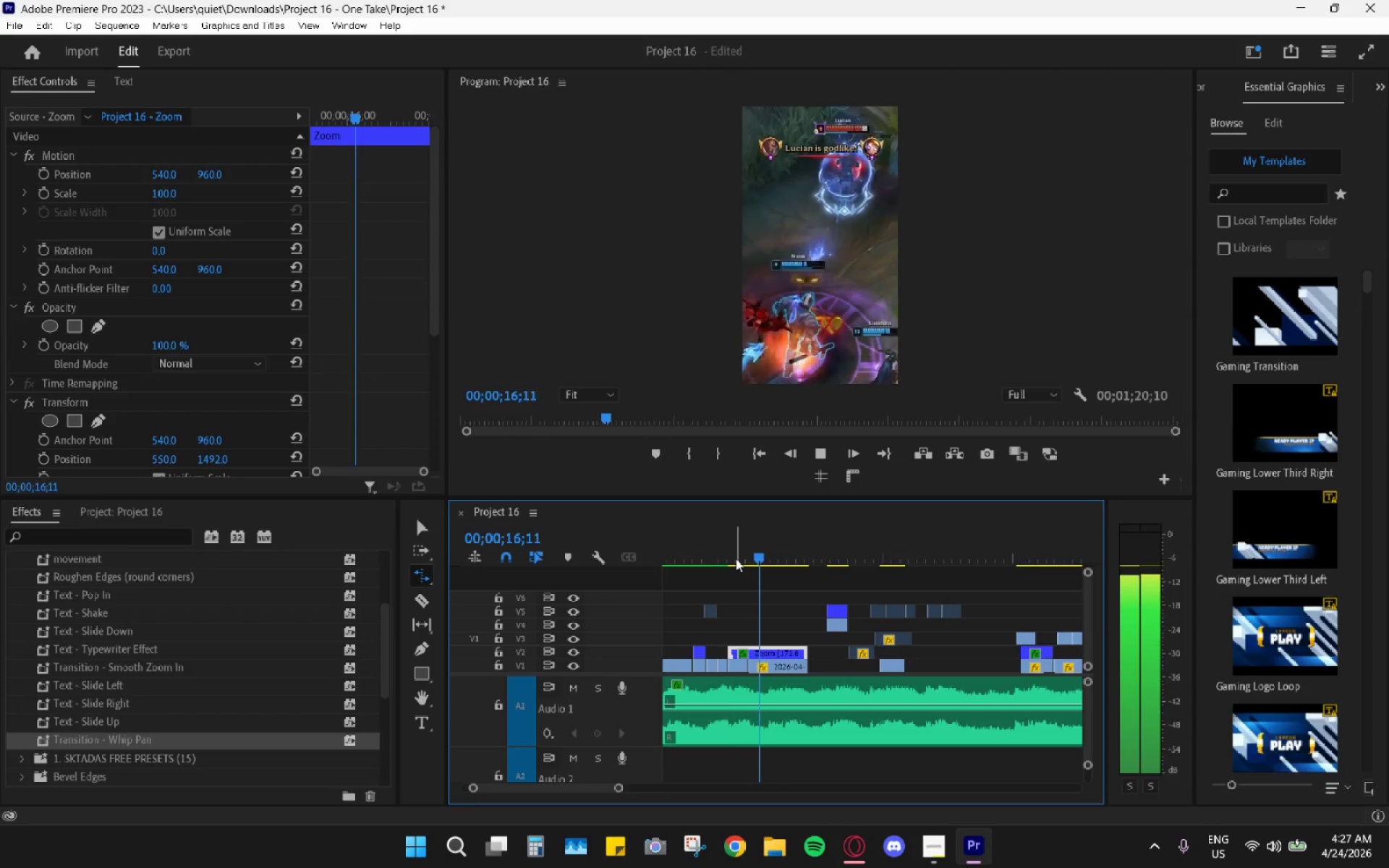 
key(Space)
 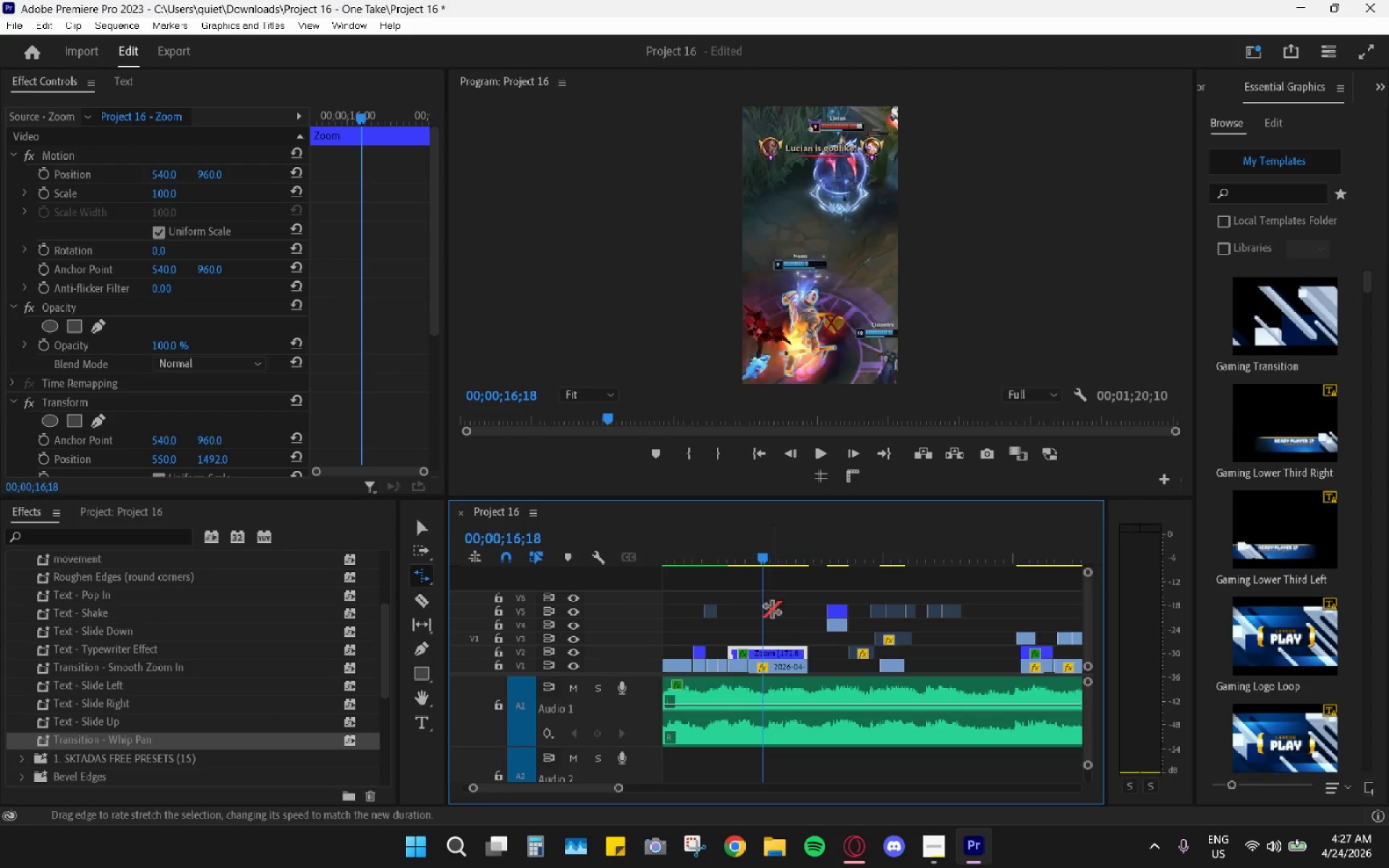 
key(C)
 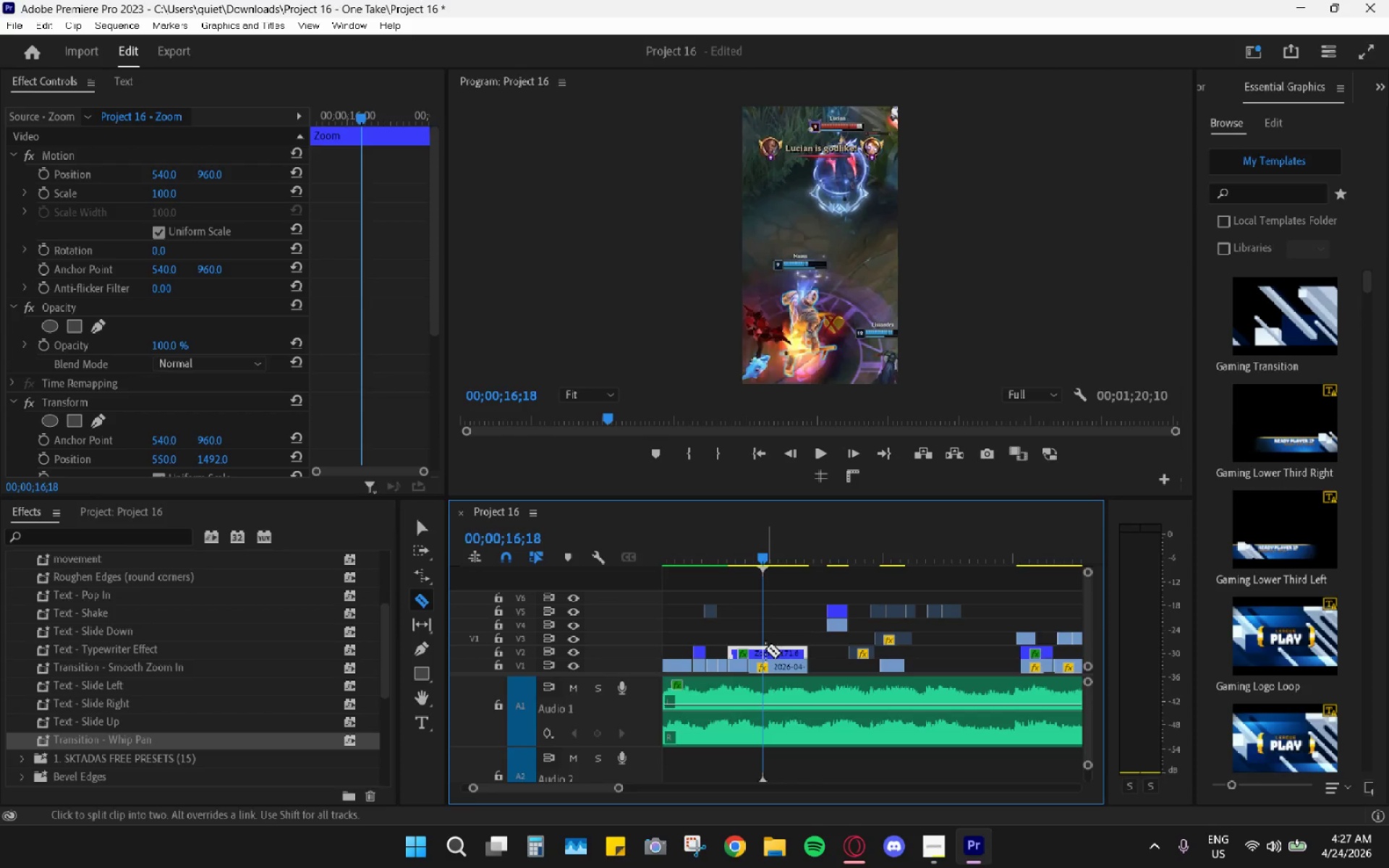 
left_click([764, 650])
 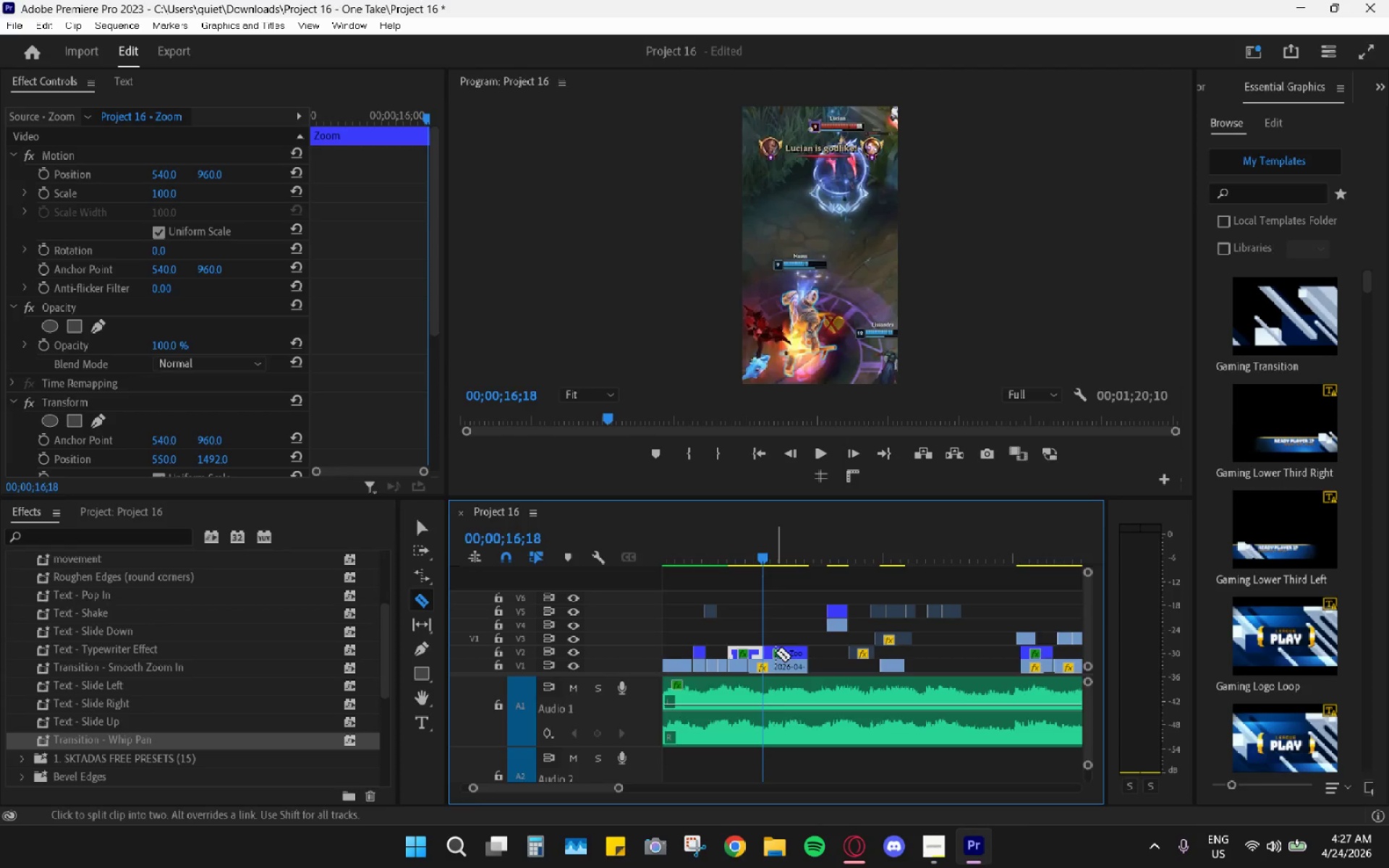 
key(V)
 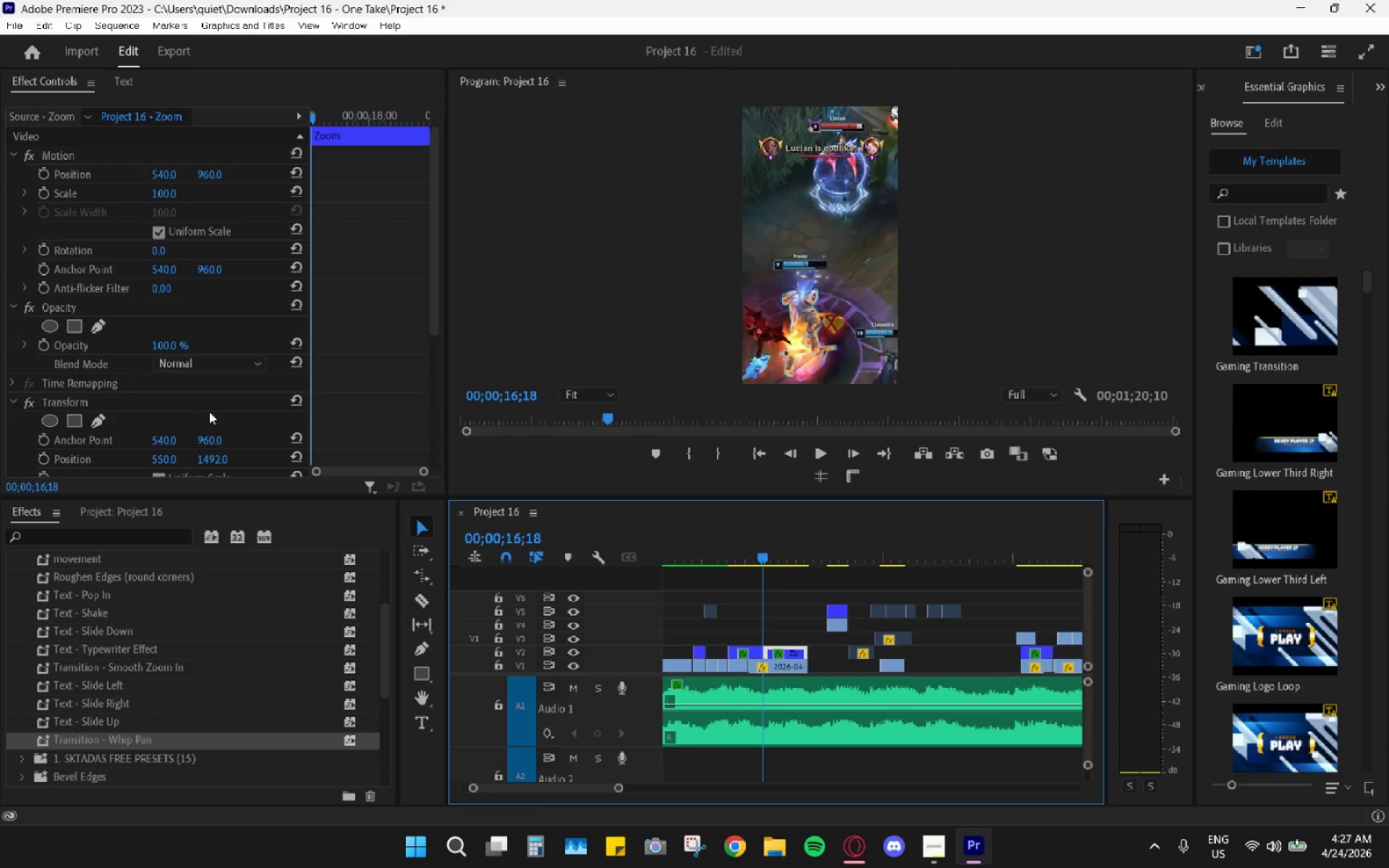 
scroll: coordinate [204, 441], scroll_direction: down, amount: 3.0
 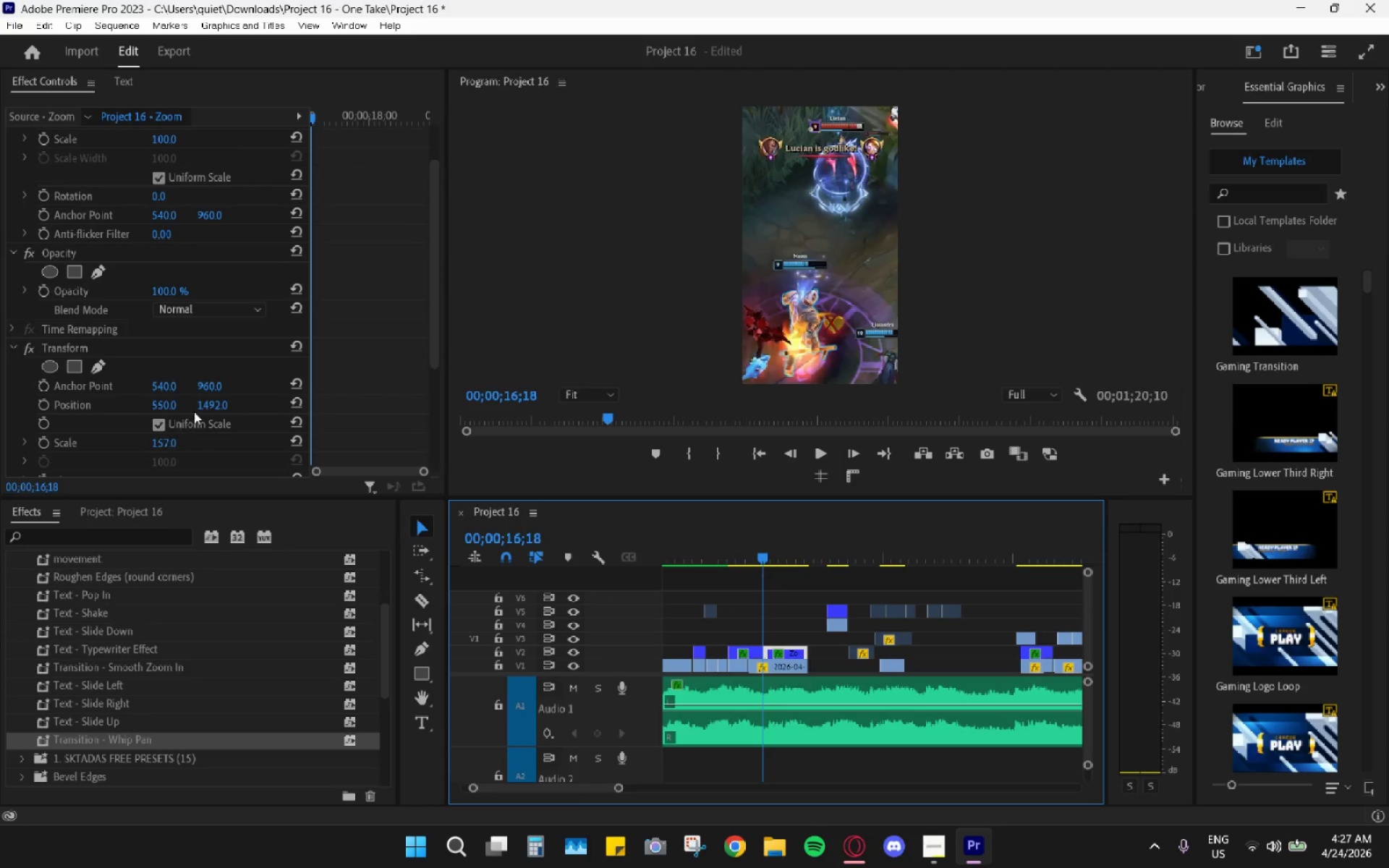 
left_click_drag(start_coordinate=[214, 404], to_coordinate=[409, 380])
 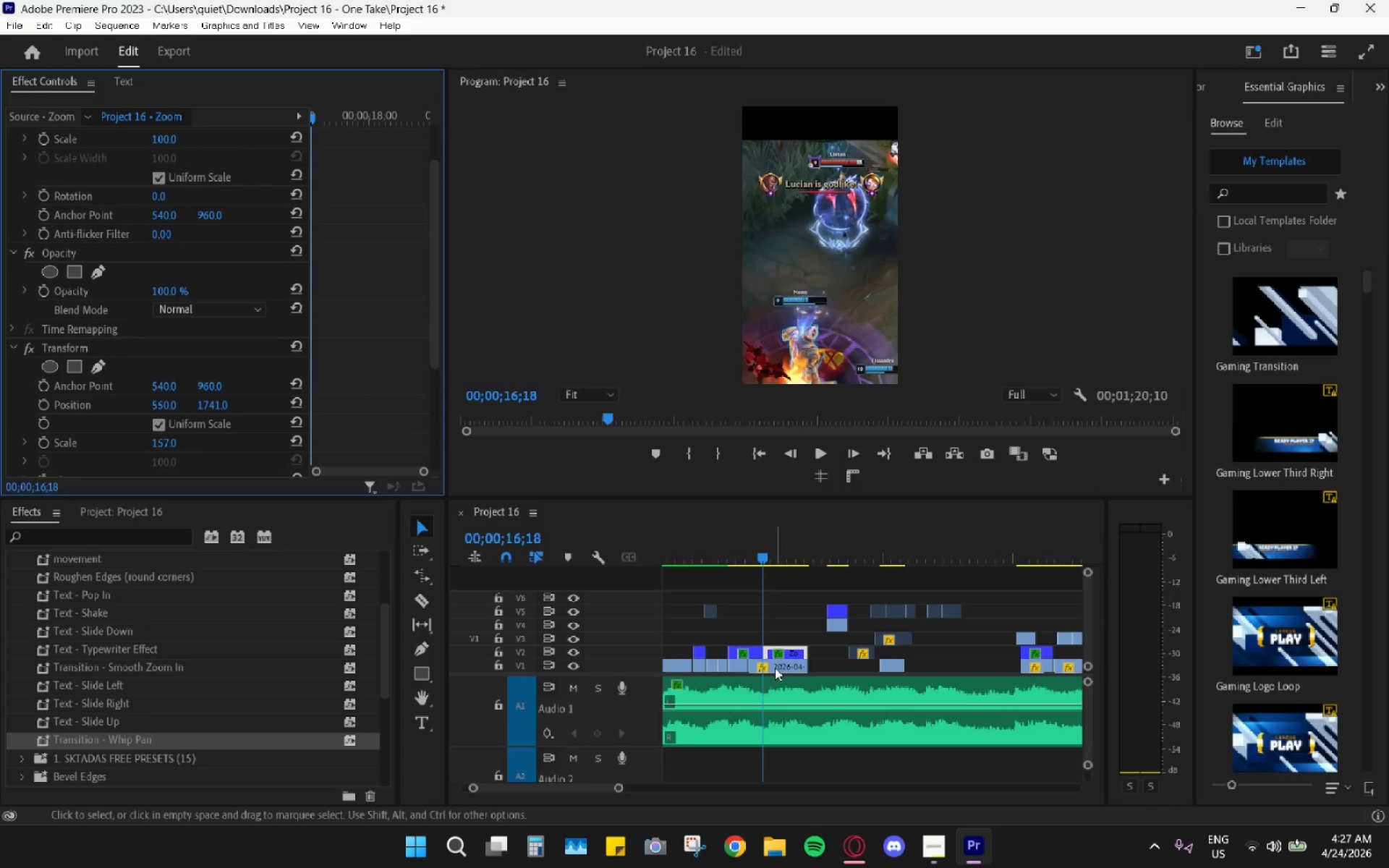 
key(X)
 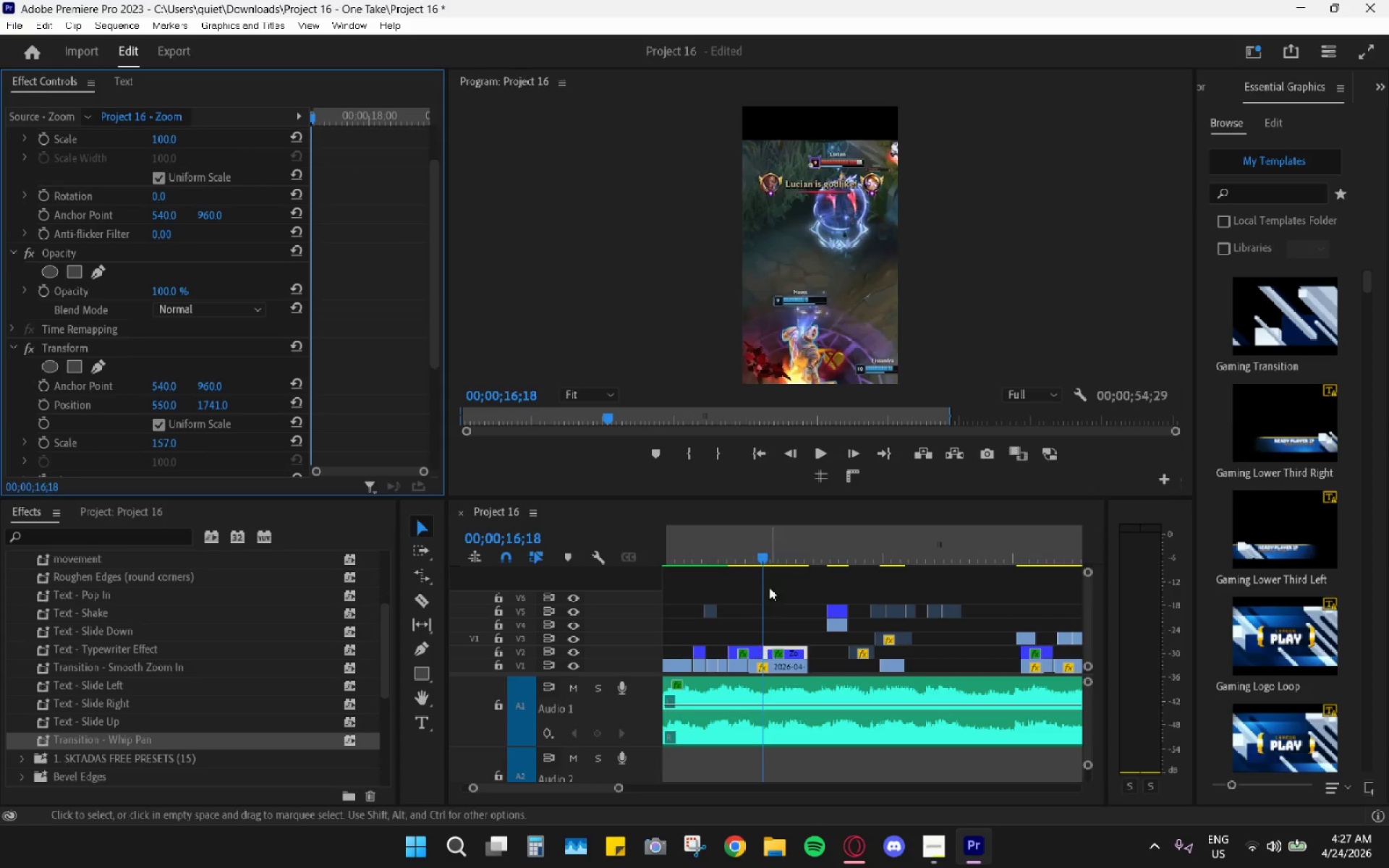 
right_click([770, 550])
 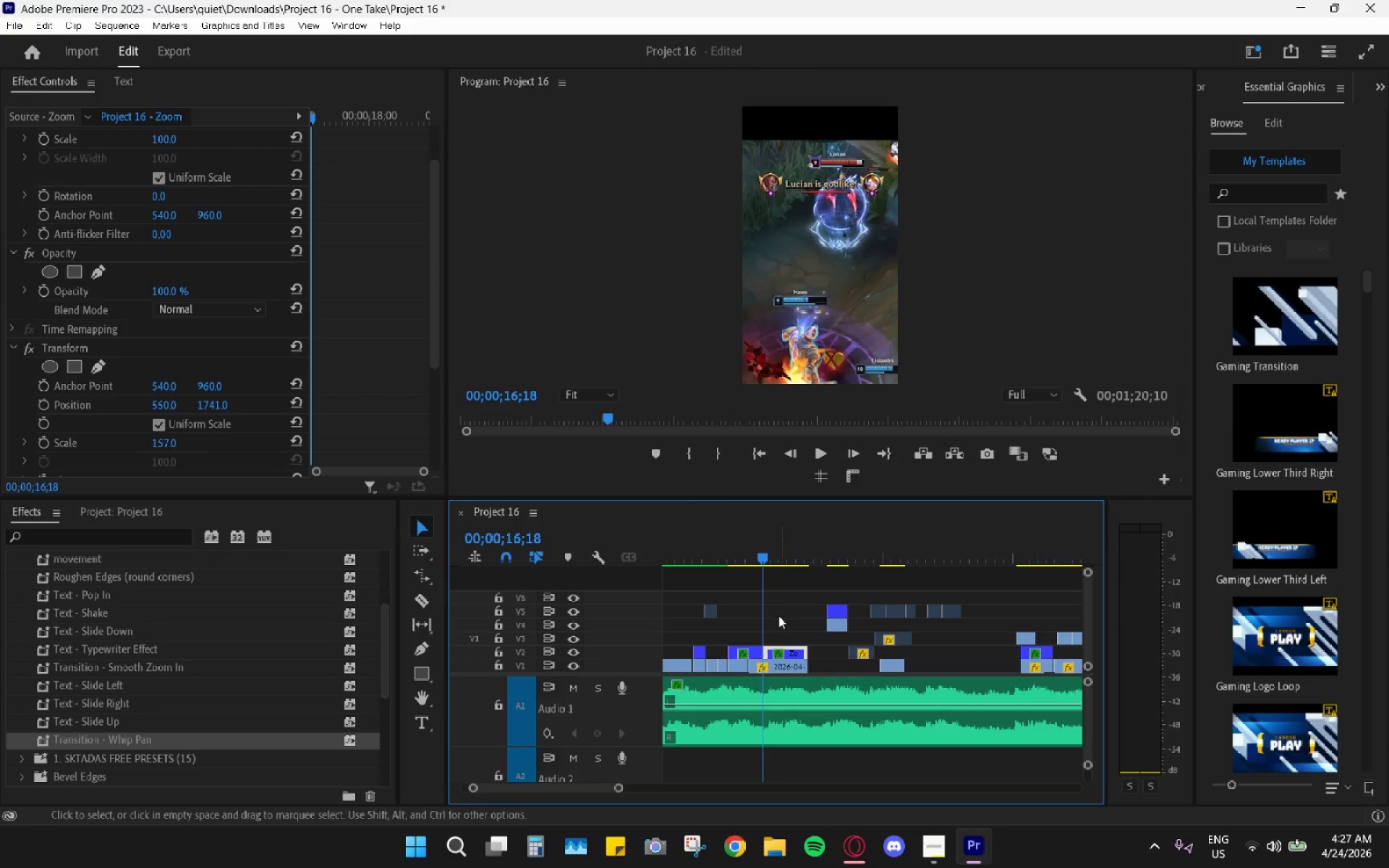 
key(C)
 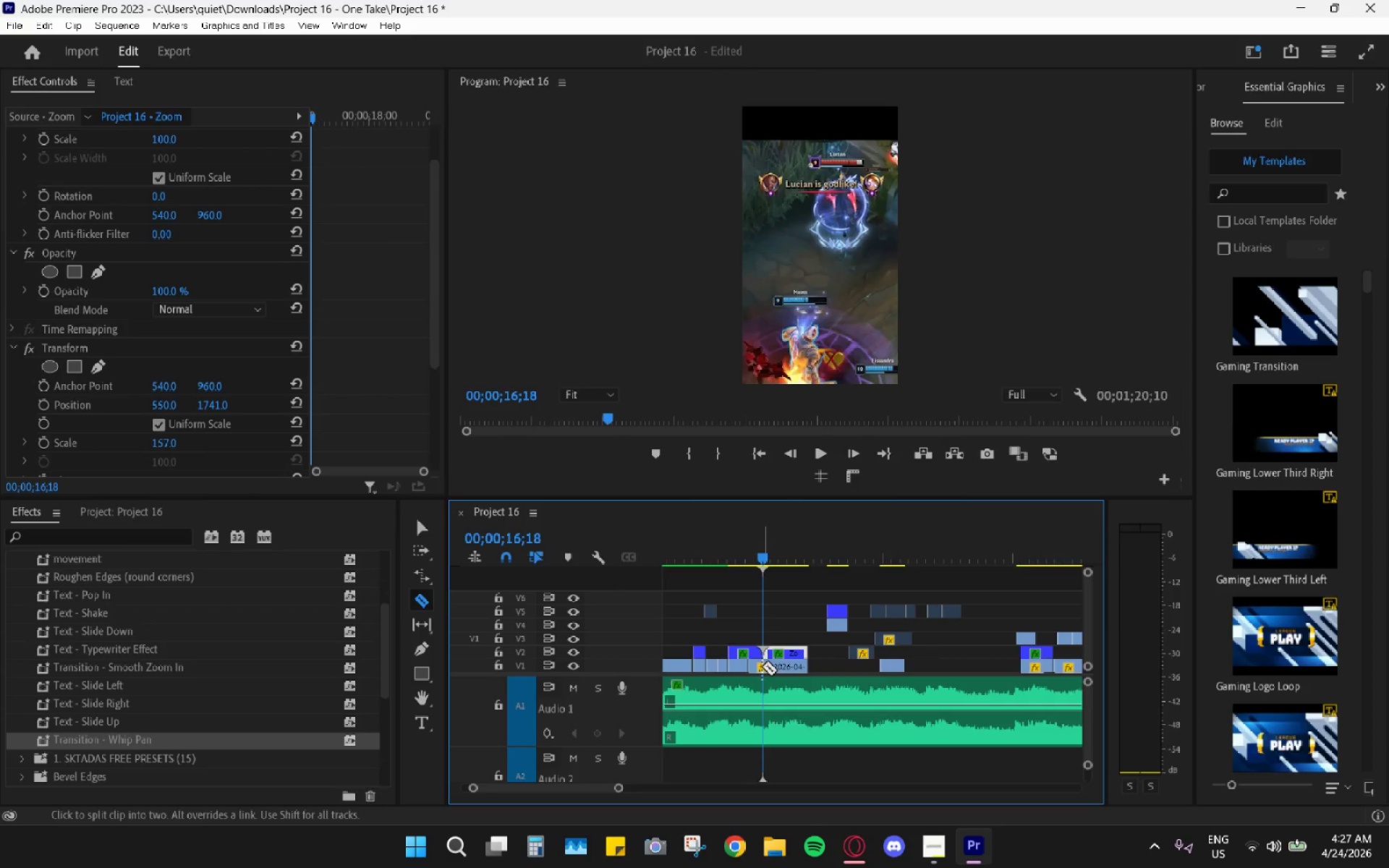 
left_click([762, 666])
 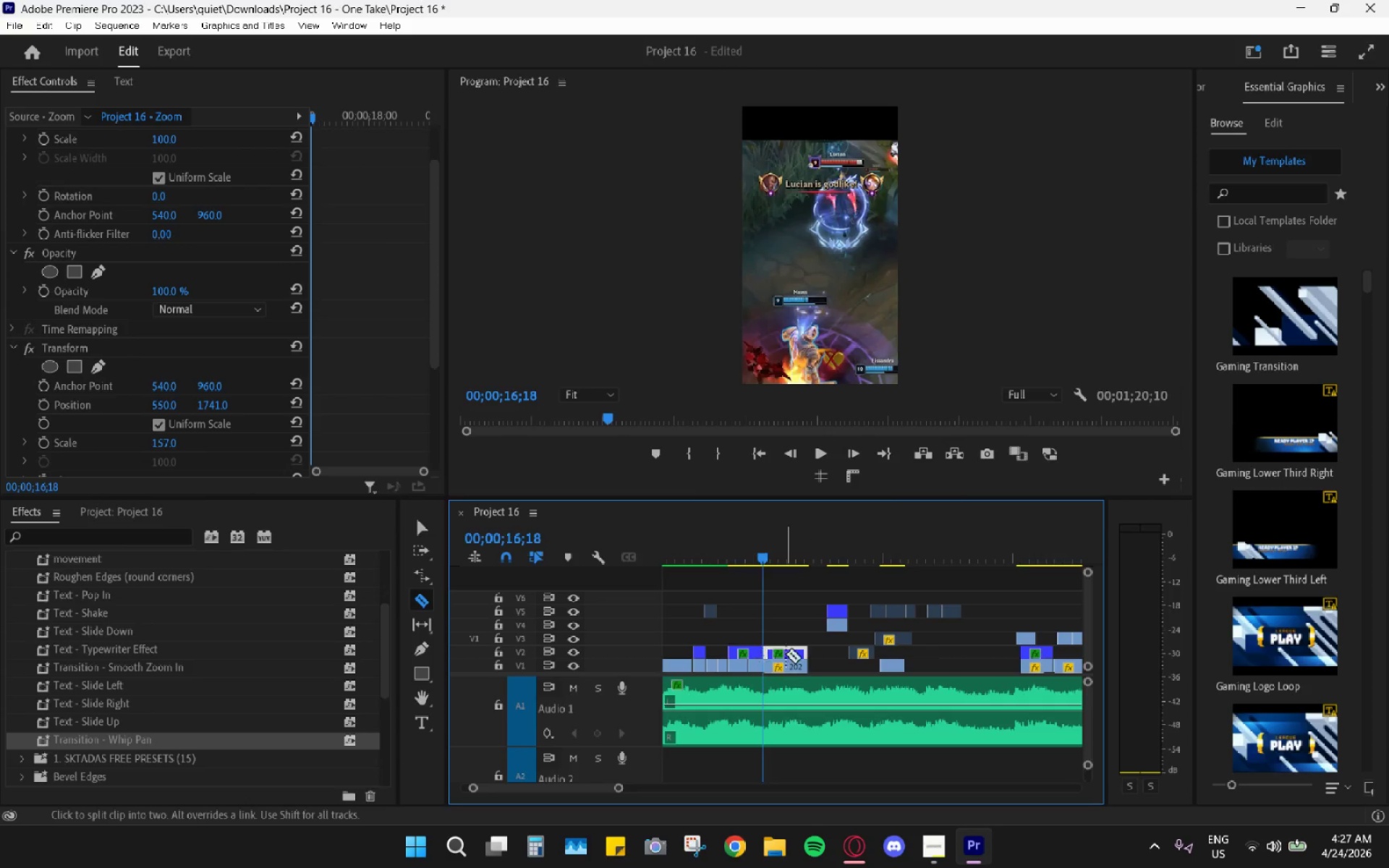 
key(V)
 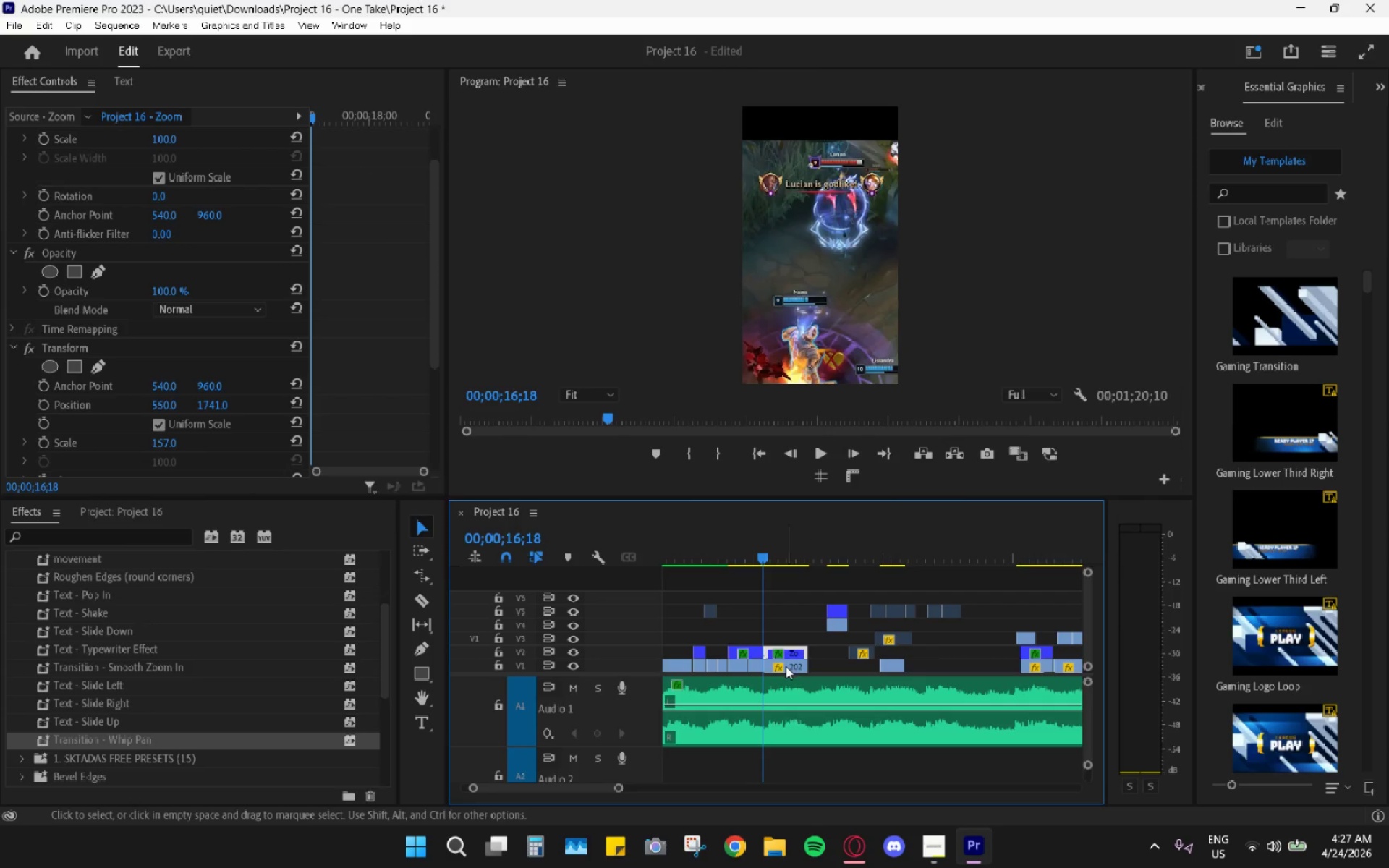 
left_click([786, 666])
 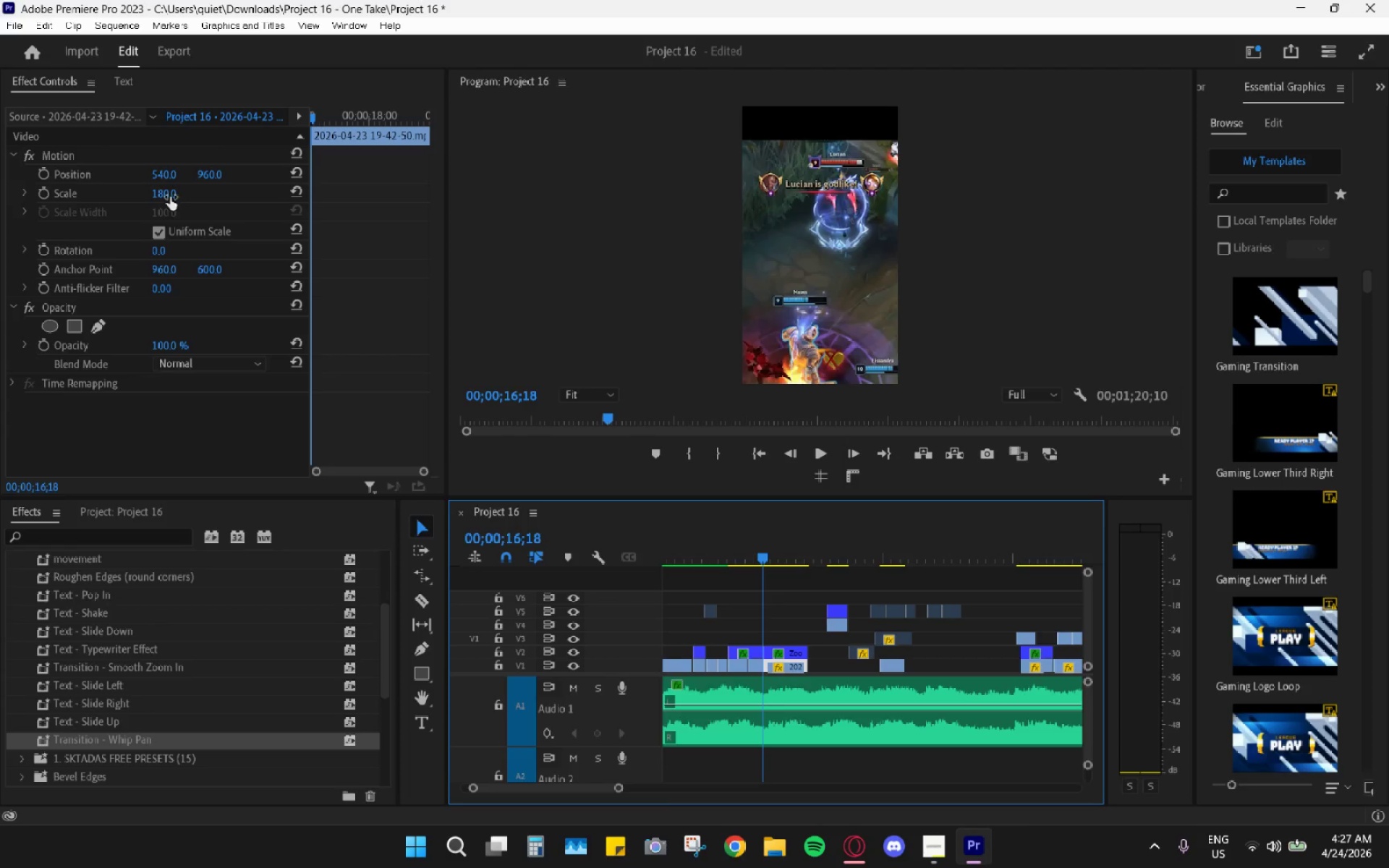 
left_click([169, 193])
 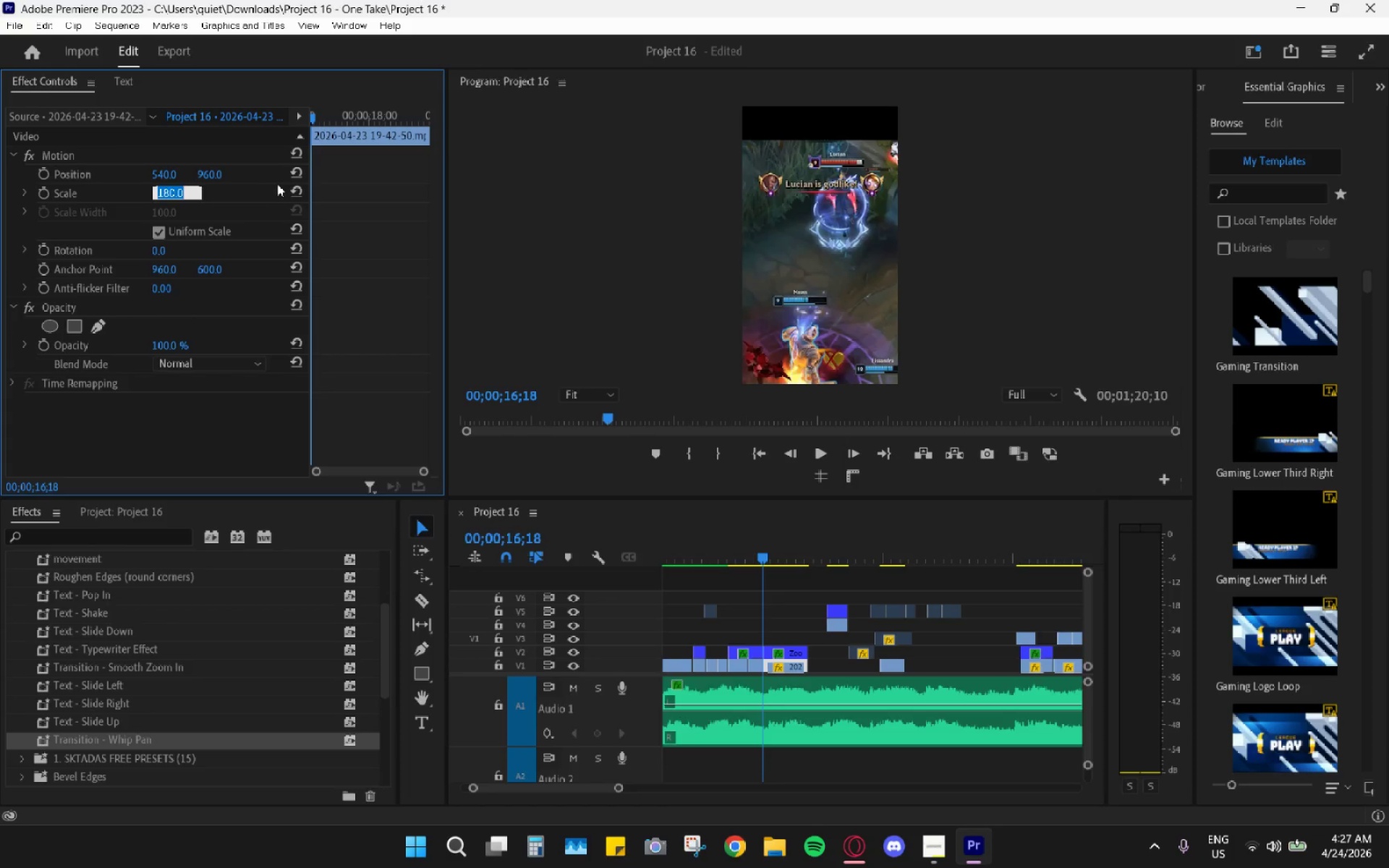 
left_click([286, 189])
 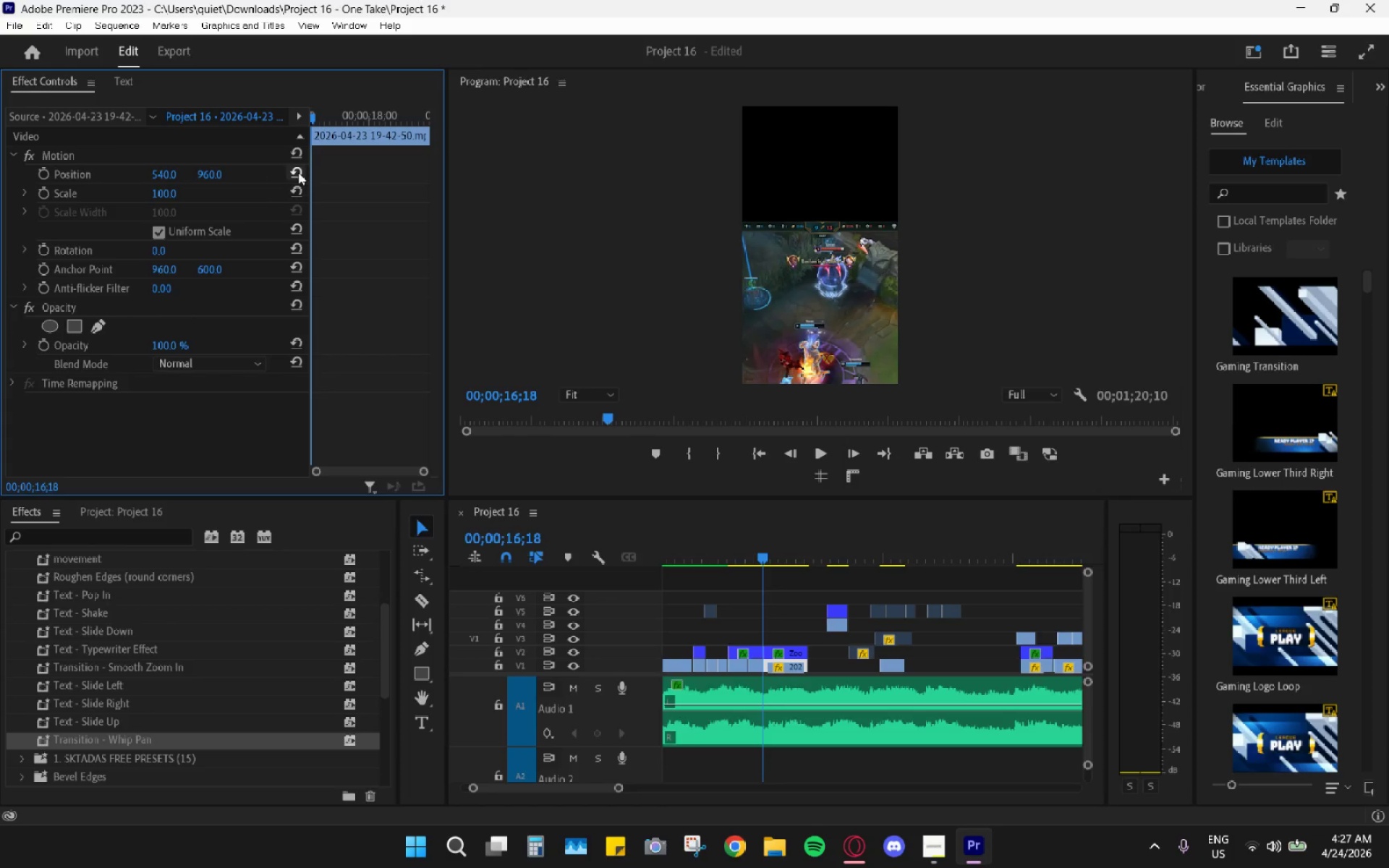 
triple_click([298, 171])
 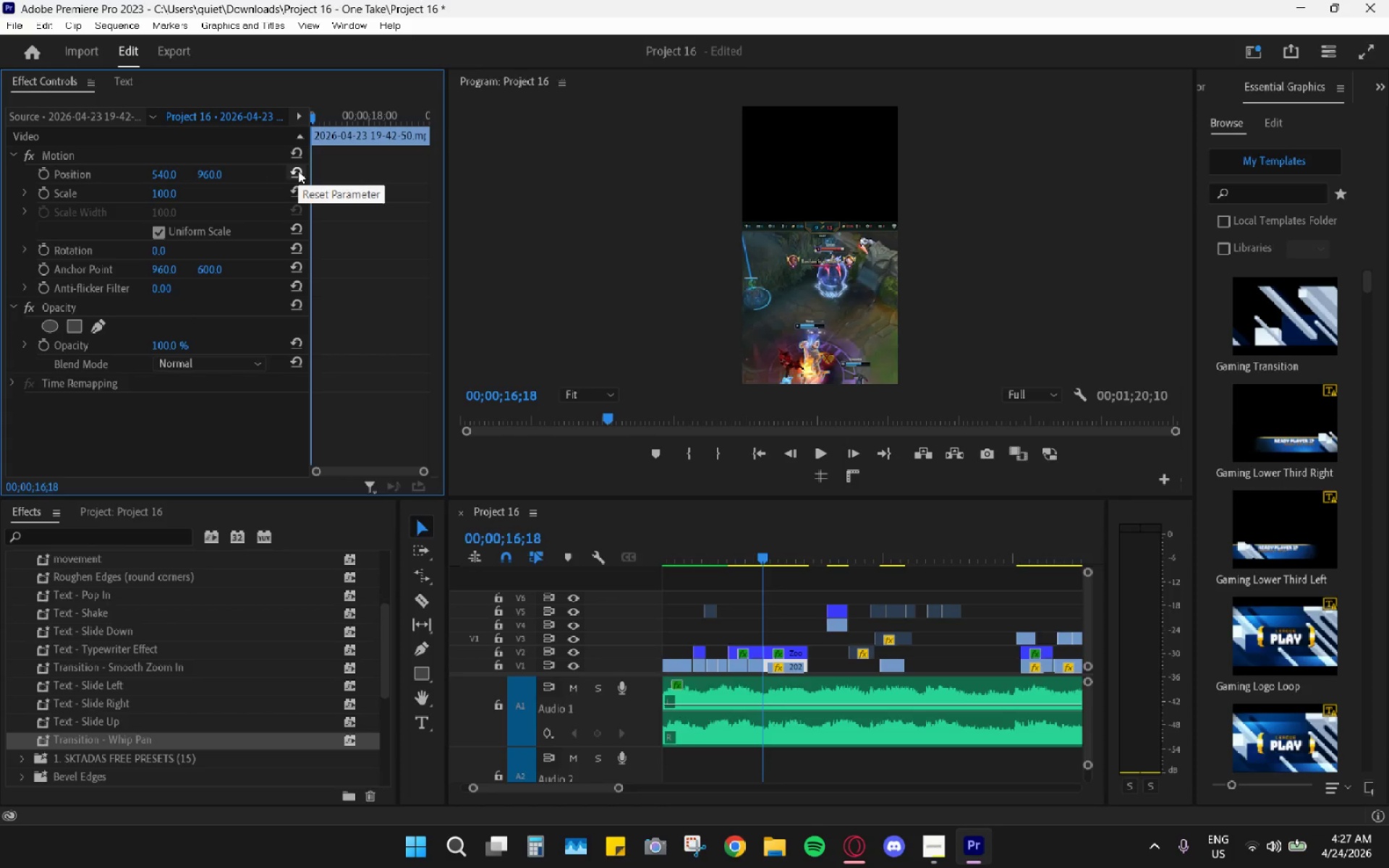 
left_click([302, 167])
 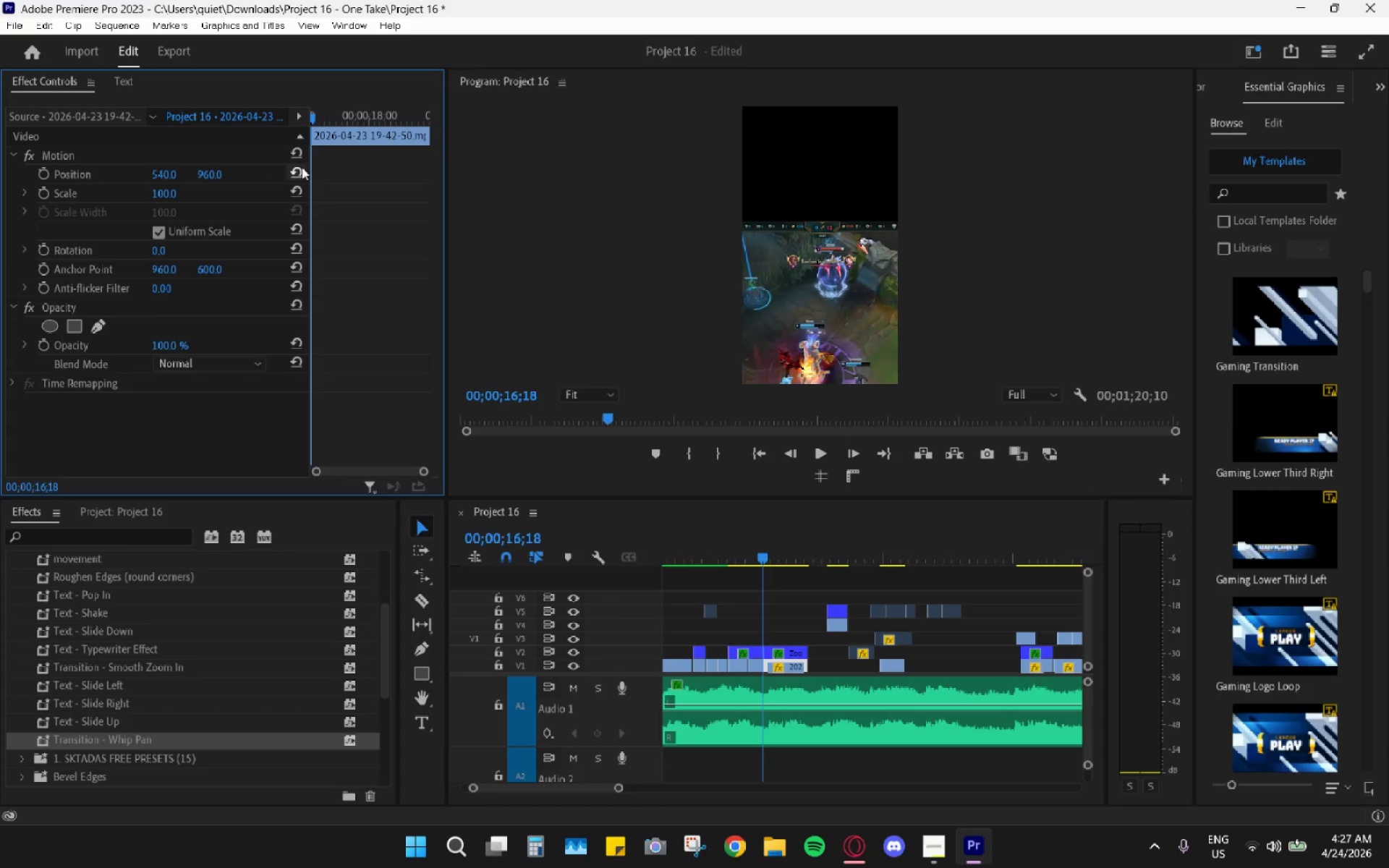 
left_click([294, 169])
 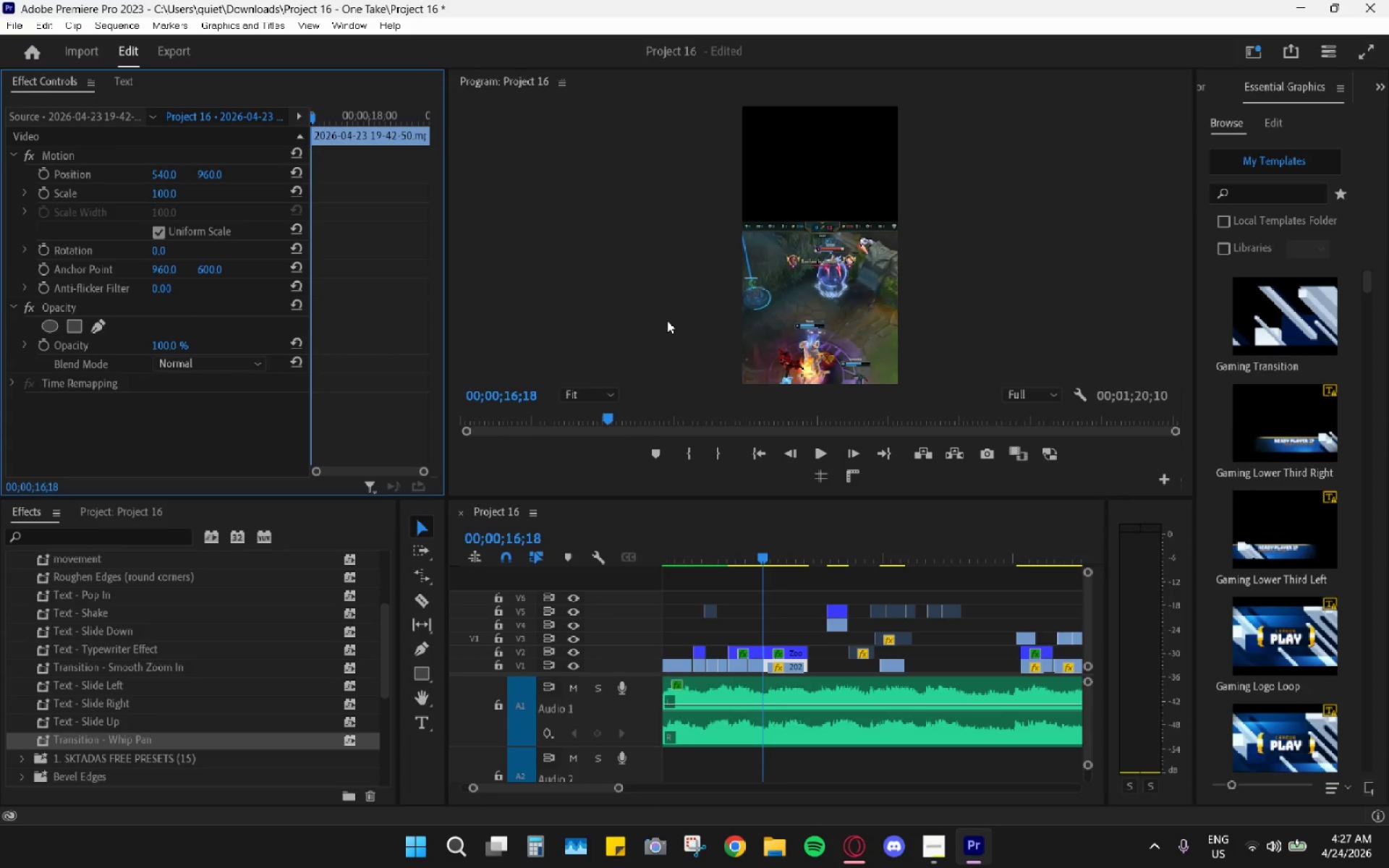 
key(Control+Z)
 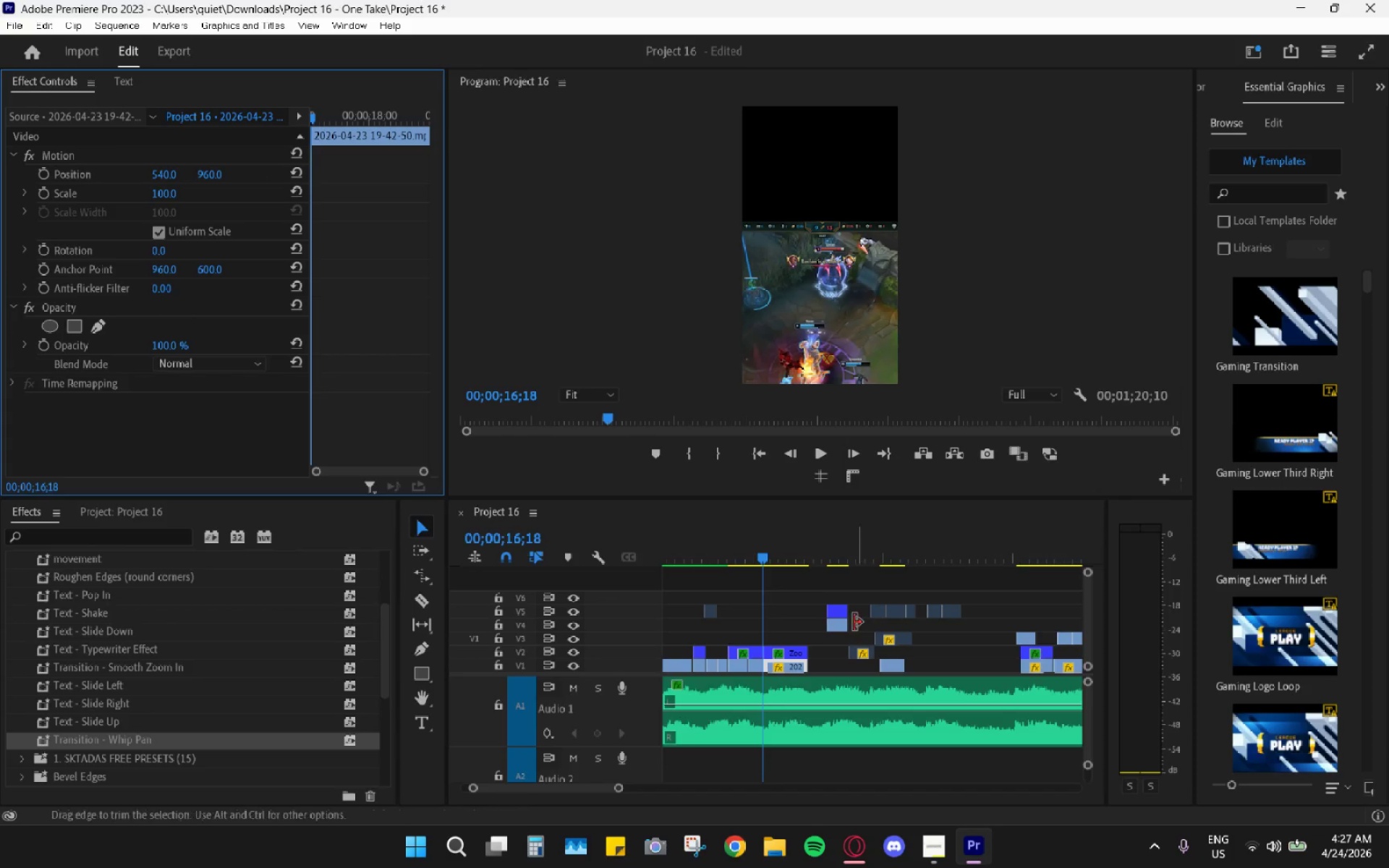 
key(Control+Z)
 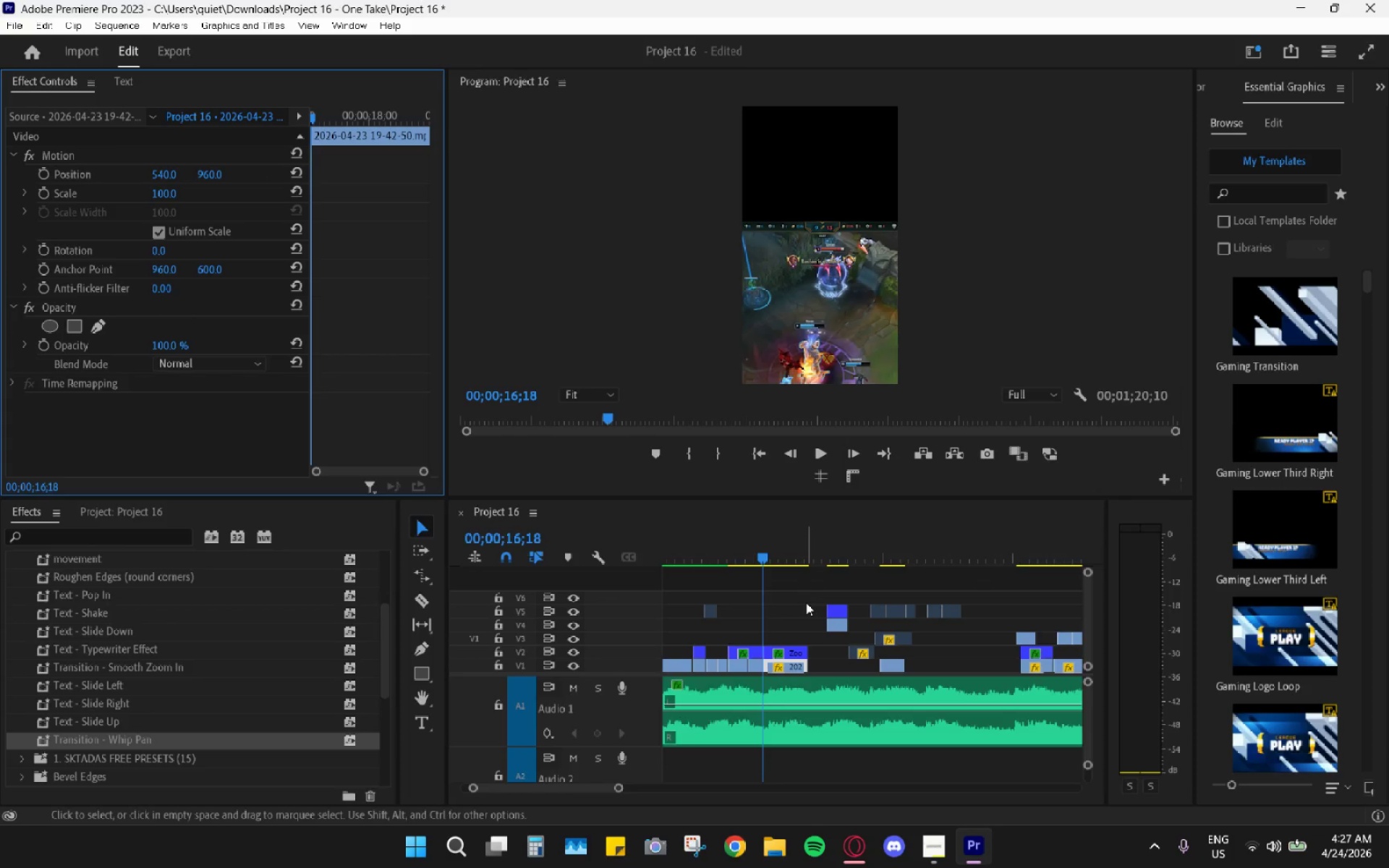 
key(Control+Z)
 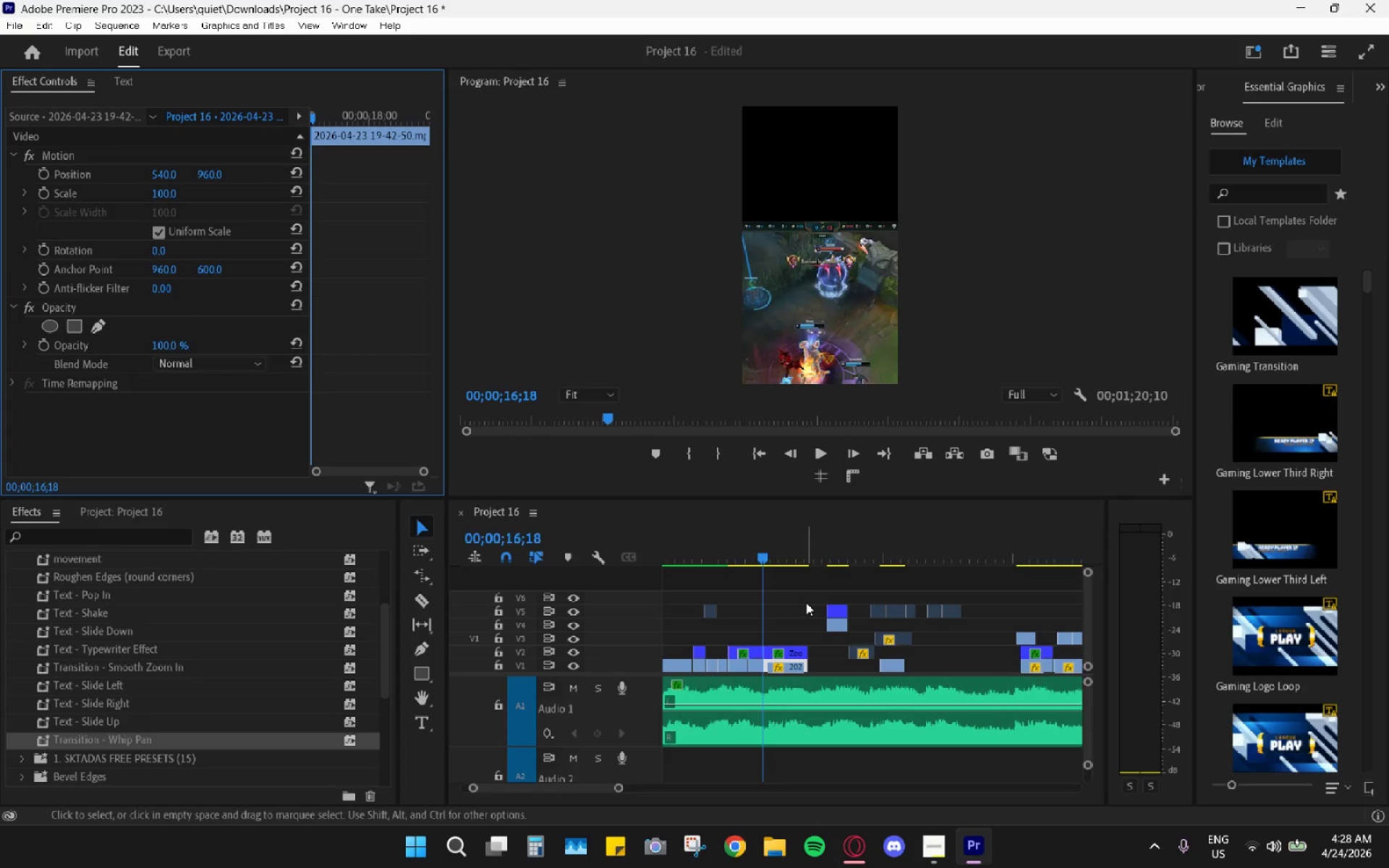 
key(Control+Z)
 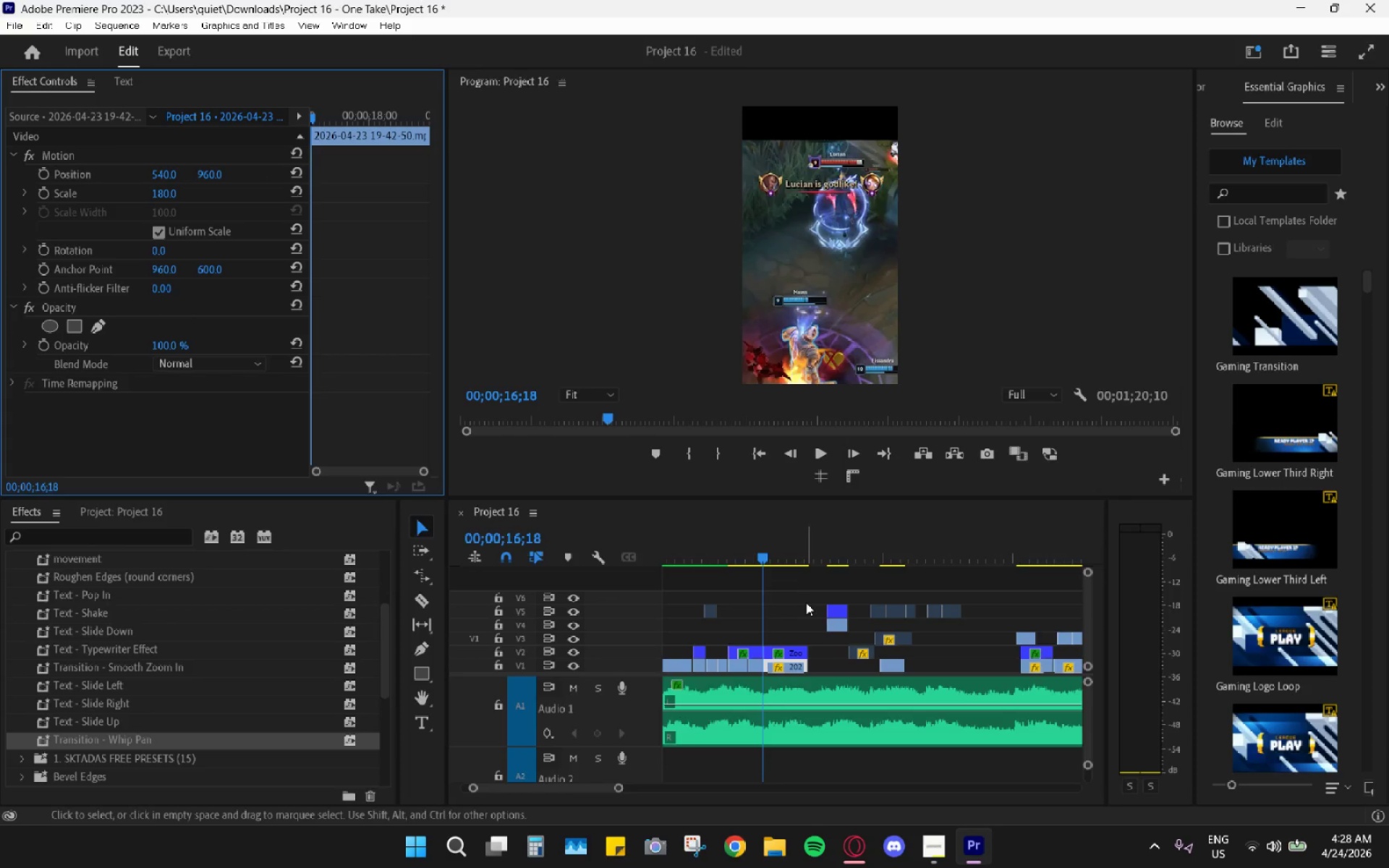 
key(Control+Z)
 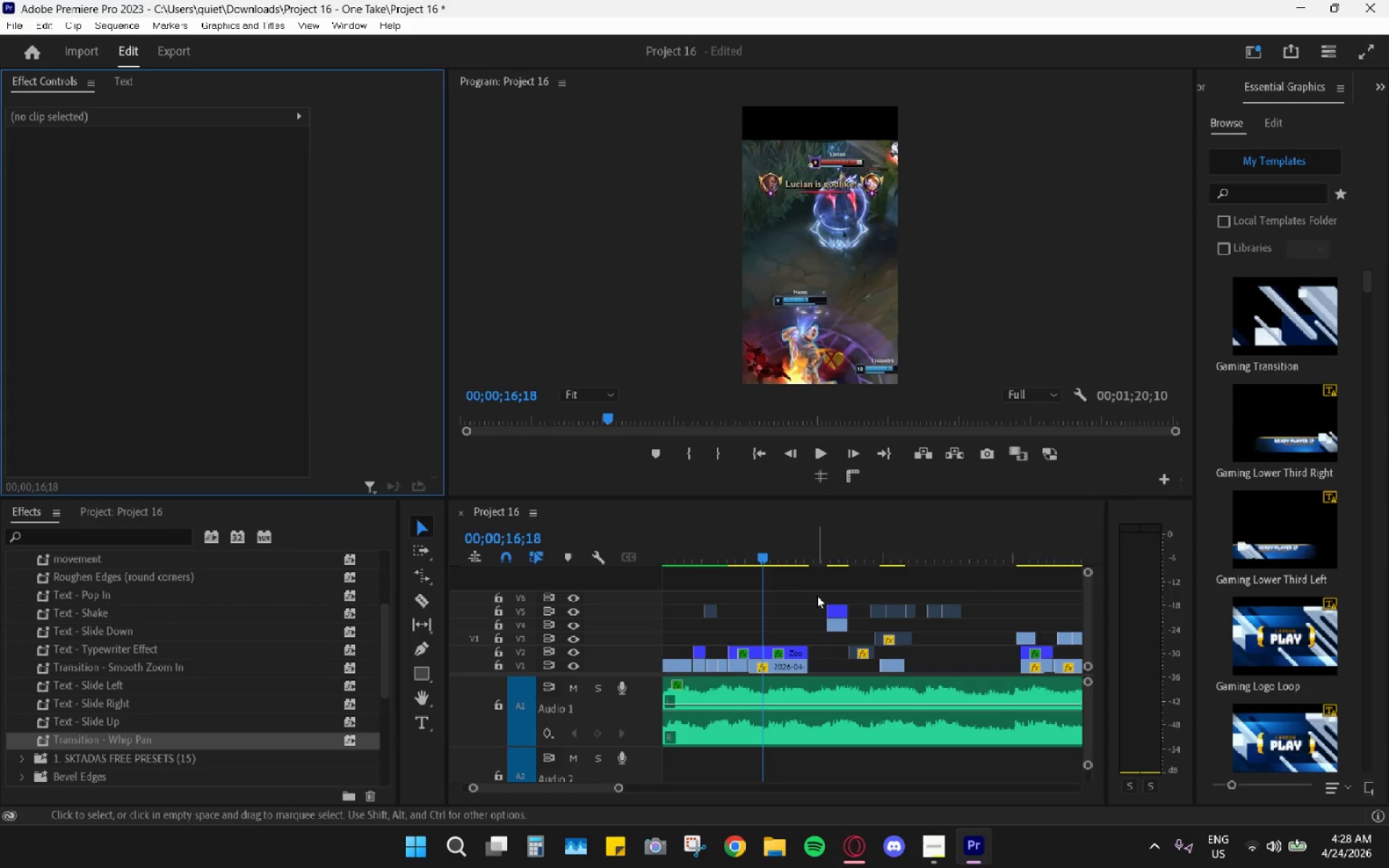 
hold_key(key=Z, duration=0.56)
 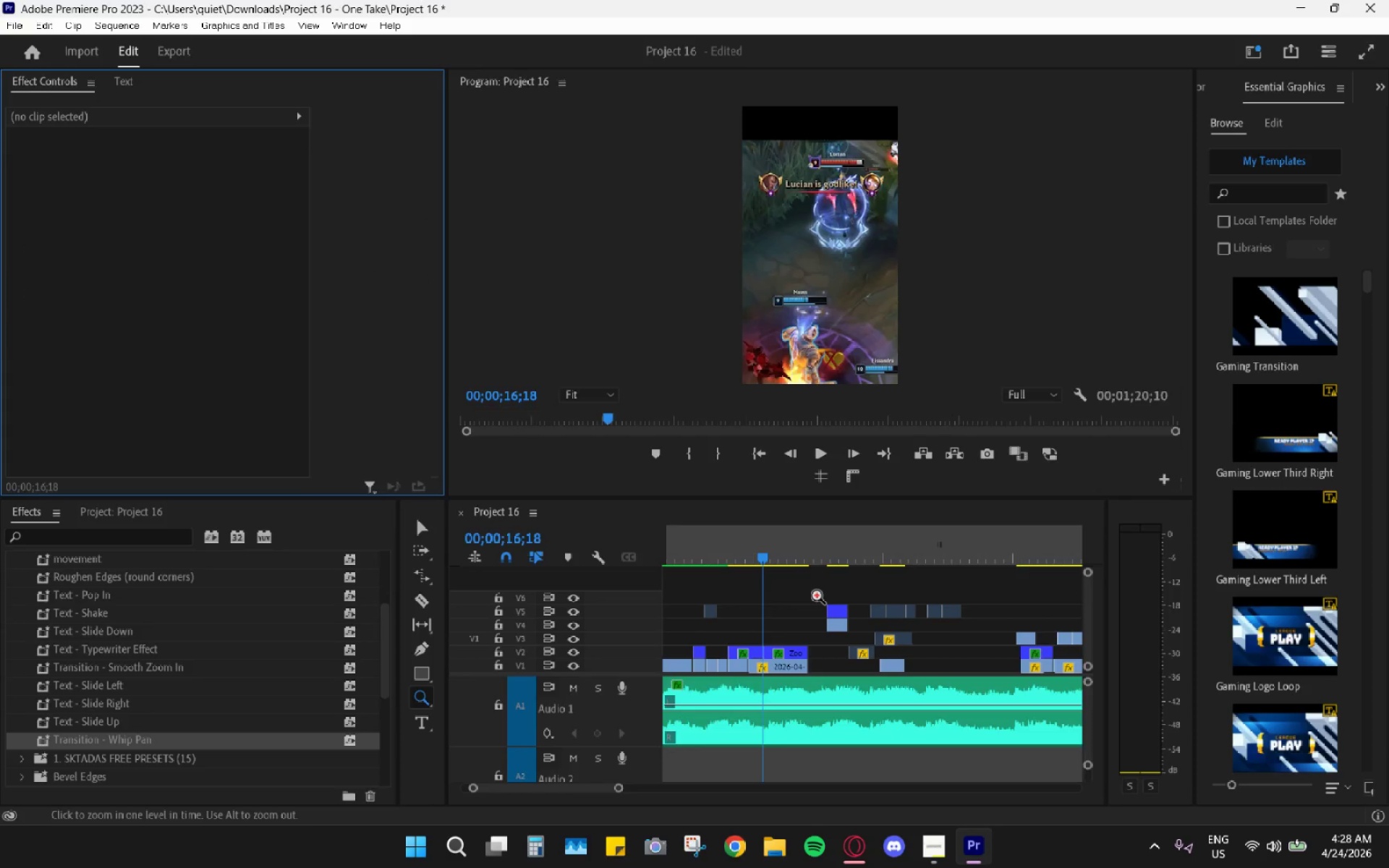 
key(Control+Z)
 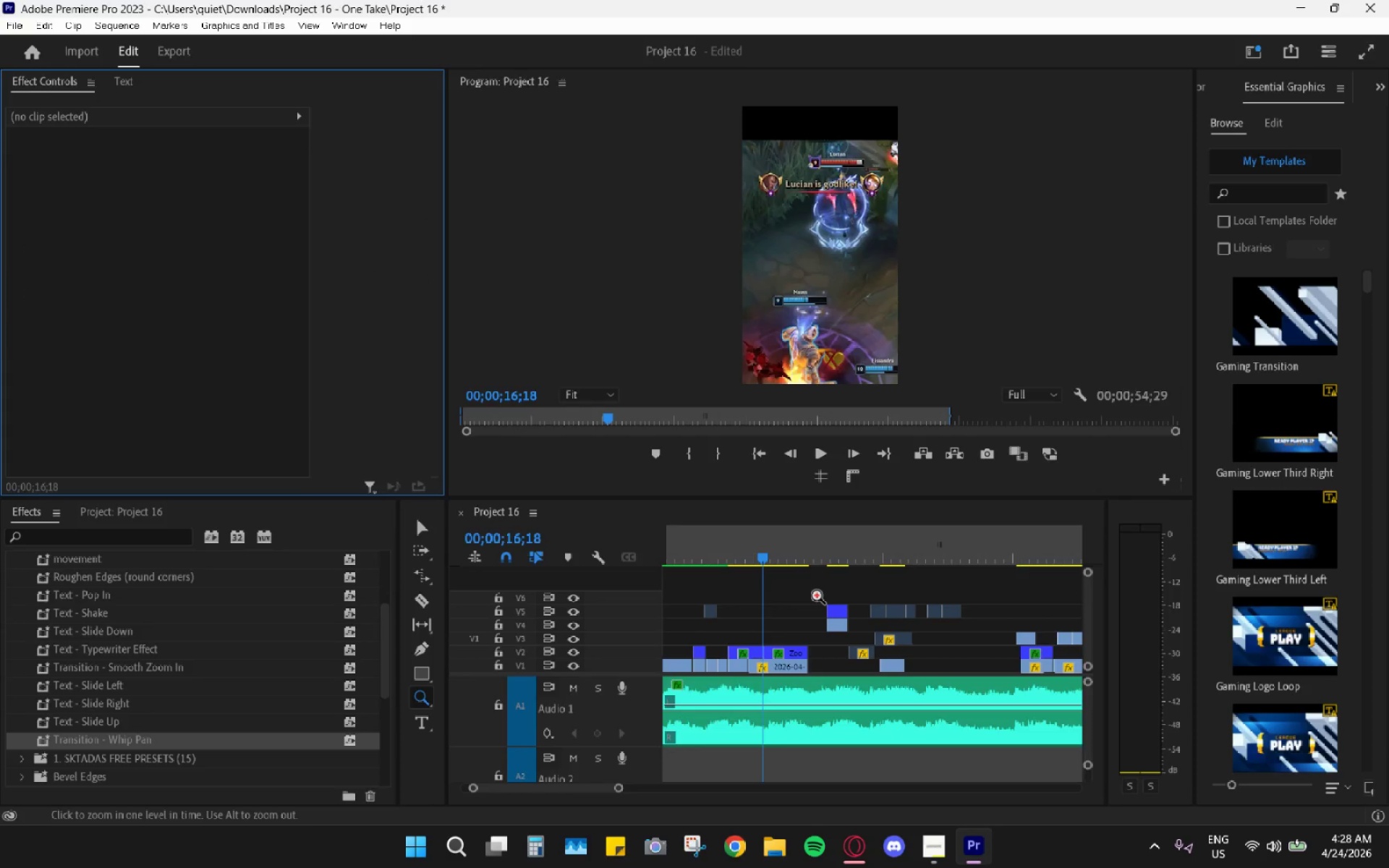 
key(Control+Z)
 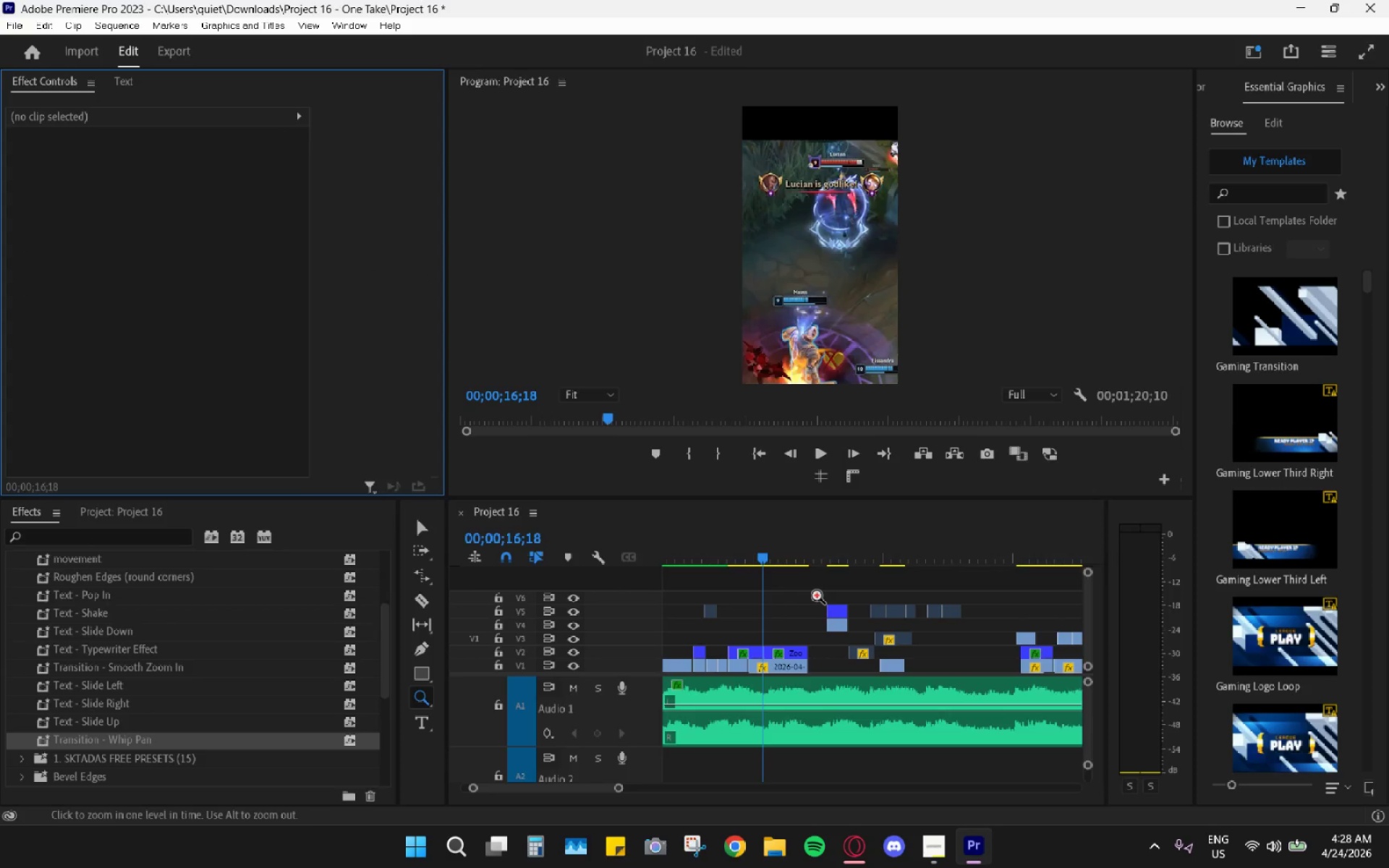 
key(Control+Z)
 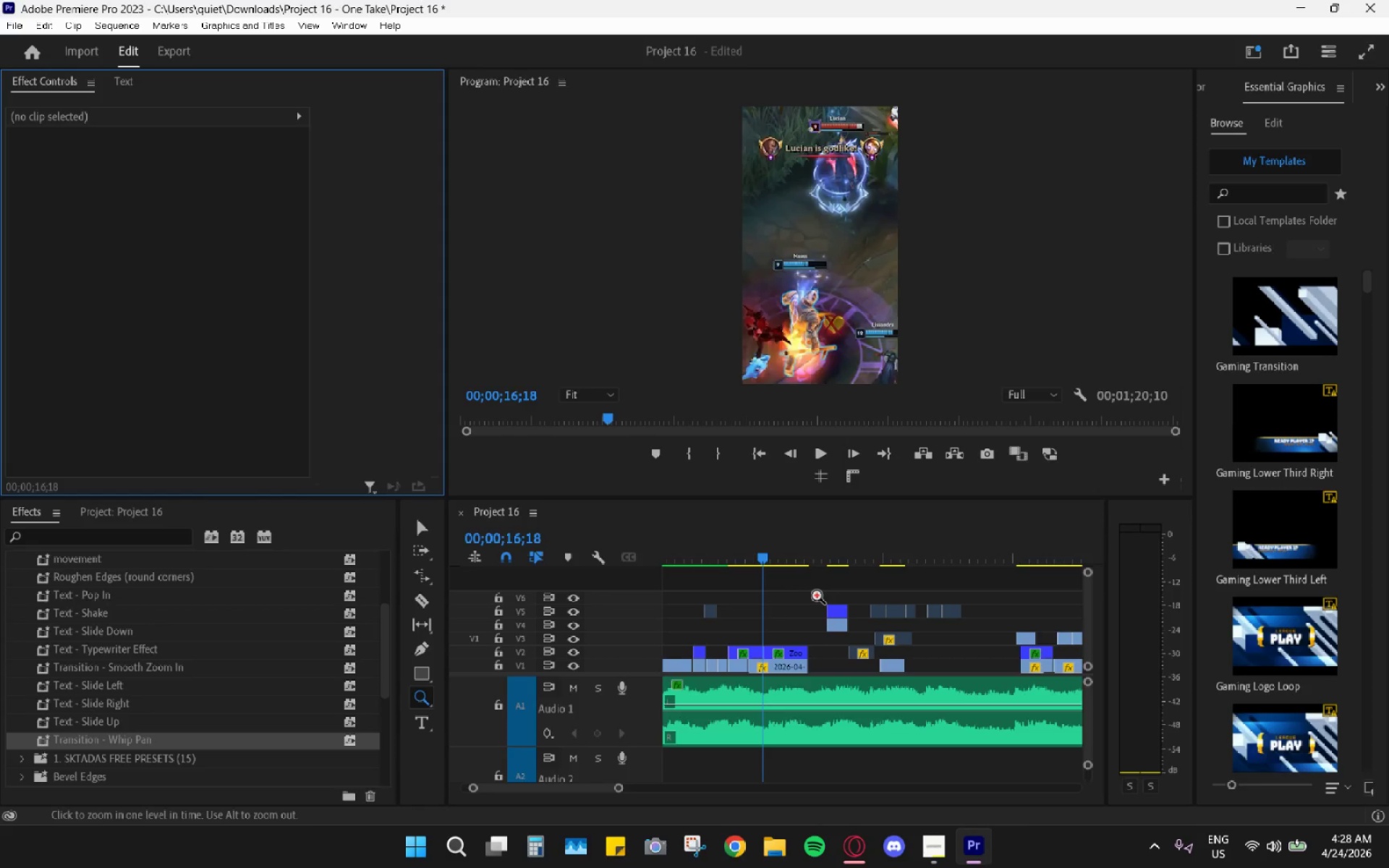 
key(Control+Z)
 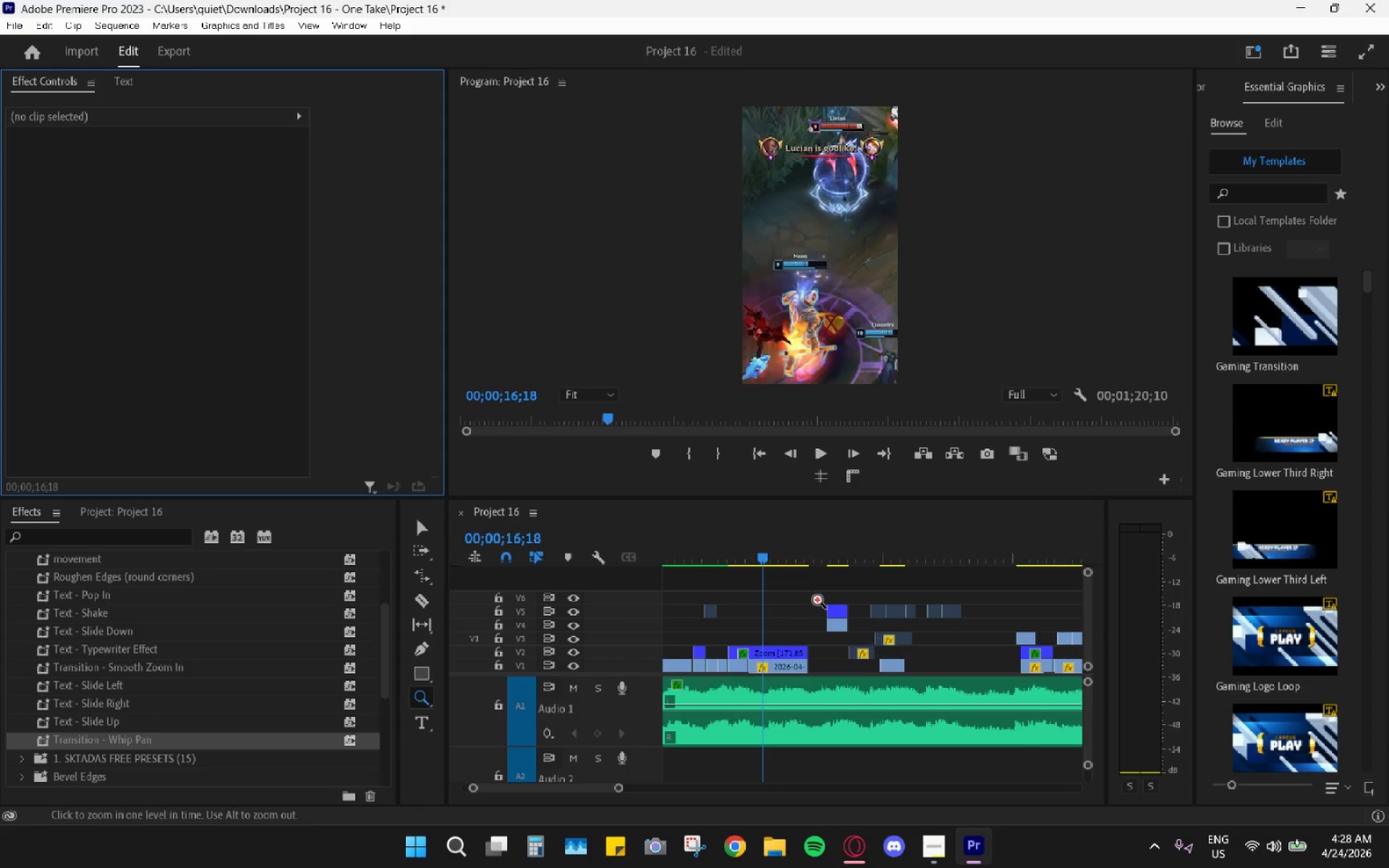 
left_click_drag(start_coordinate=[781, 564], to_coordinate=[742, 564])
 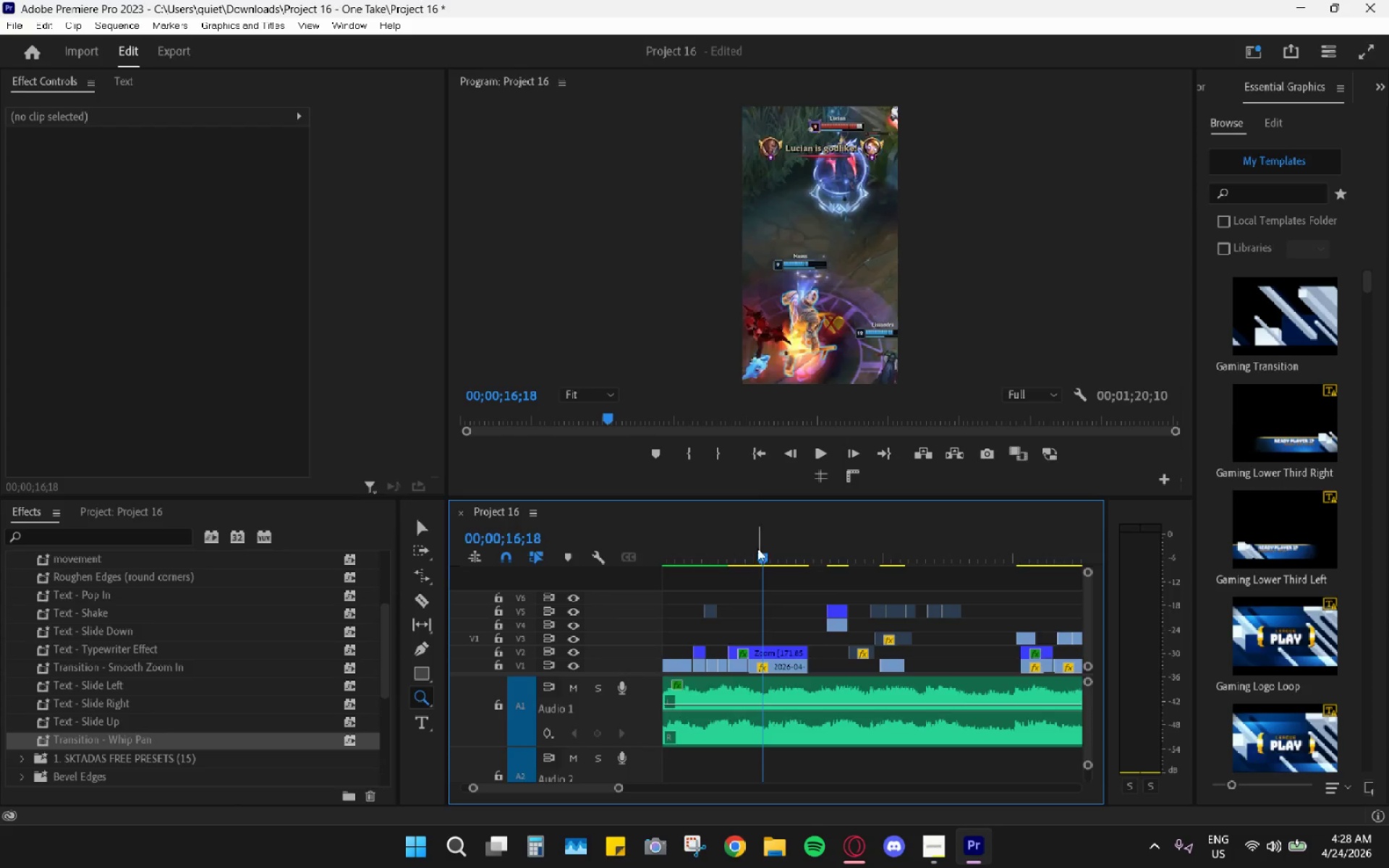 
left_click_drag(start_coordinate=[757, 548], to_coordinate=[735, 549])
 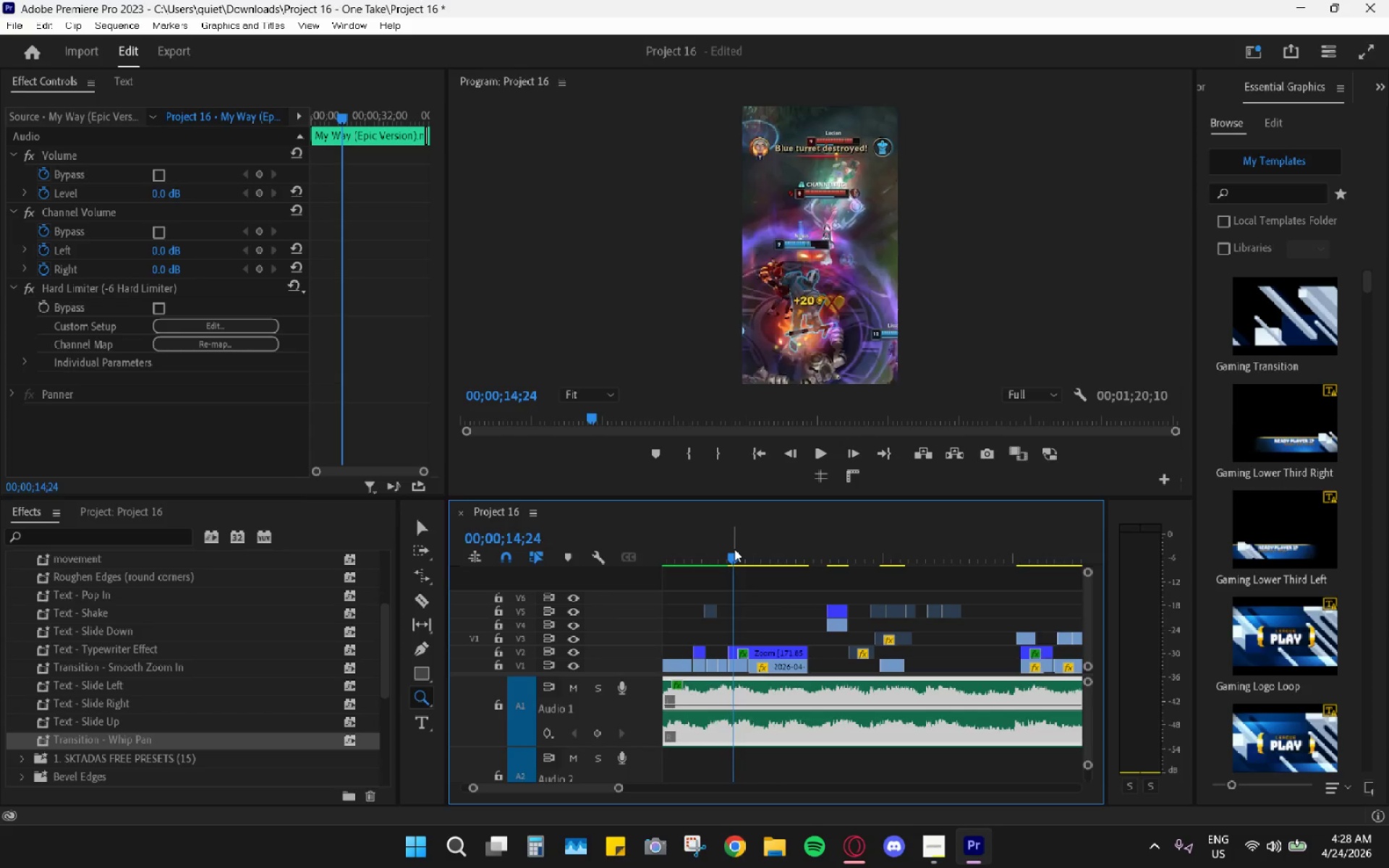 
key(Space)
 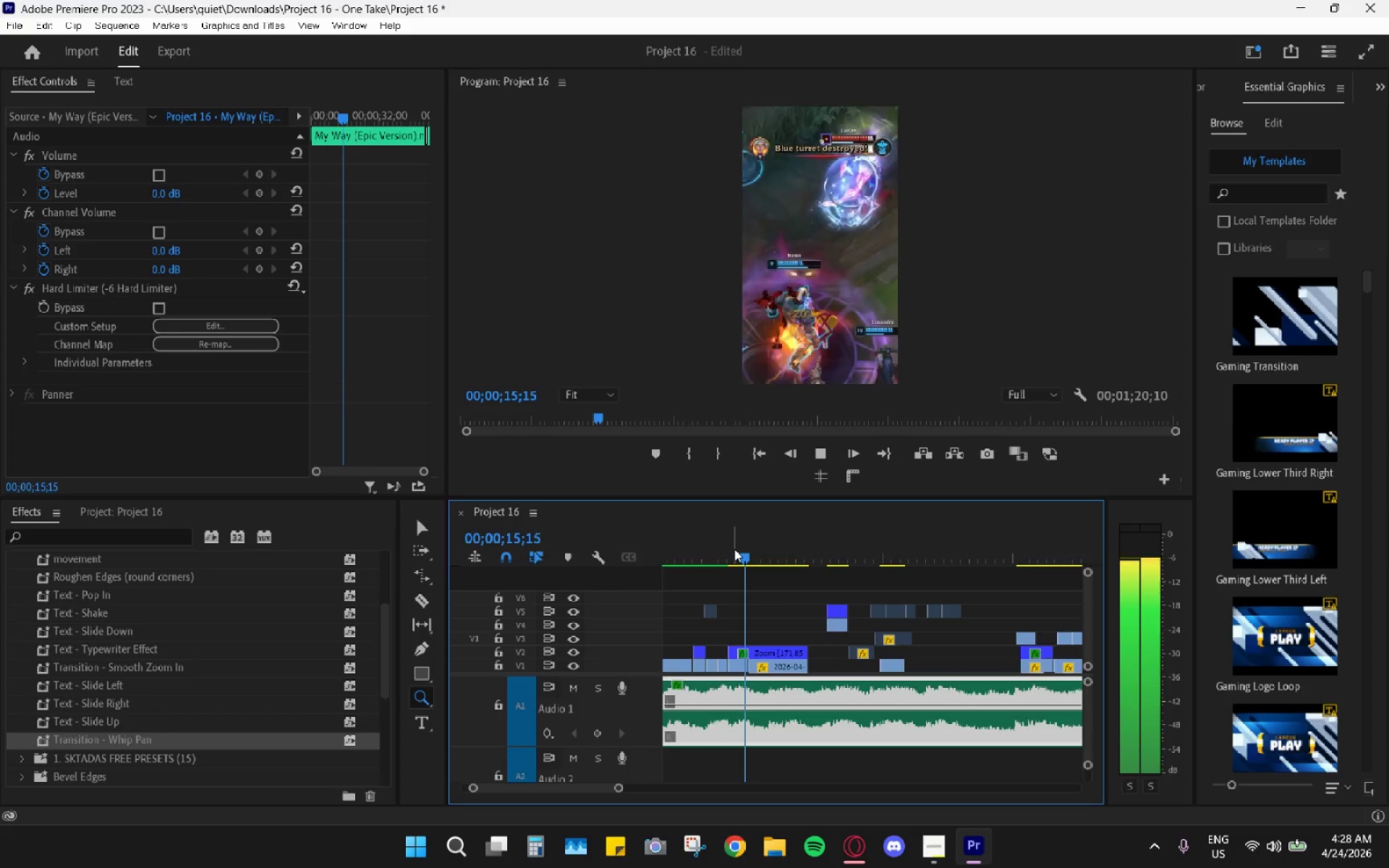 
key(Space)
 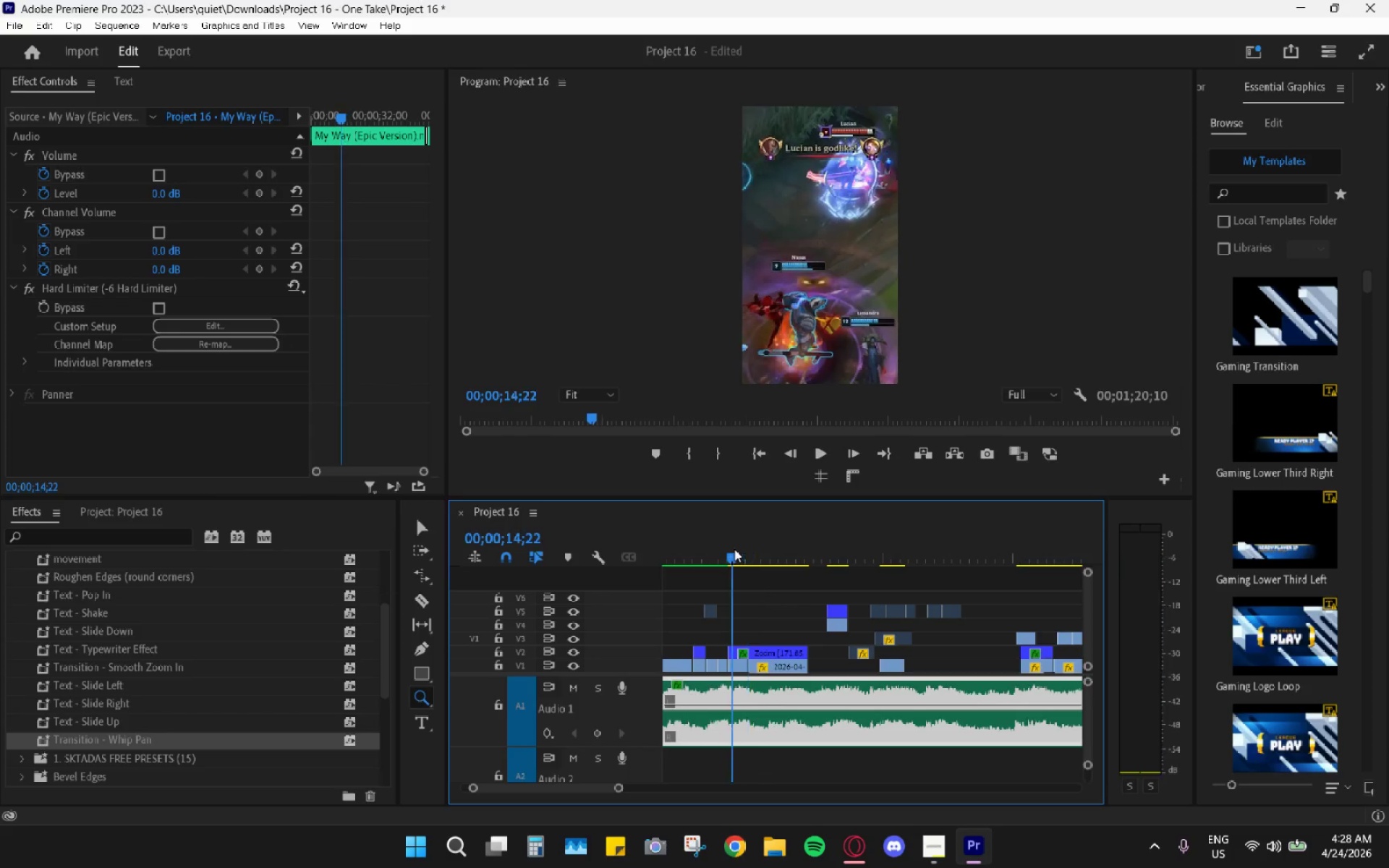 
left_click_drag(start_coordinate=[734, 549], to_coordinate=[699, 556])
 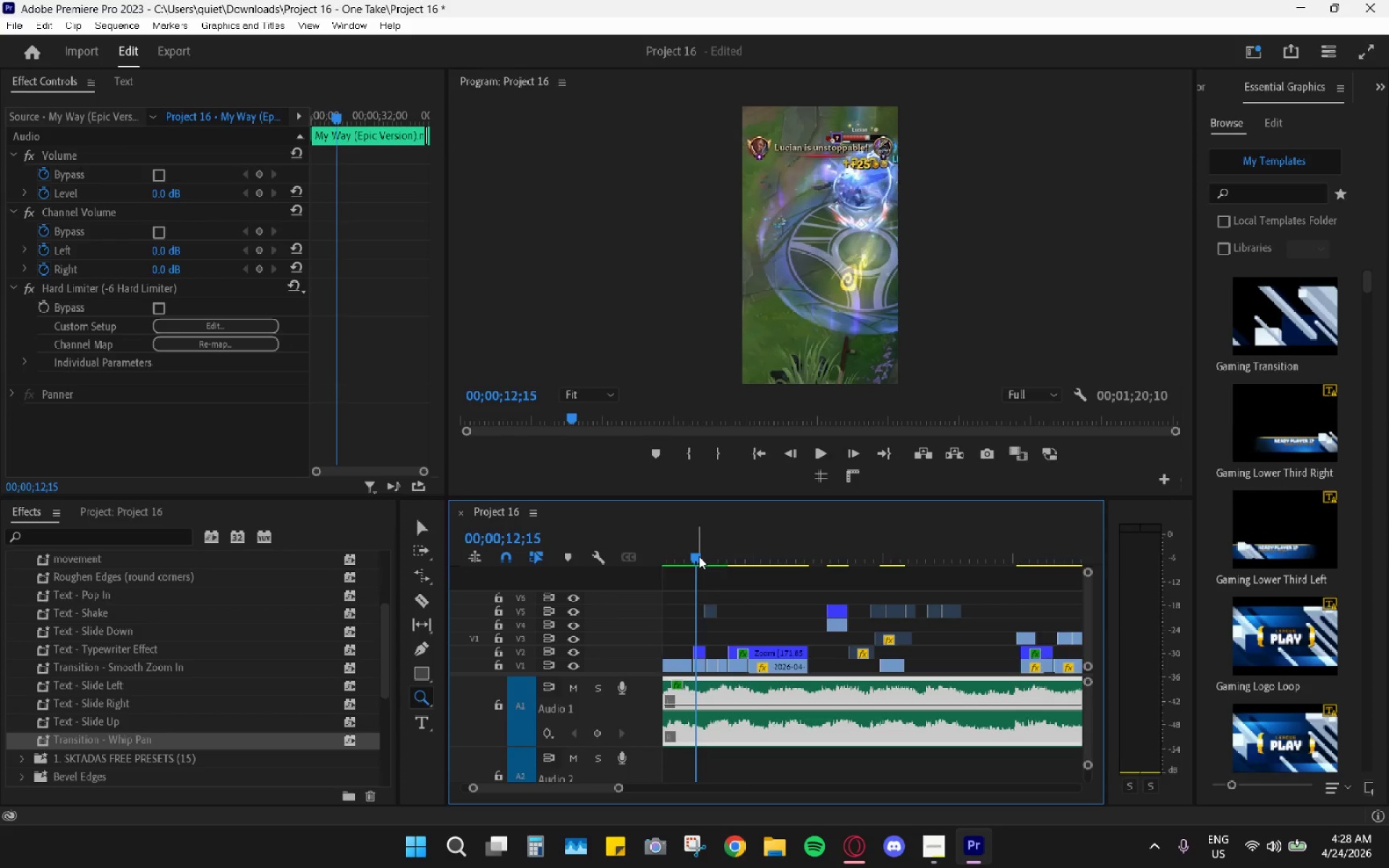 
key(Space)
 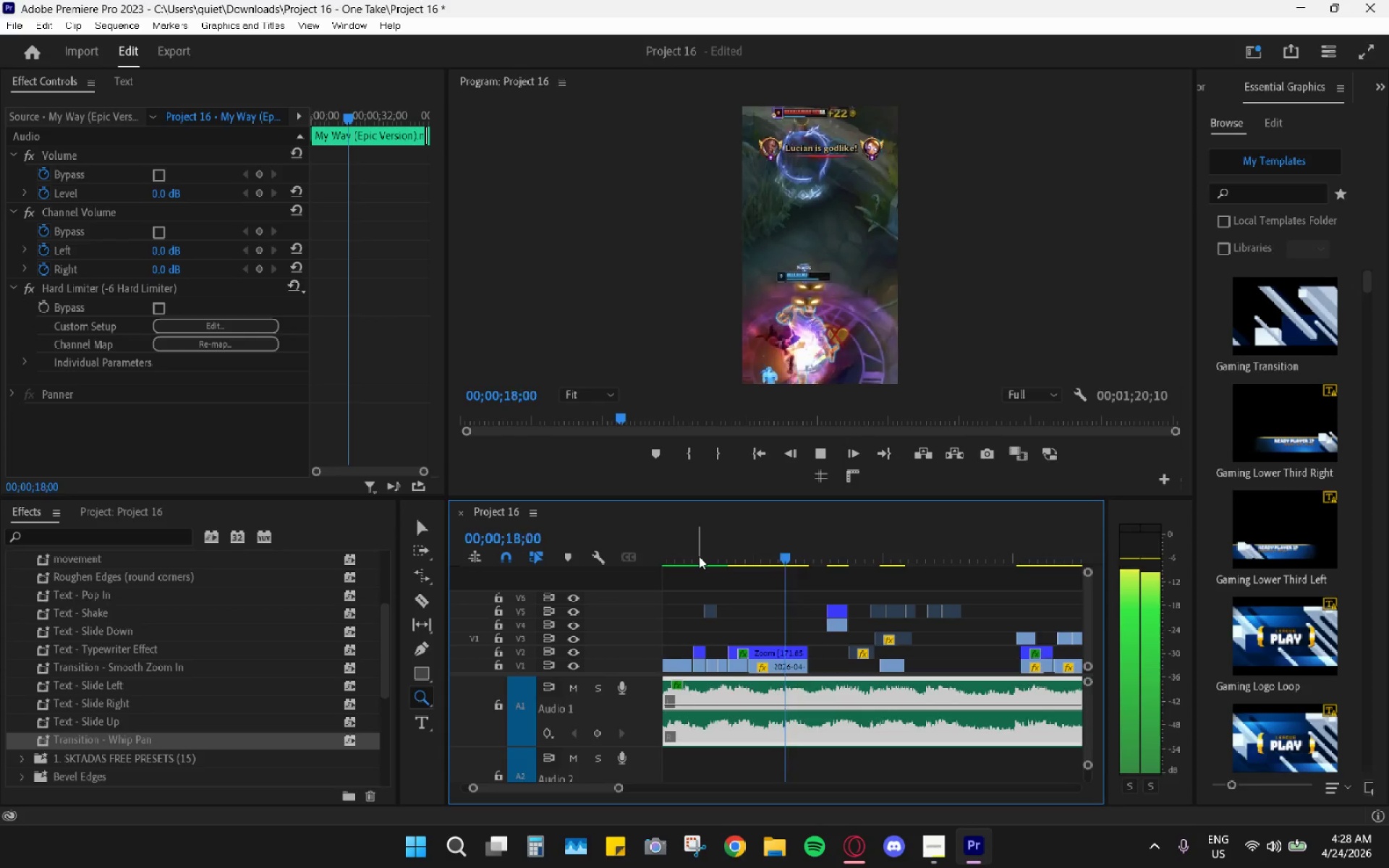 
wait(7.45)
 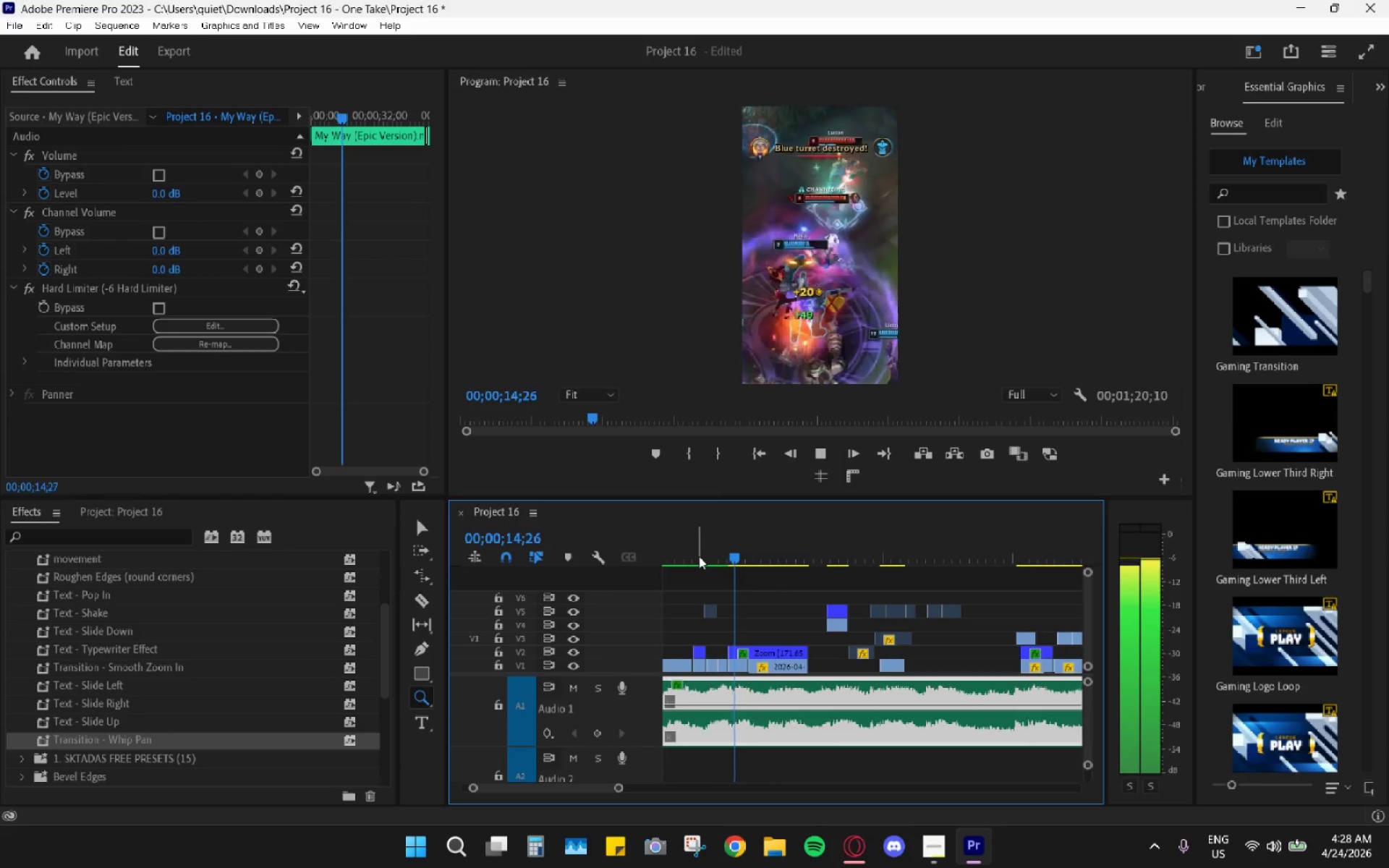 
key(Space)
 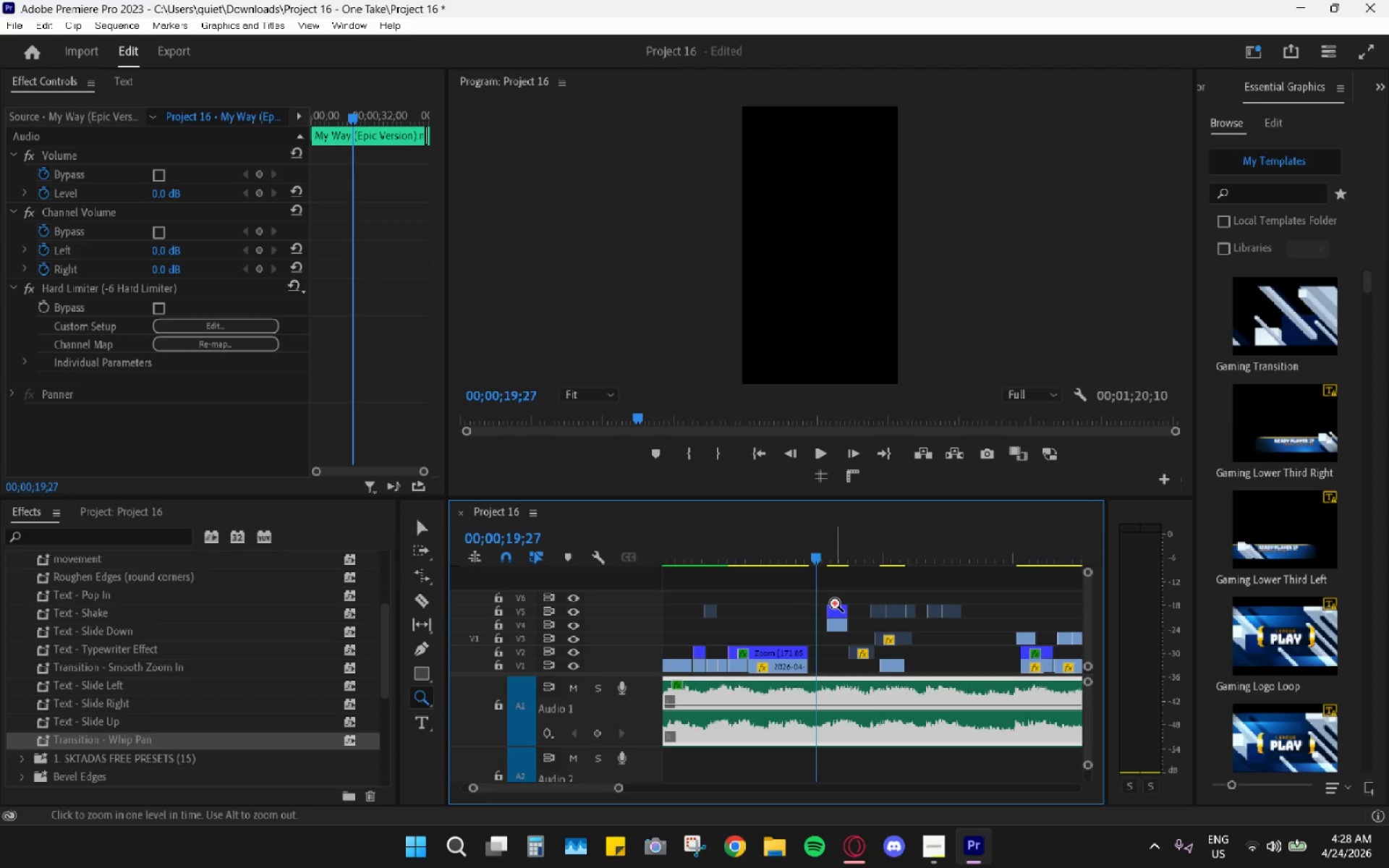 
key(V)
 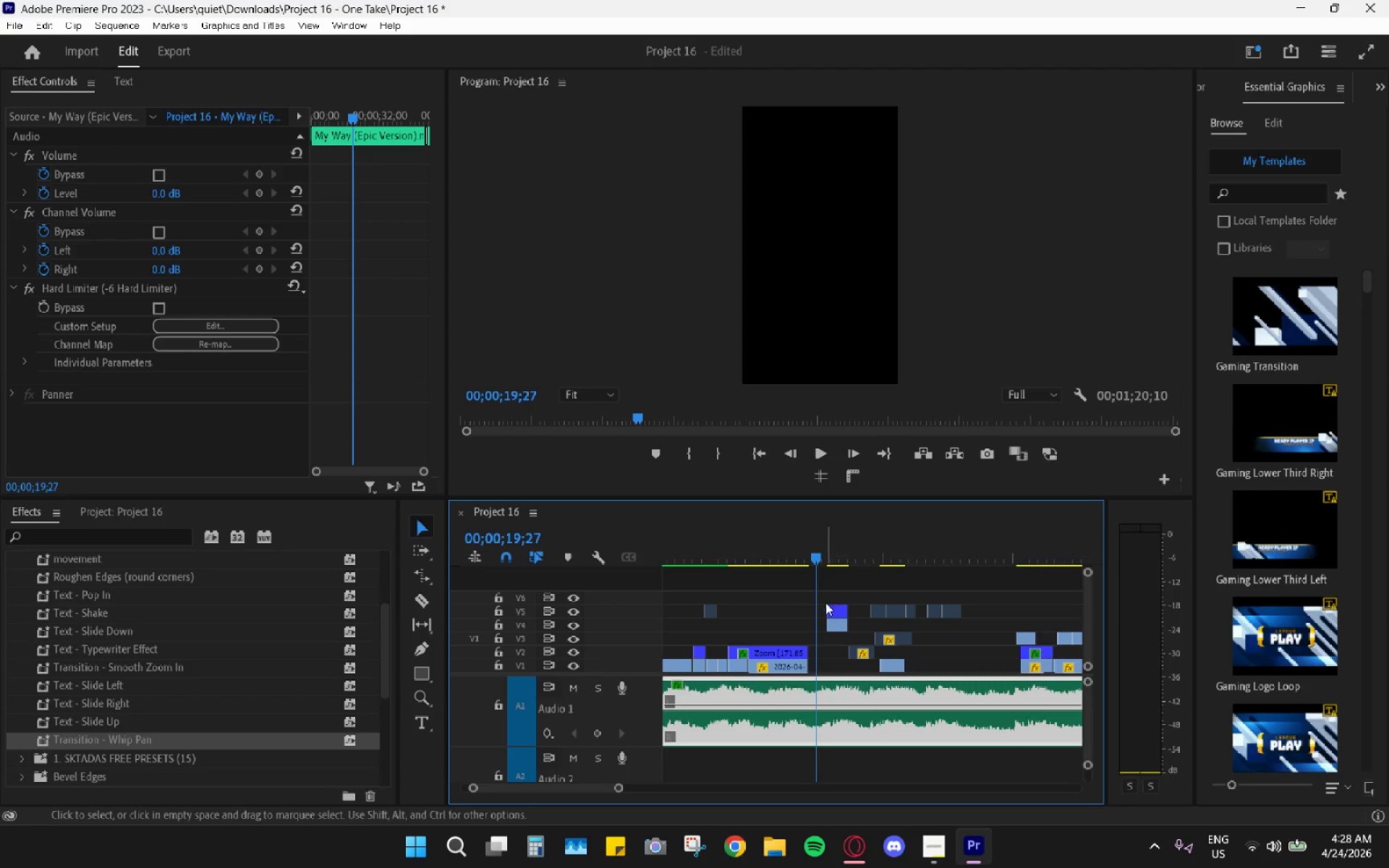 
hold_key(key=AltLeft, duration=1.05)
scroll: coordinate [833, 642], scroll_direction: up, amount: 5.0
 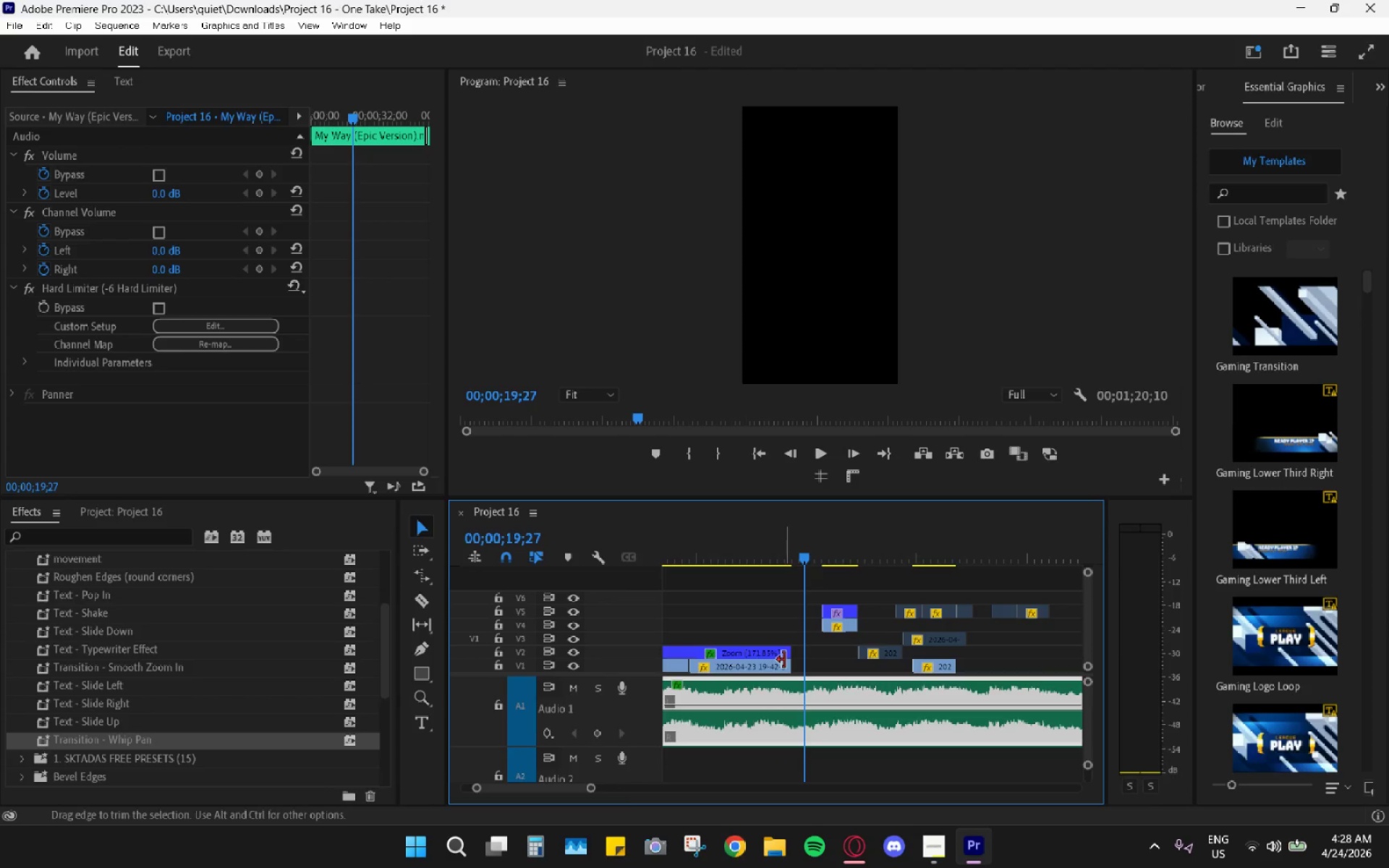 
left_click_drag(start_coordinate=[789, 665], to_coordinate=[797, 667])
 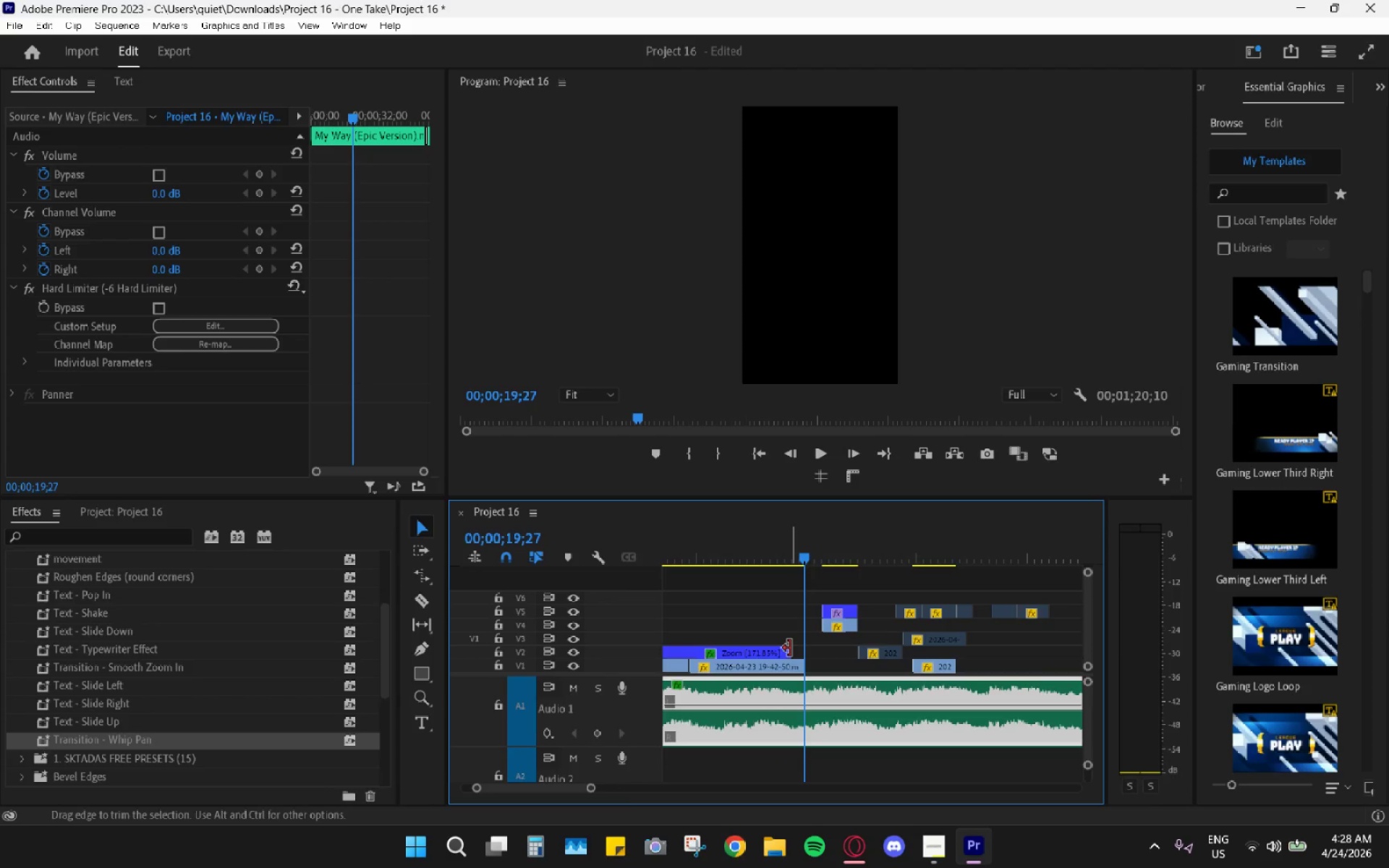 
left_click_drag(start_coordinate=[790, 648], to_coordinate=[804, 650])
 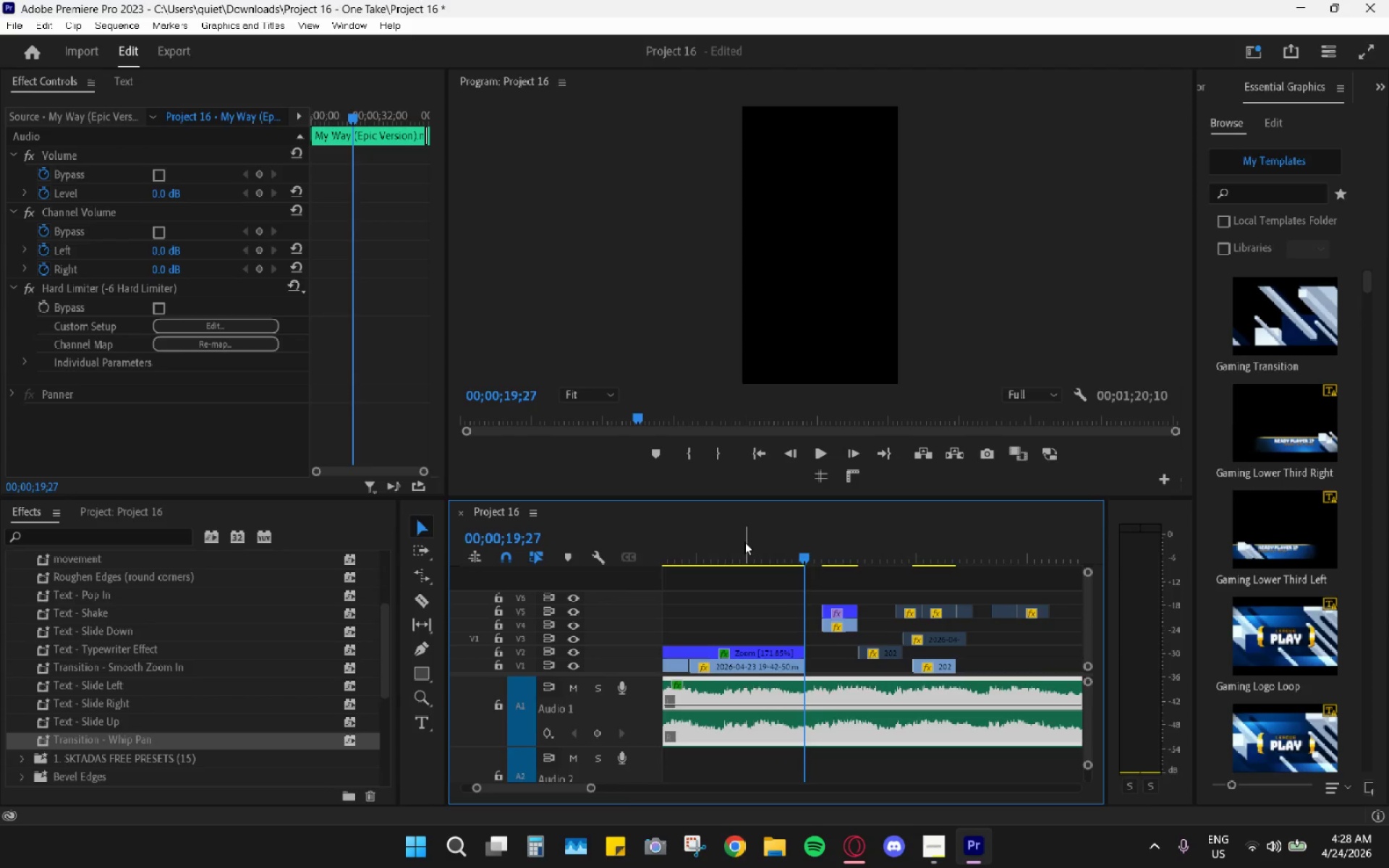 
left_click_drag(start_coordinate=[744, 542], to_coordinate=[729, 537])
 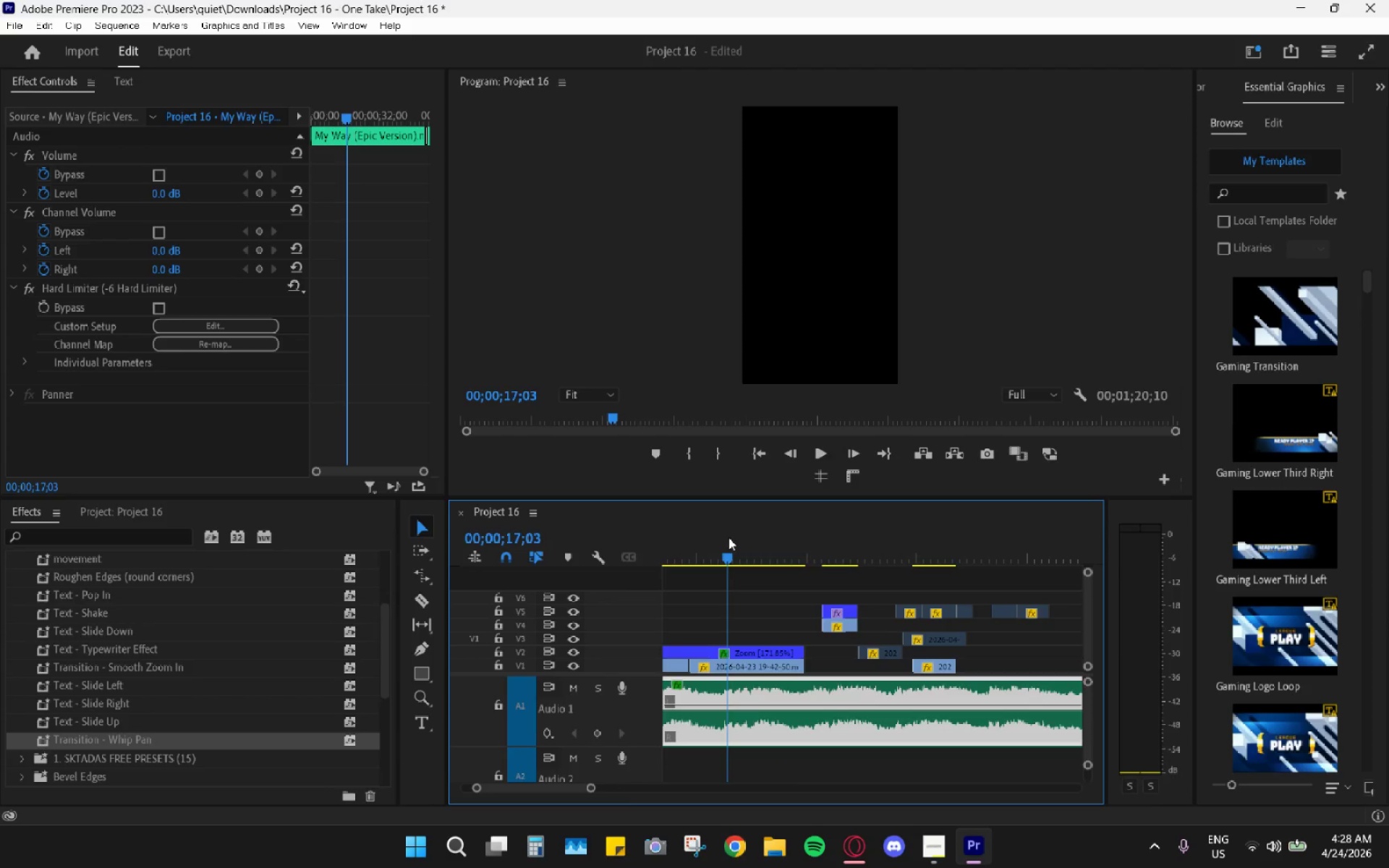 
key(Space)
 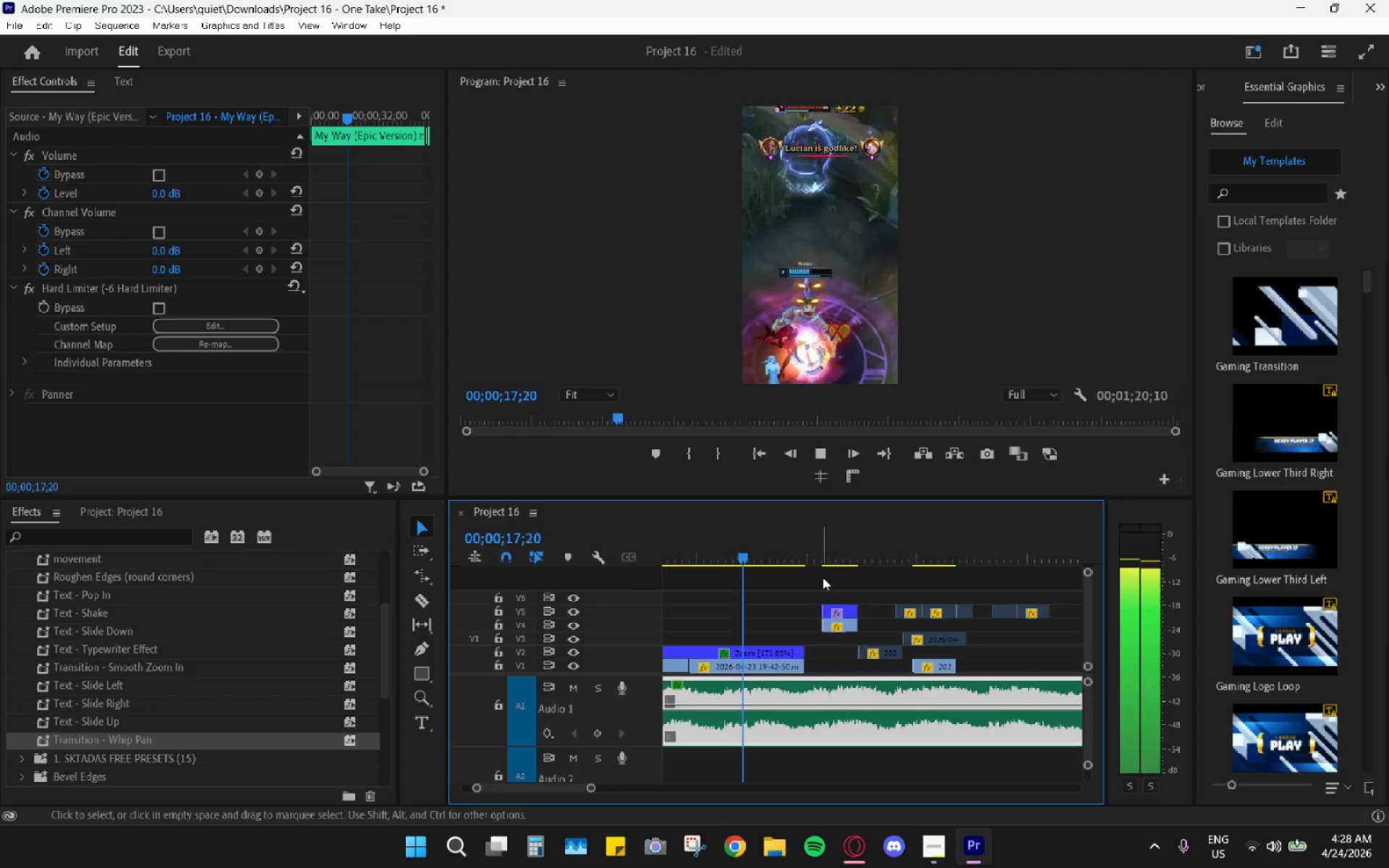 
key(Space)
 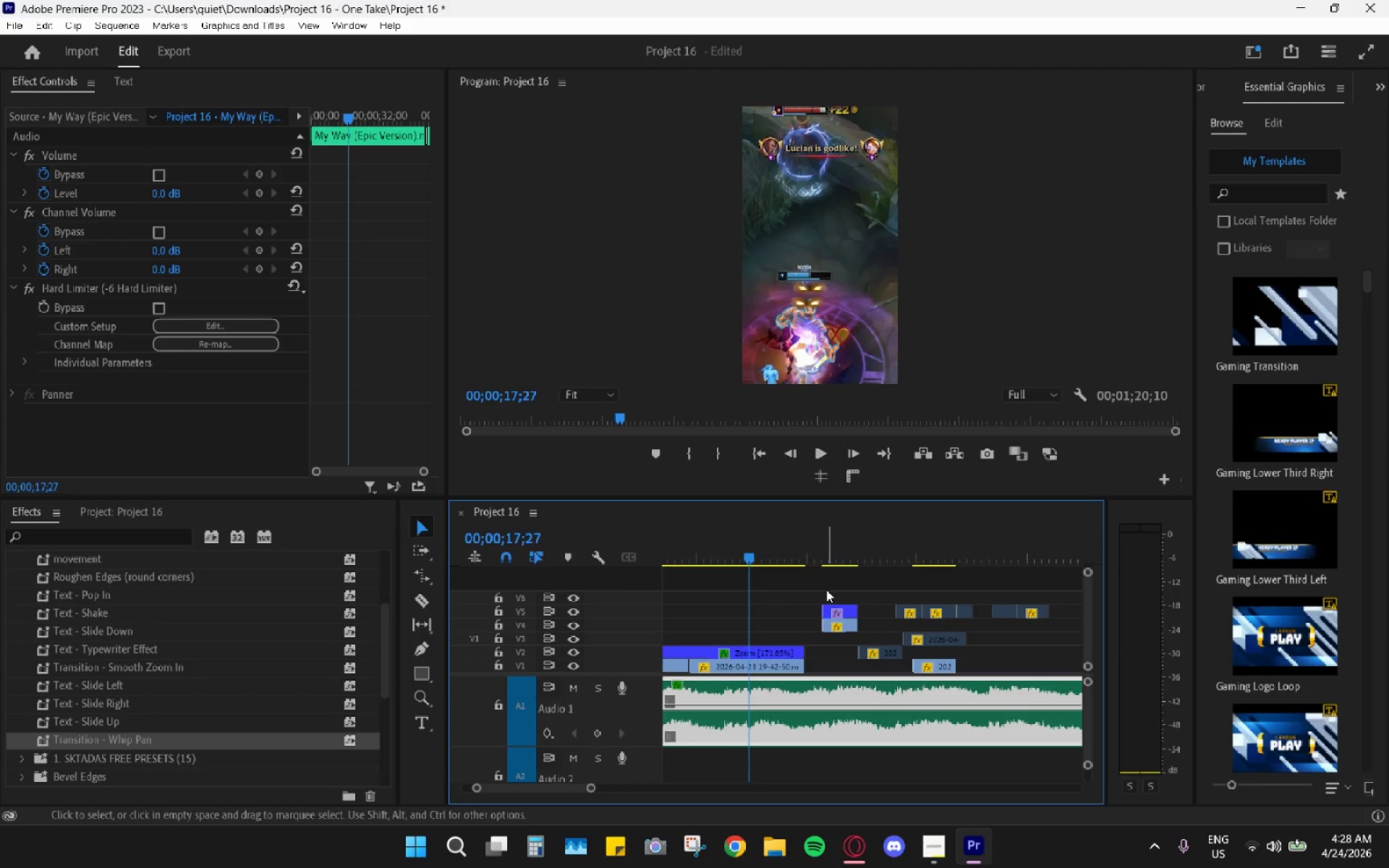 
key(Space)
 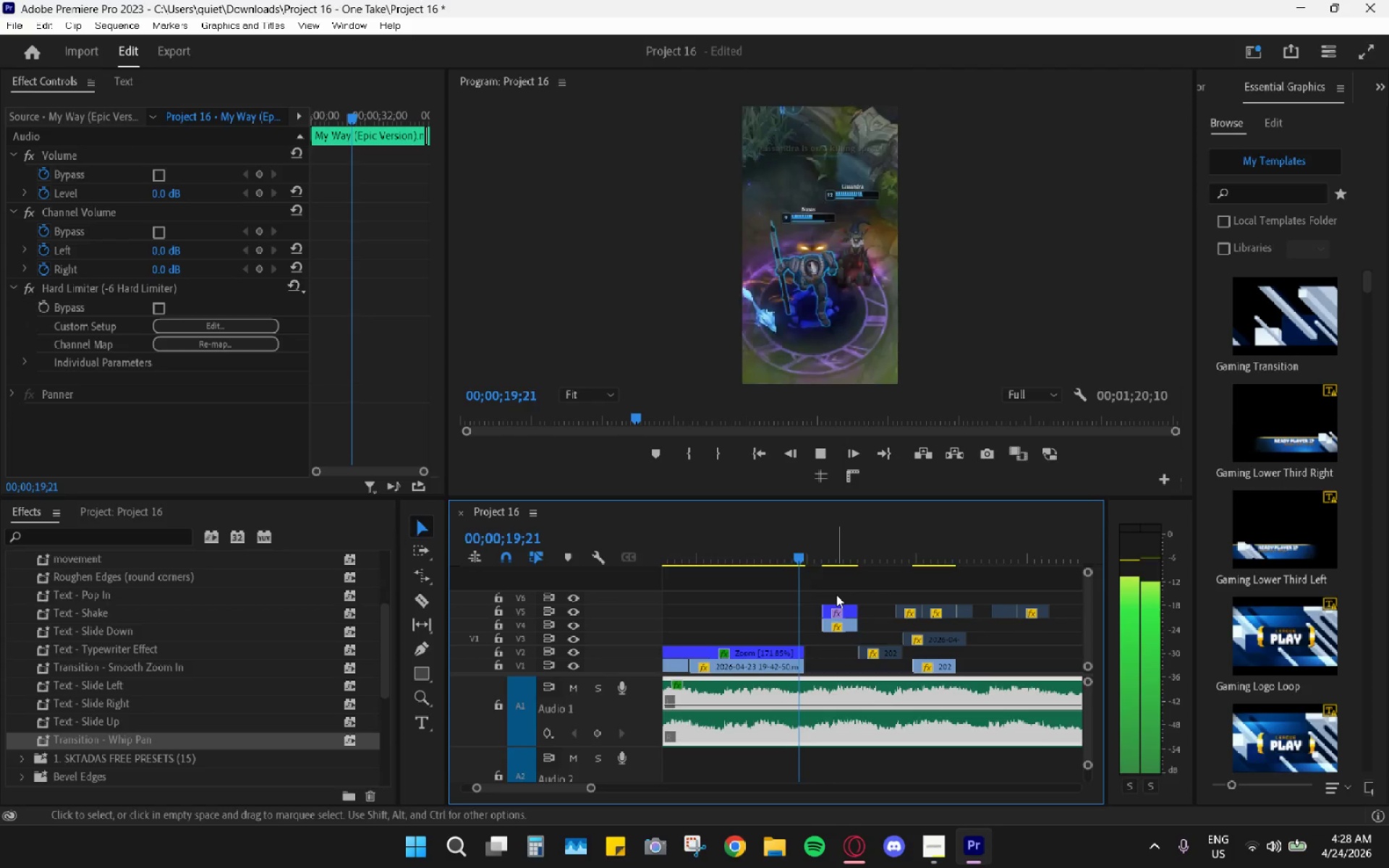 
key(Space)
 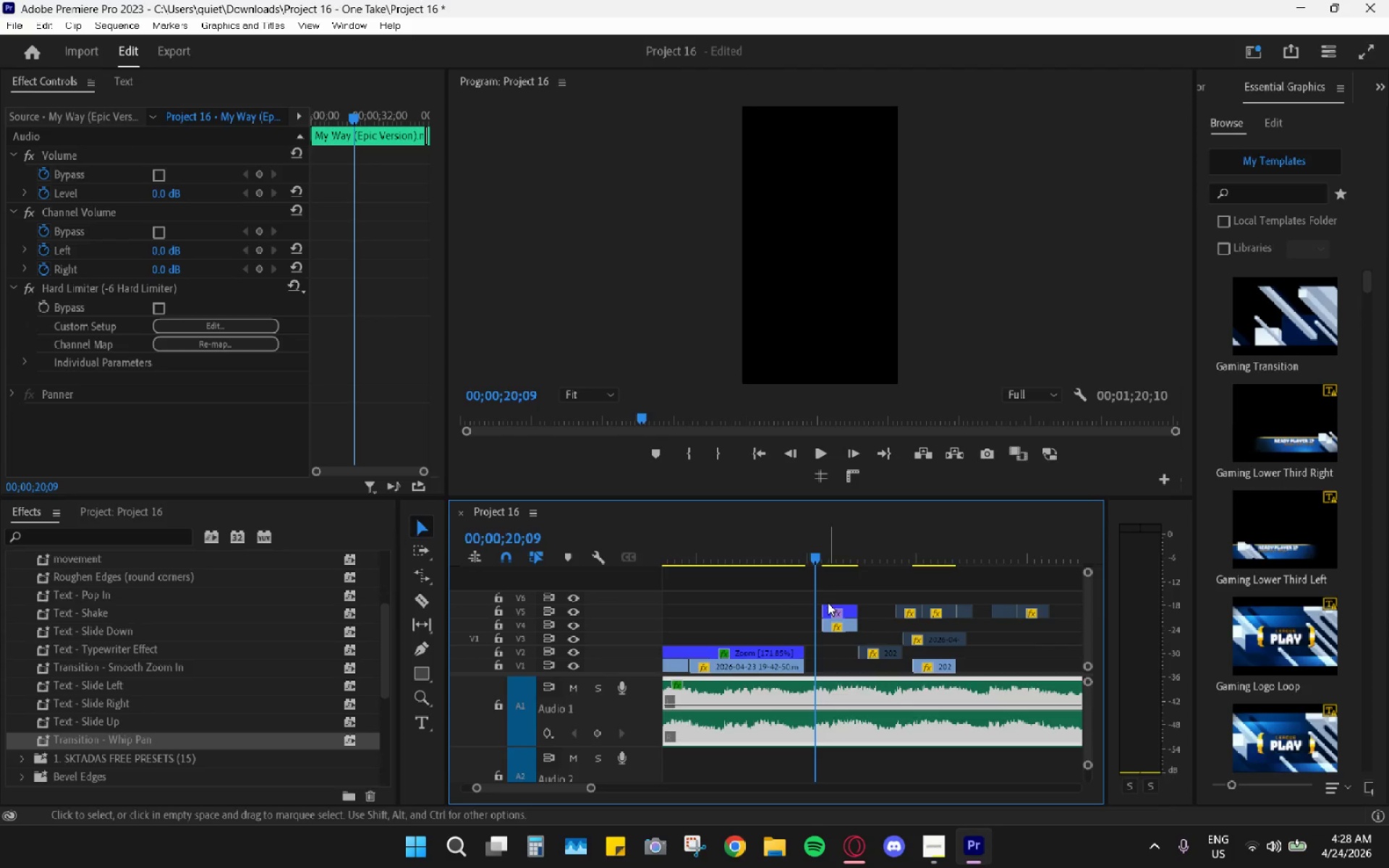 
left_click_drag(start_coordinate=[835, 588], to_coordinate=[833, 620])
 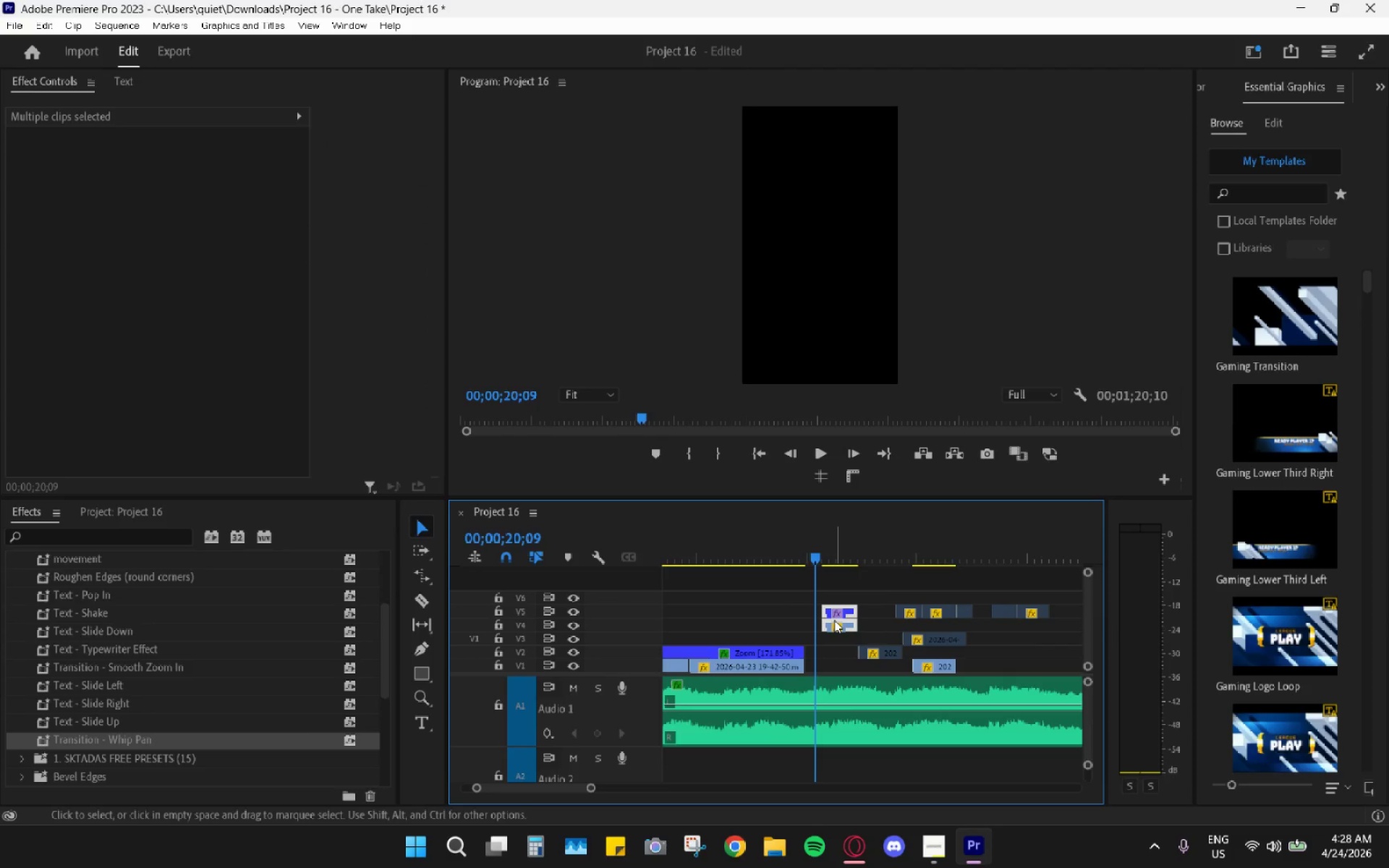 
left_click_drag(start_coordinate=[834, 620], to_coordinate=[823, 660])
 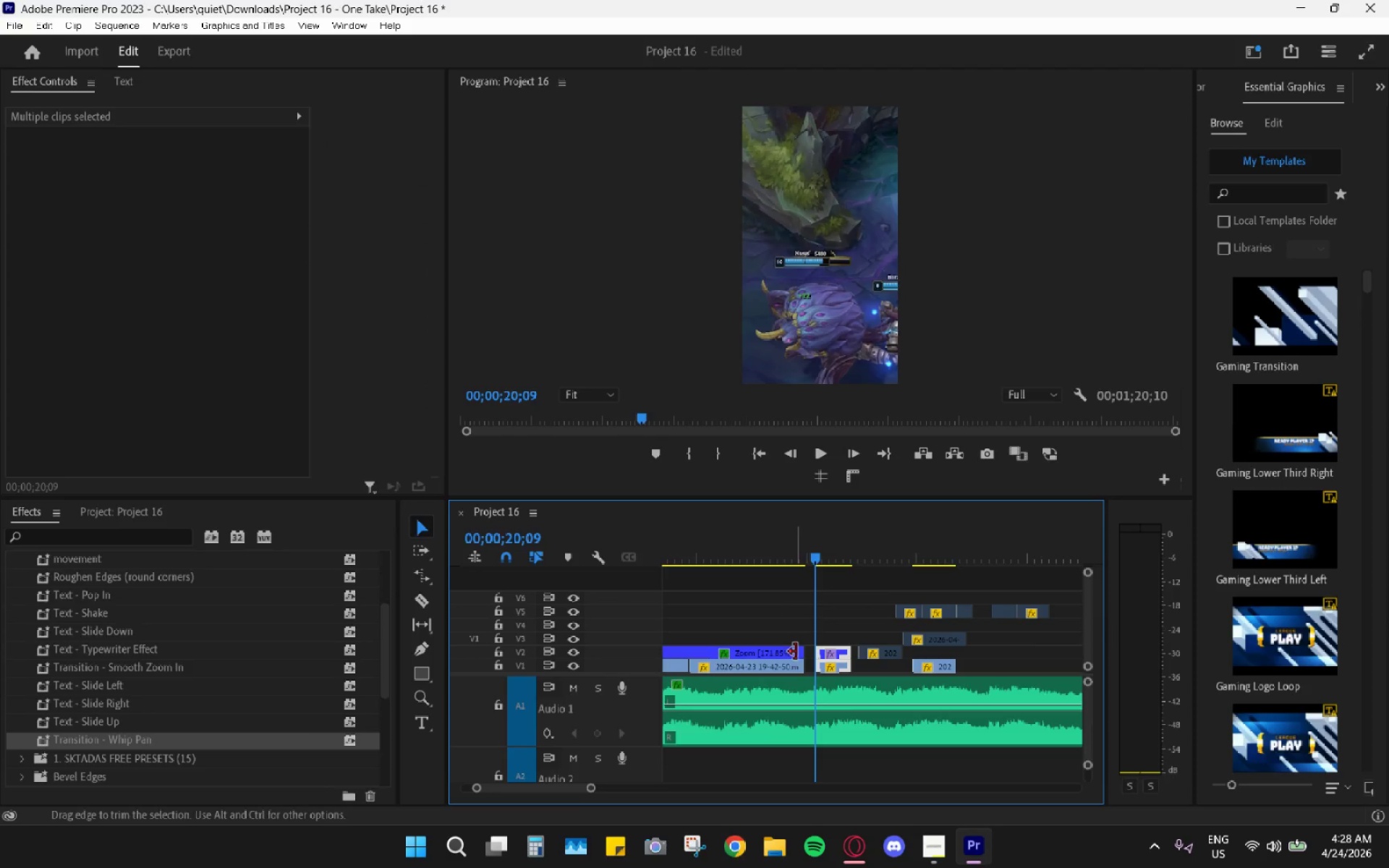 
left_click_drag(start_coordinate=[797, 652], to_coordinate=[811, 654])
 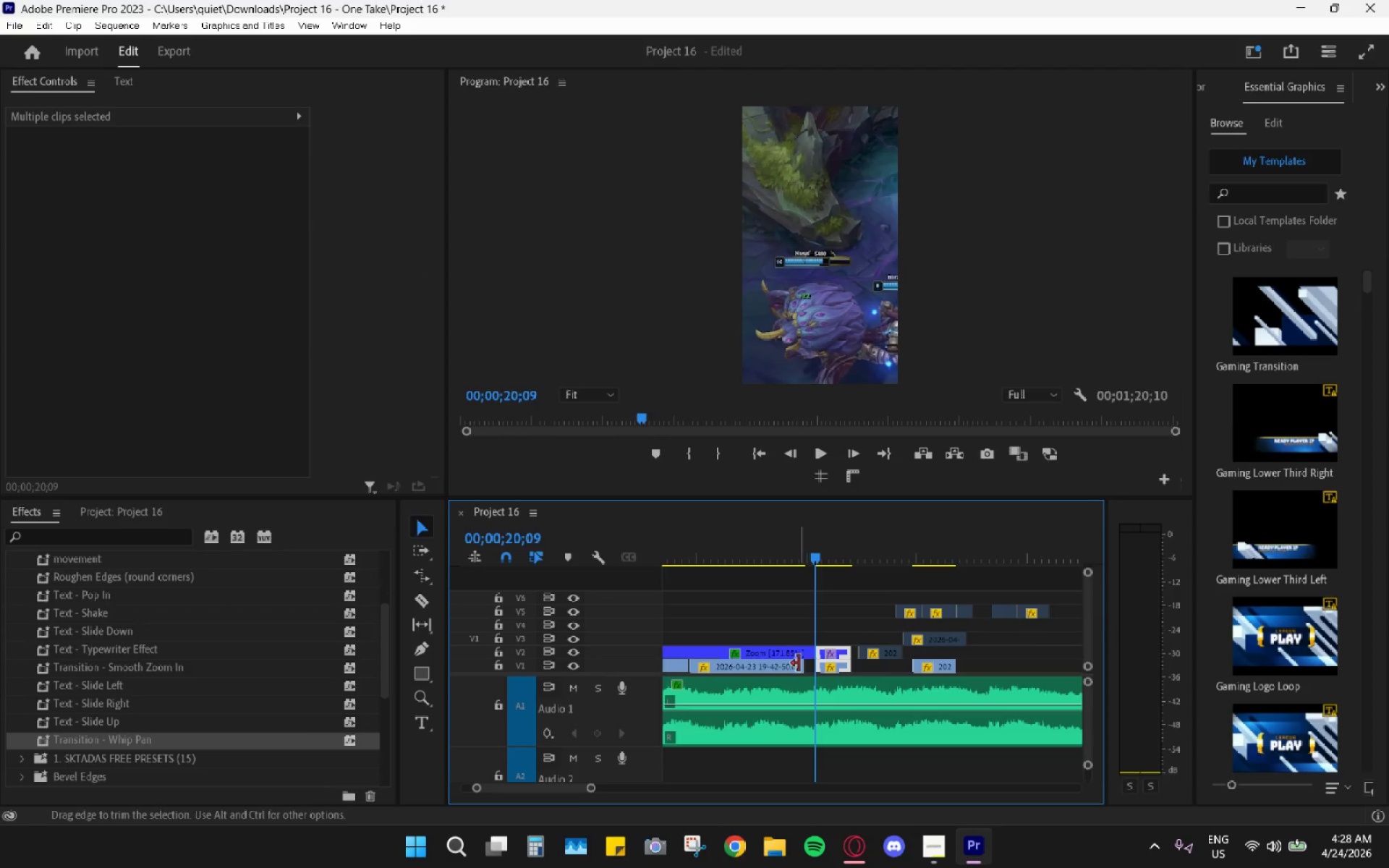 
left_click_drag(start_coordinate=[799, 663], to_coordinate=[809, 664])
 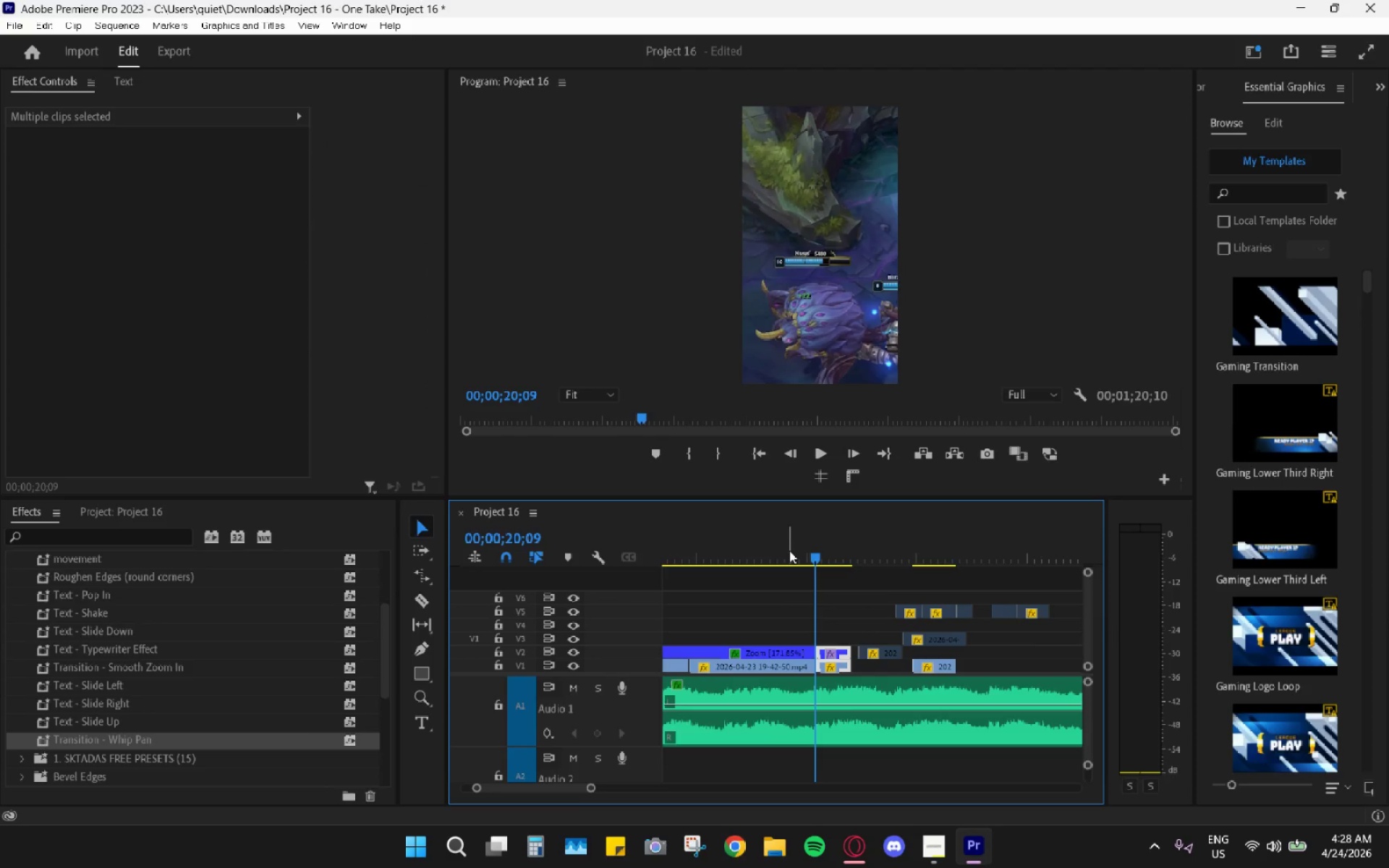 
key(Space)
 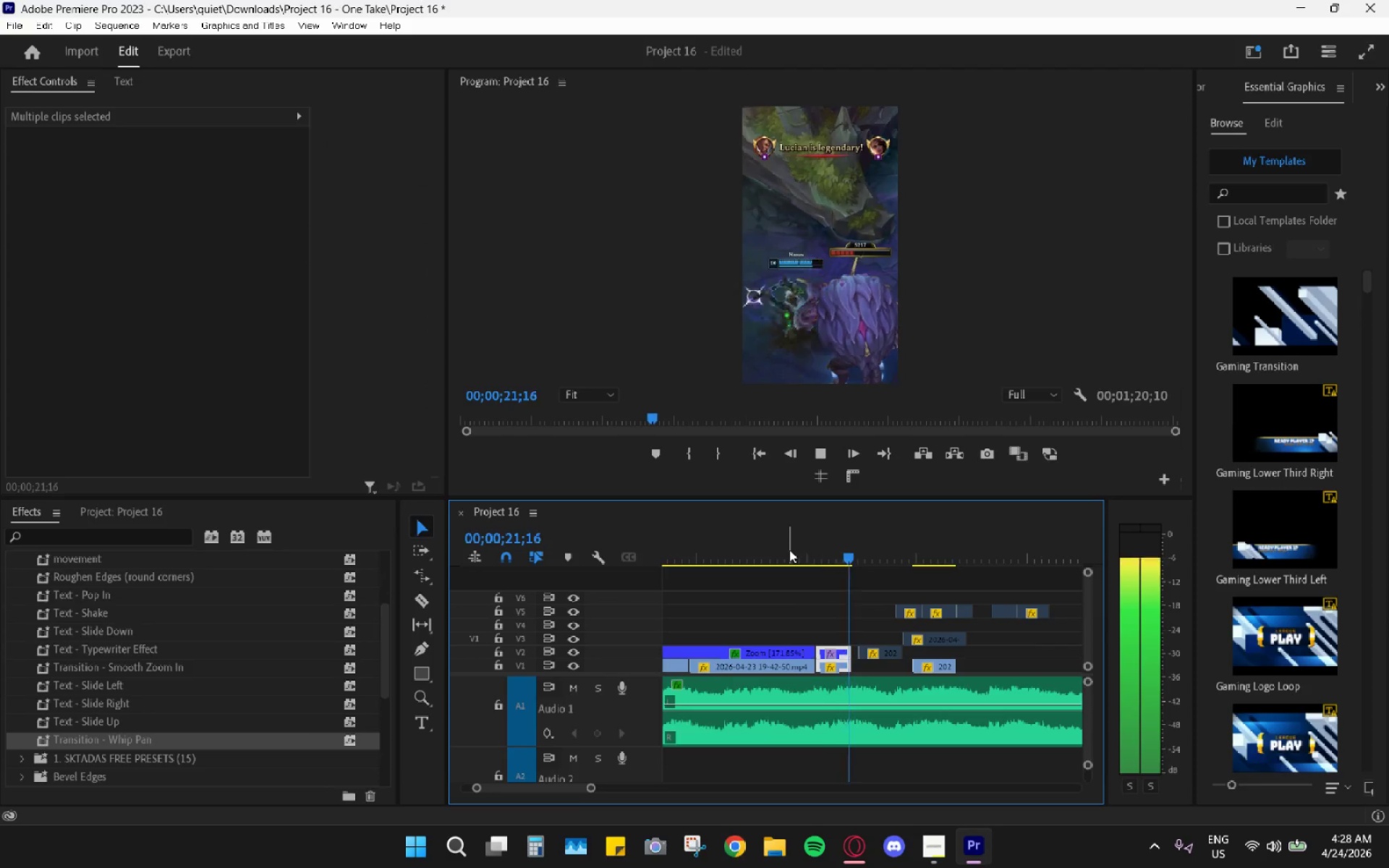 
key(Space)
 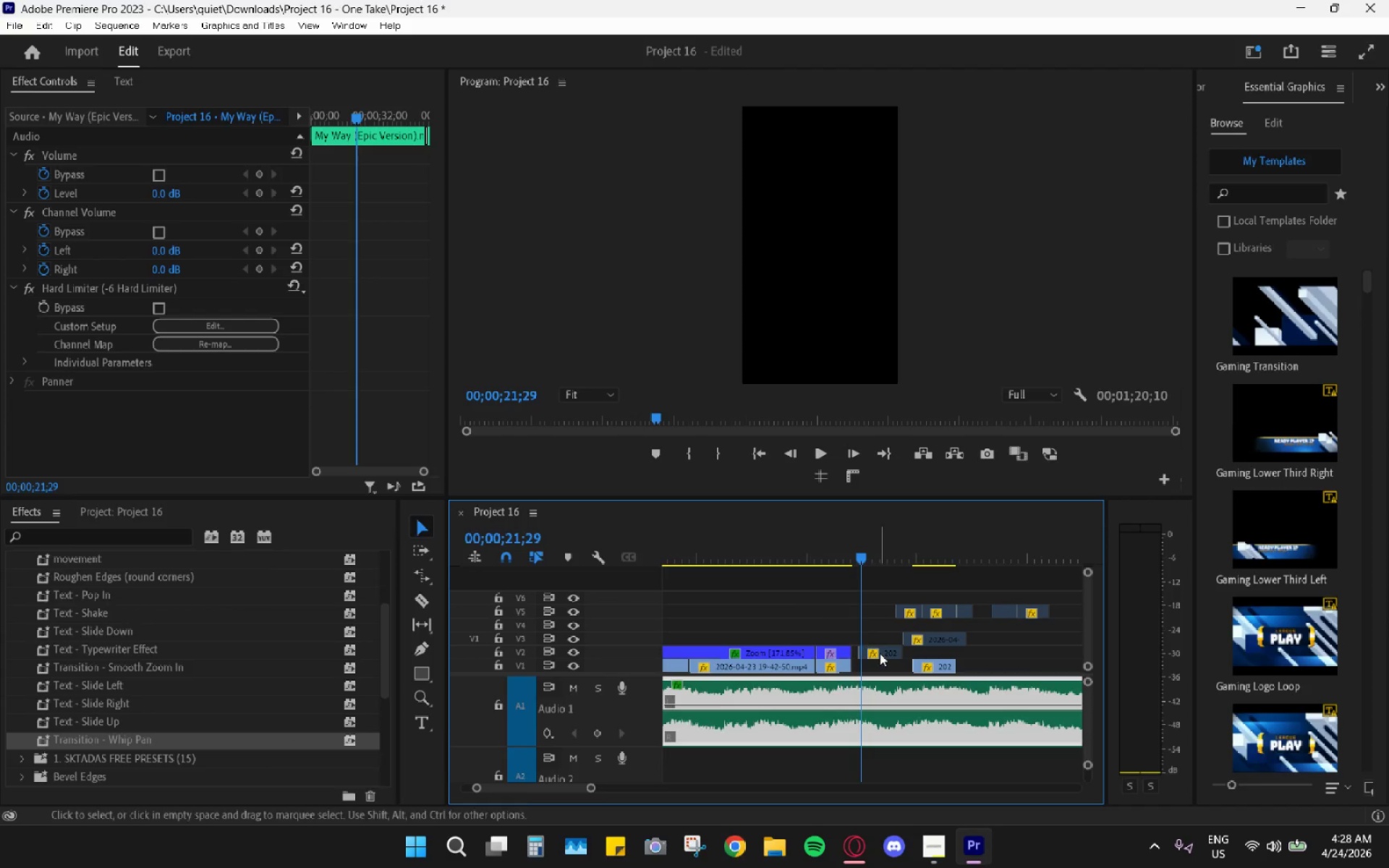 
left_click_drag(start_coordinate=[880, 653], to_coordinate=[880, 638])
 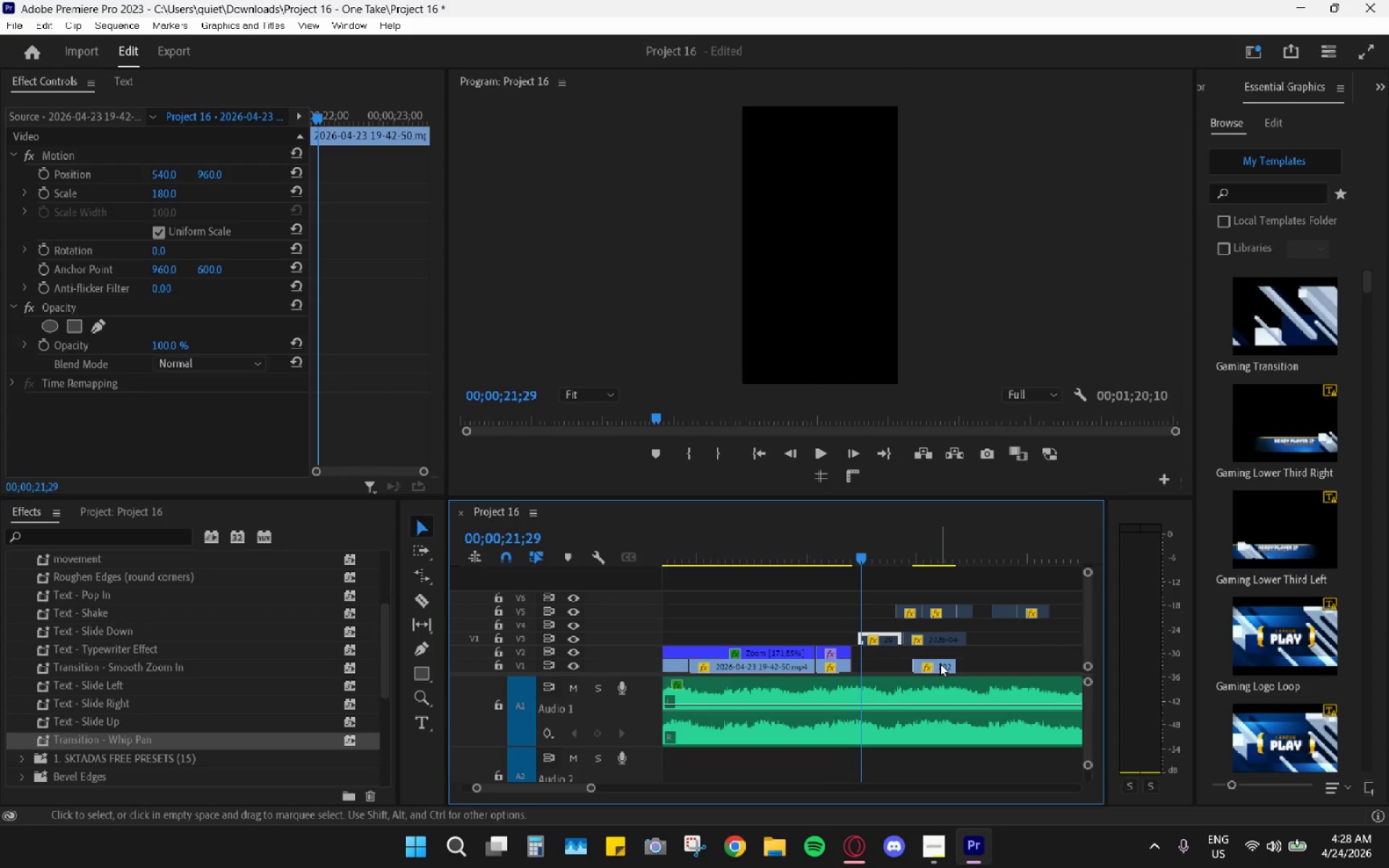 
left_click_drag(start_coordinate=[919, 558], to_coordinate=[929, 559])
 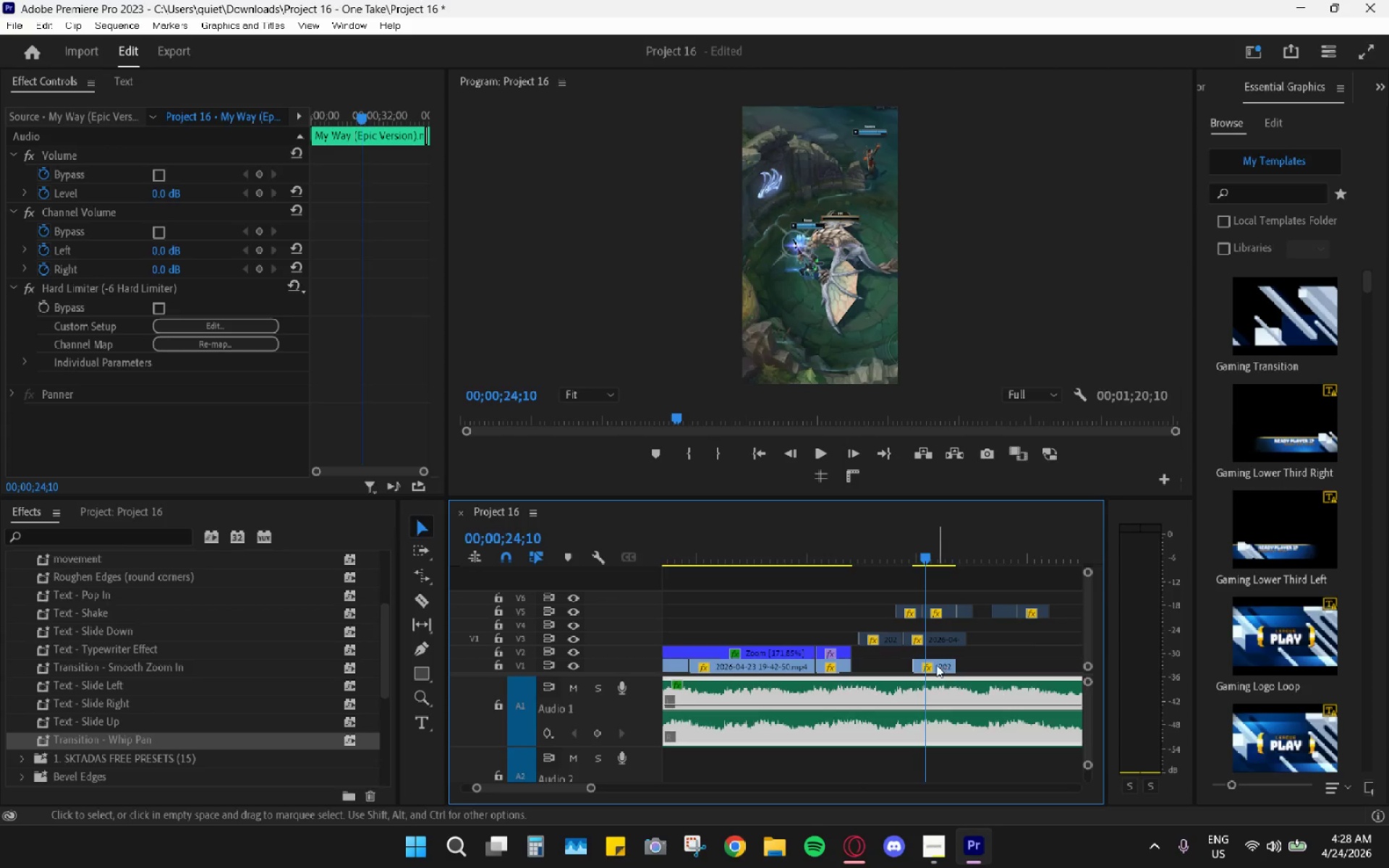 
left_click_drag(start_coordinate=[935, 667], to_coordinate=[833, 637])
 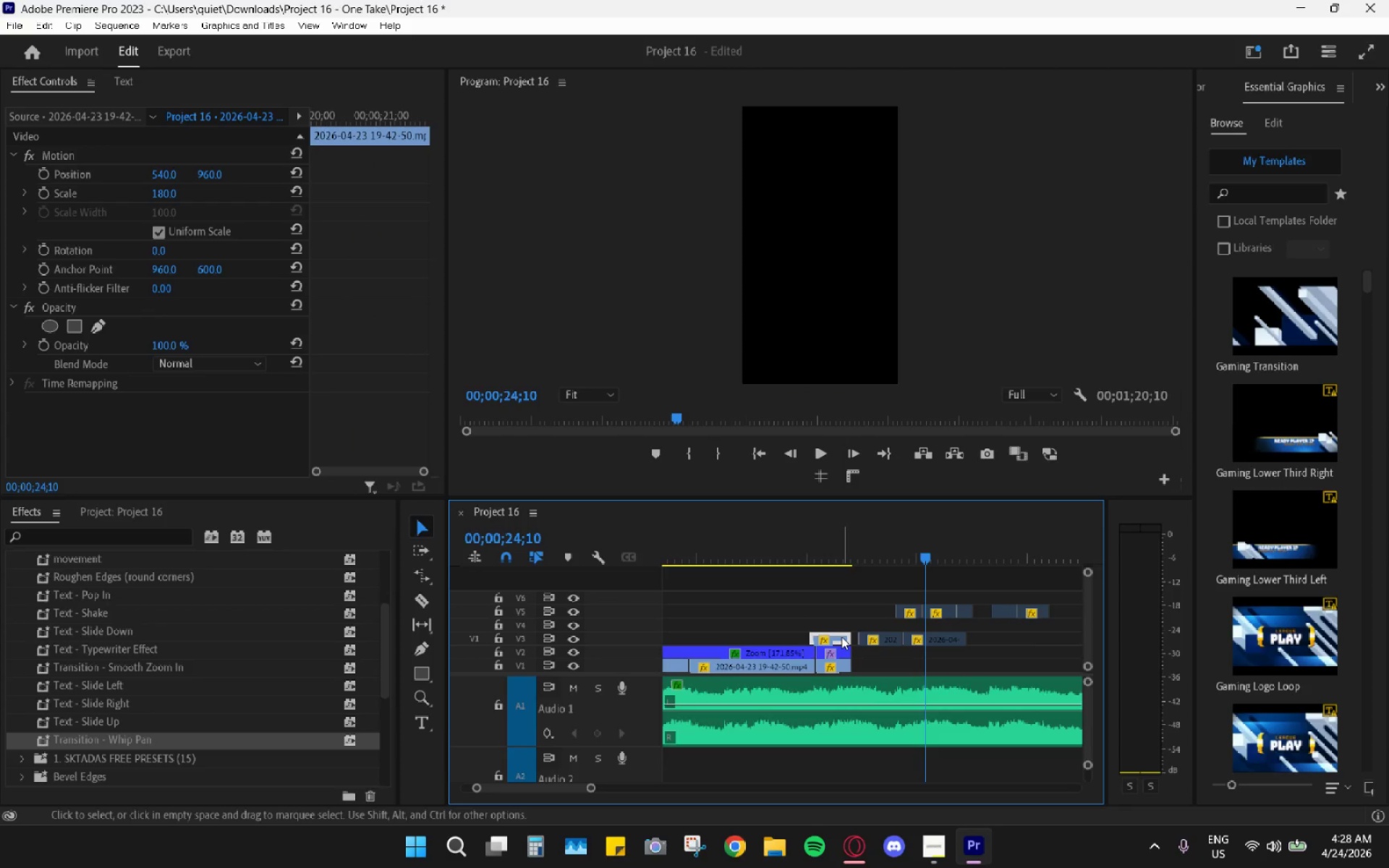 
left_click([838, 636])
 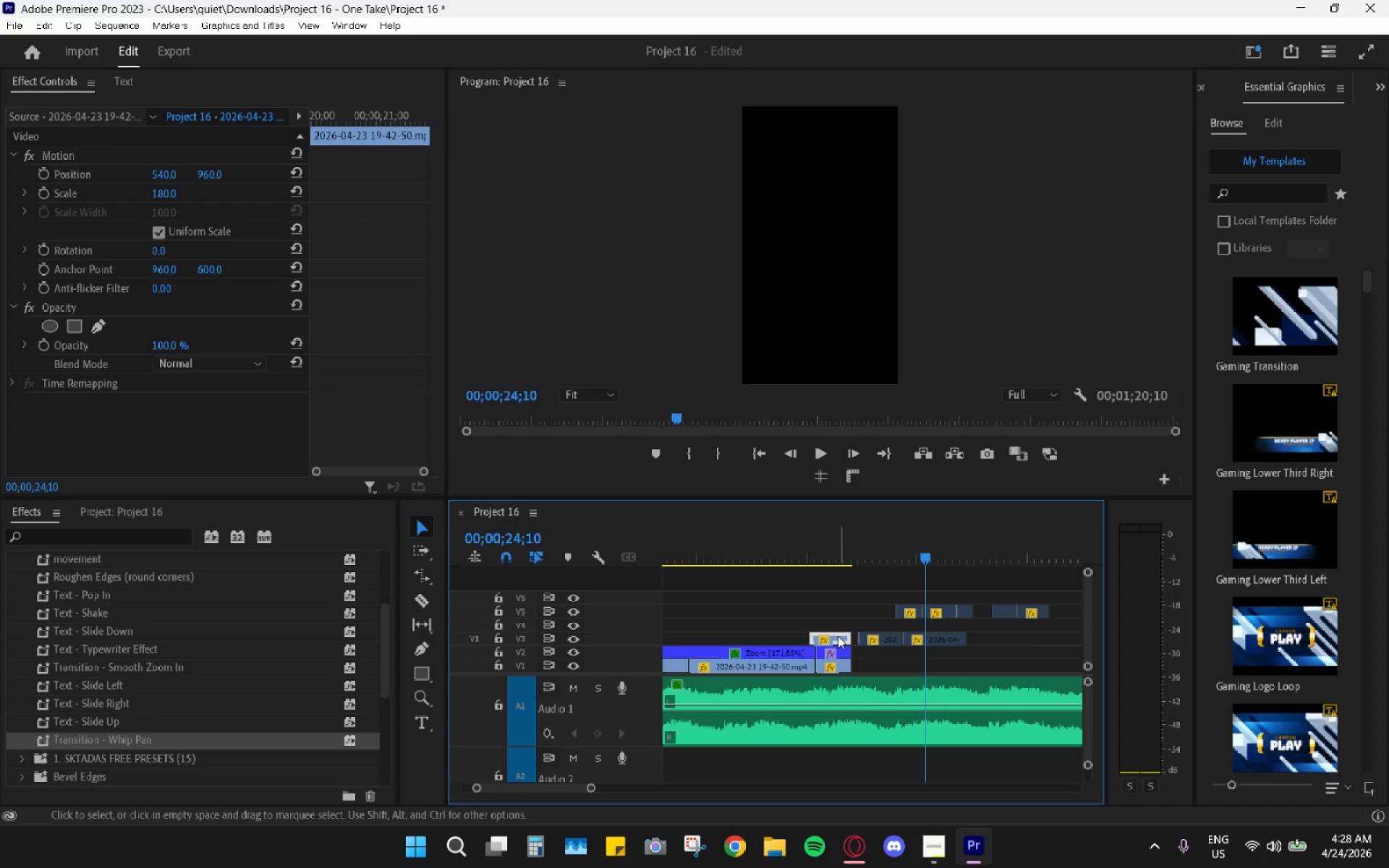 
key(Shift+ShiftLeft)
 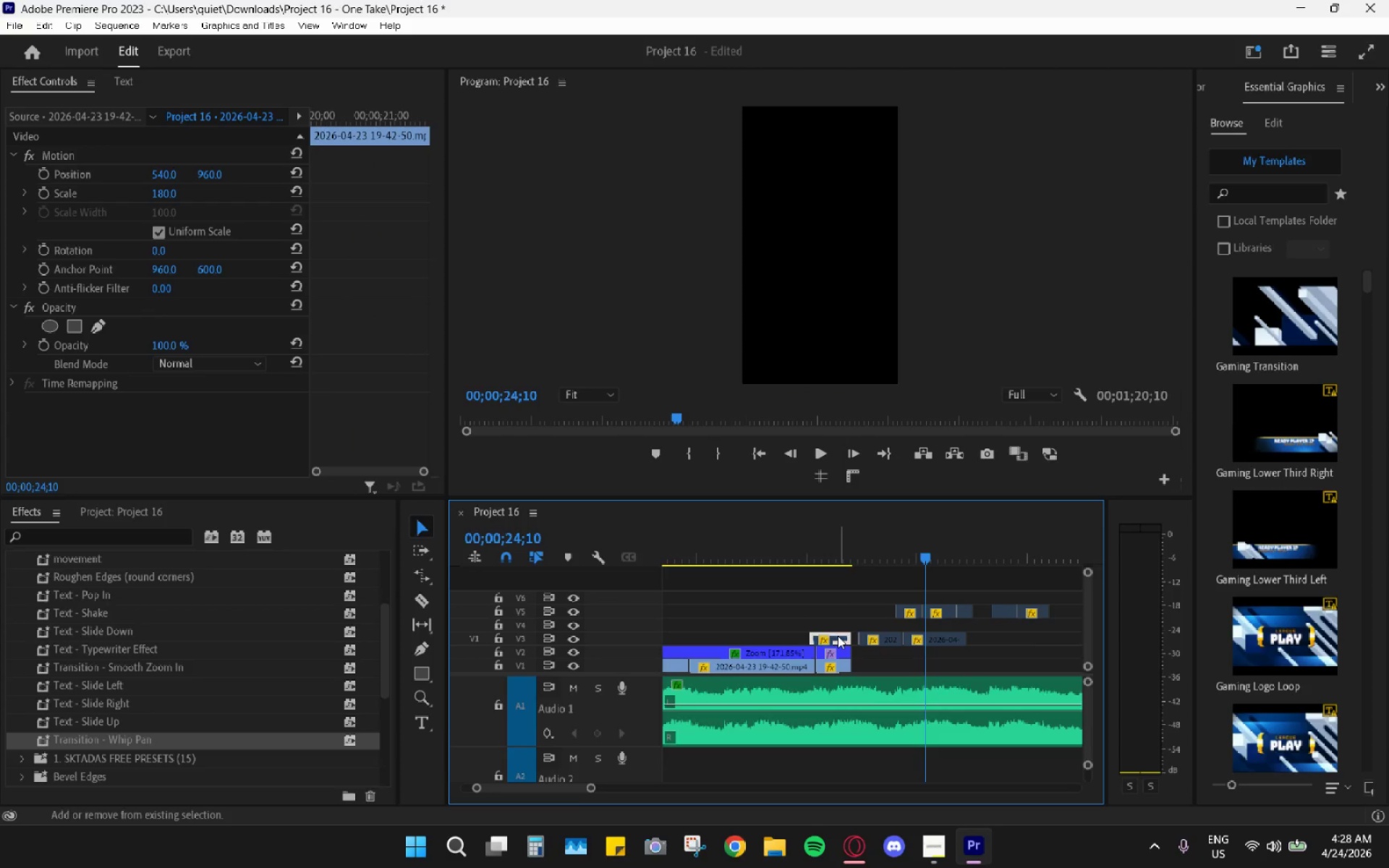 
key(Shift+E)
 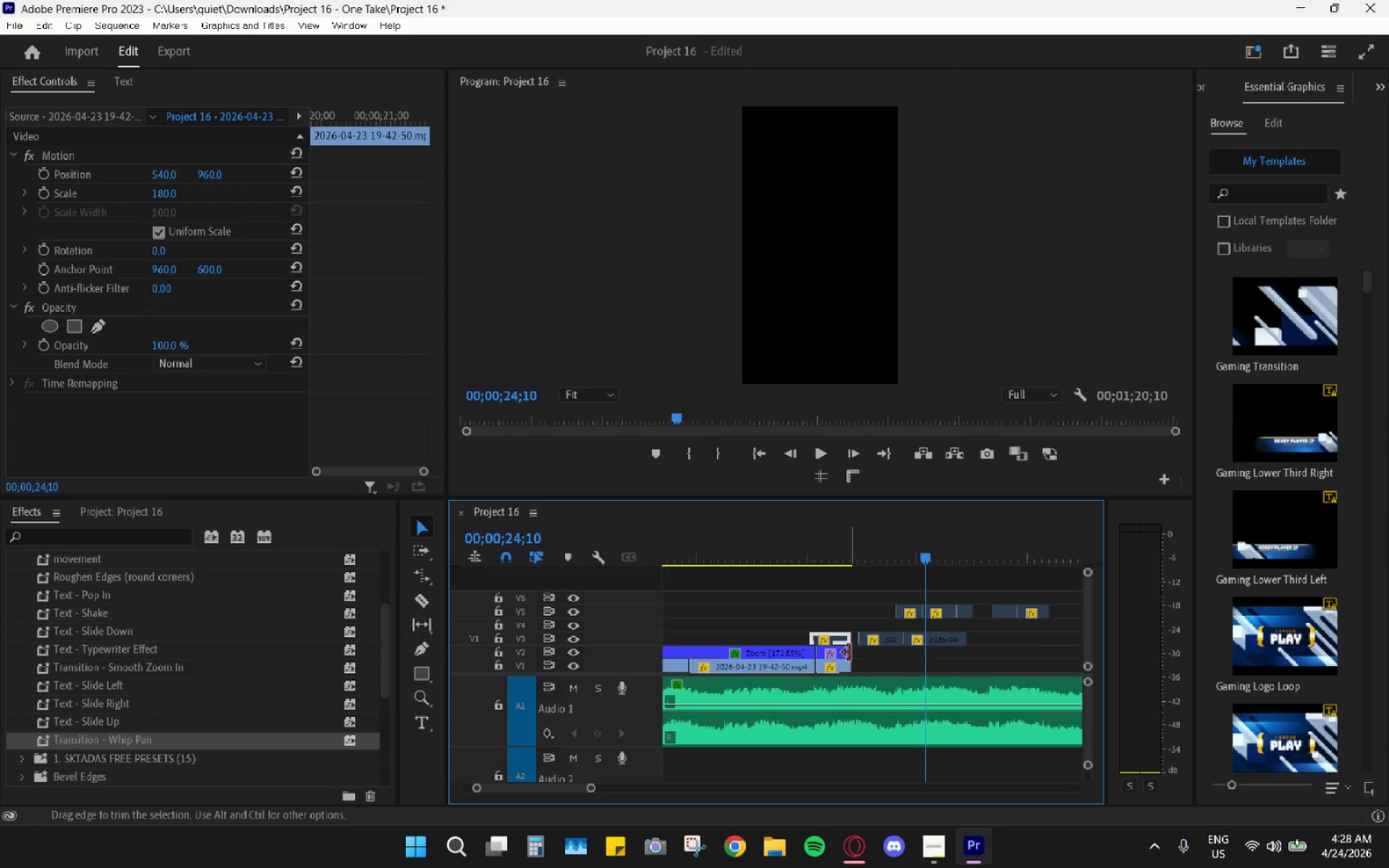 
left_click_drag(start_coordinate=[849, 651], to_coordinate=[905, 656])
 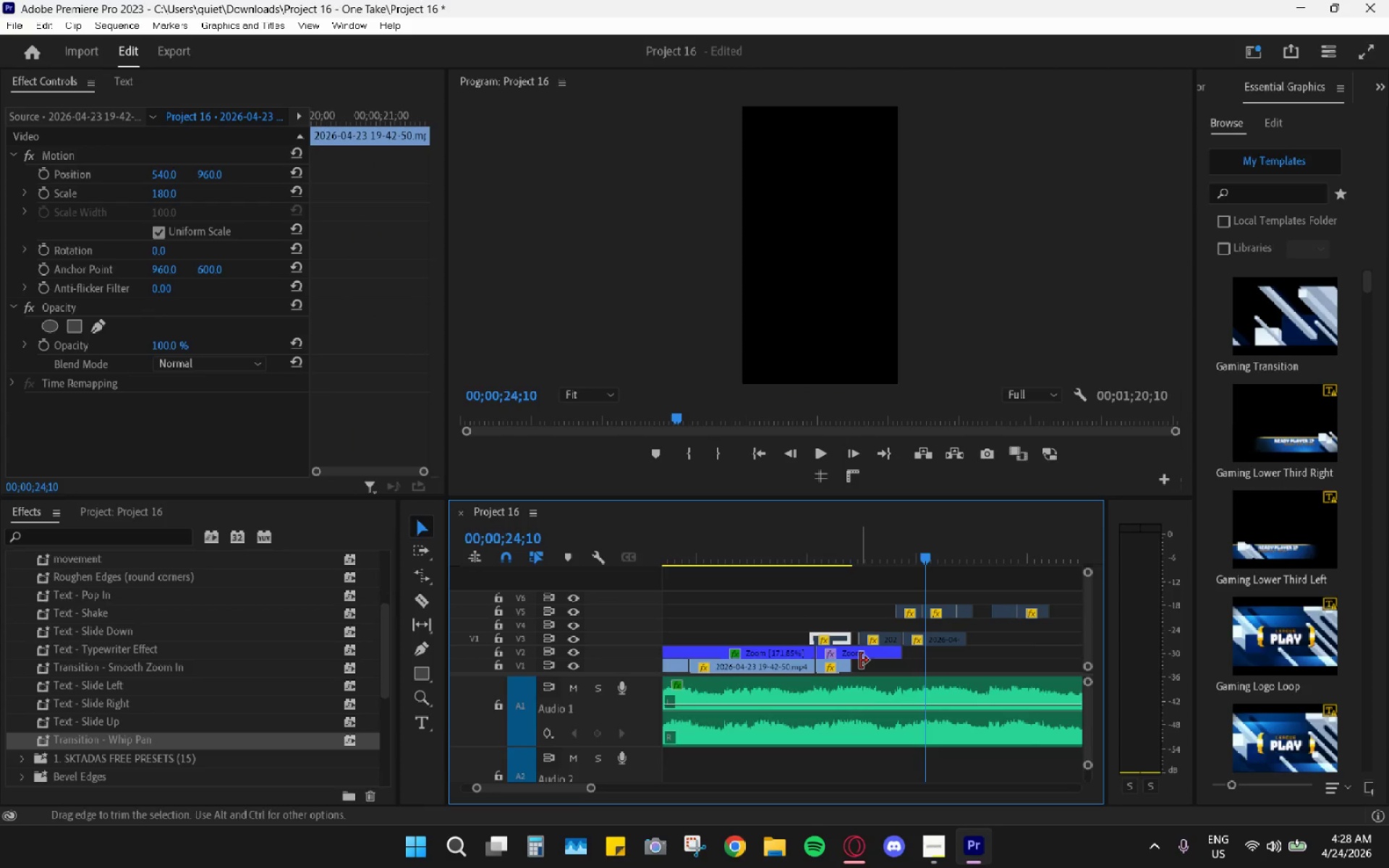 
left_click_drag(start_coordinate=[854, 664], to_coordinate=[894, 665])
 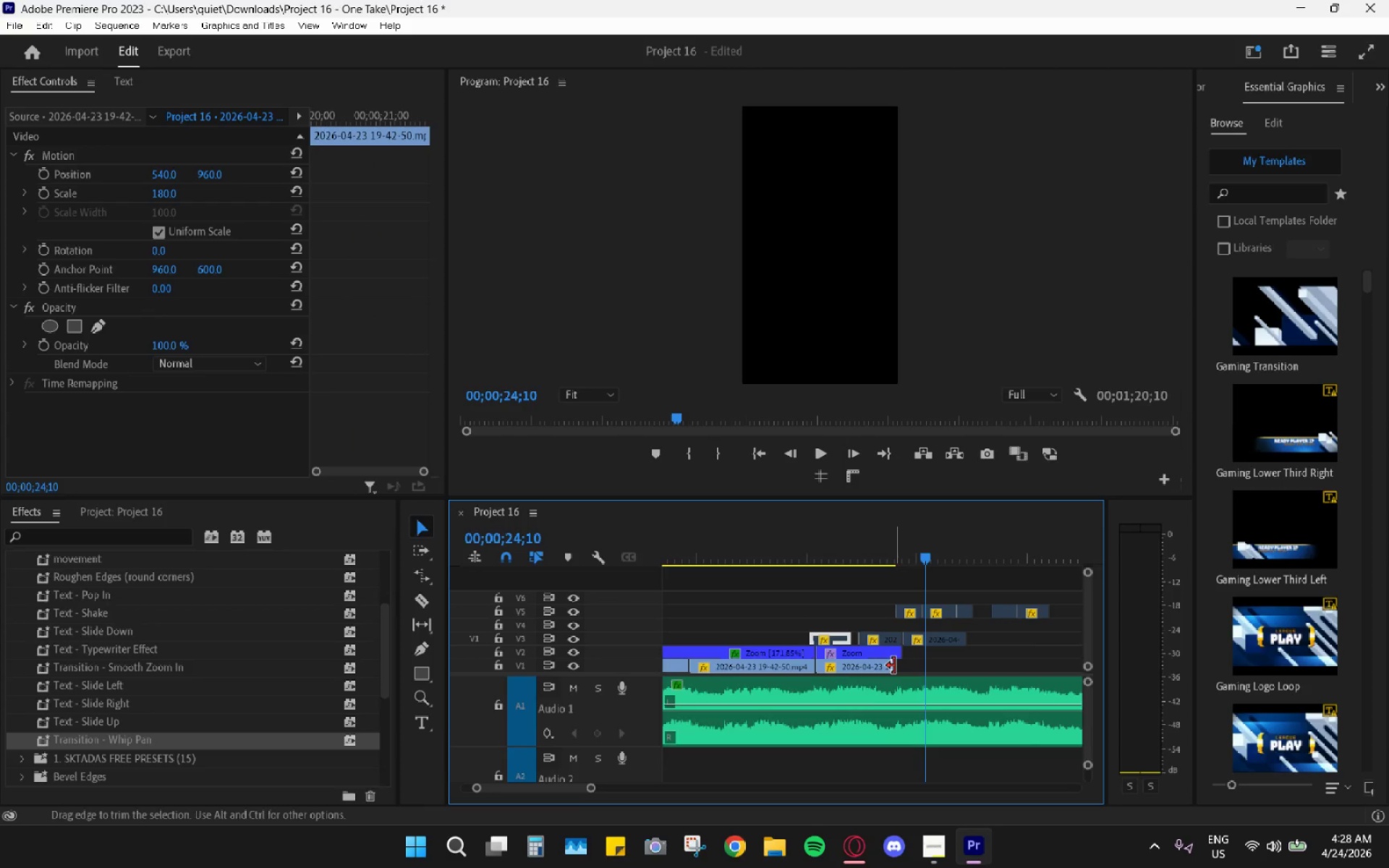 
left_click_drag(start_coordinate=[894, 665], to_coordinate=[900, 665])
 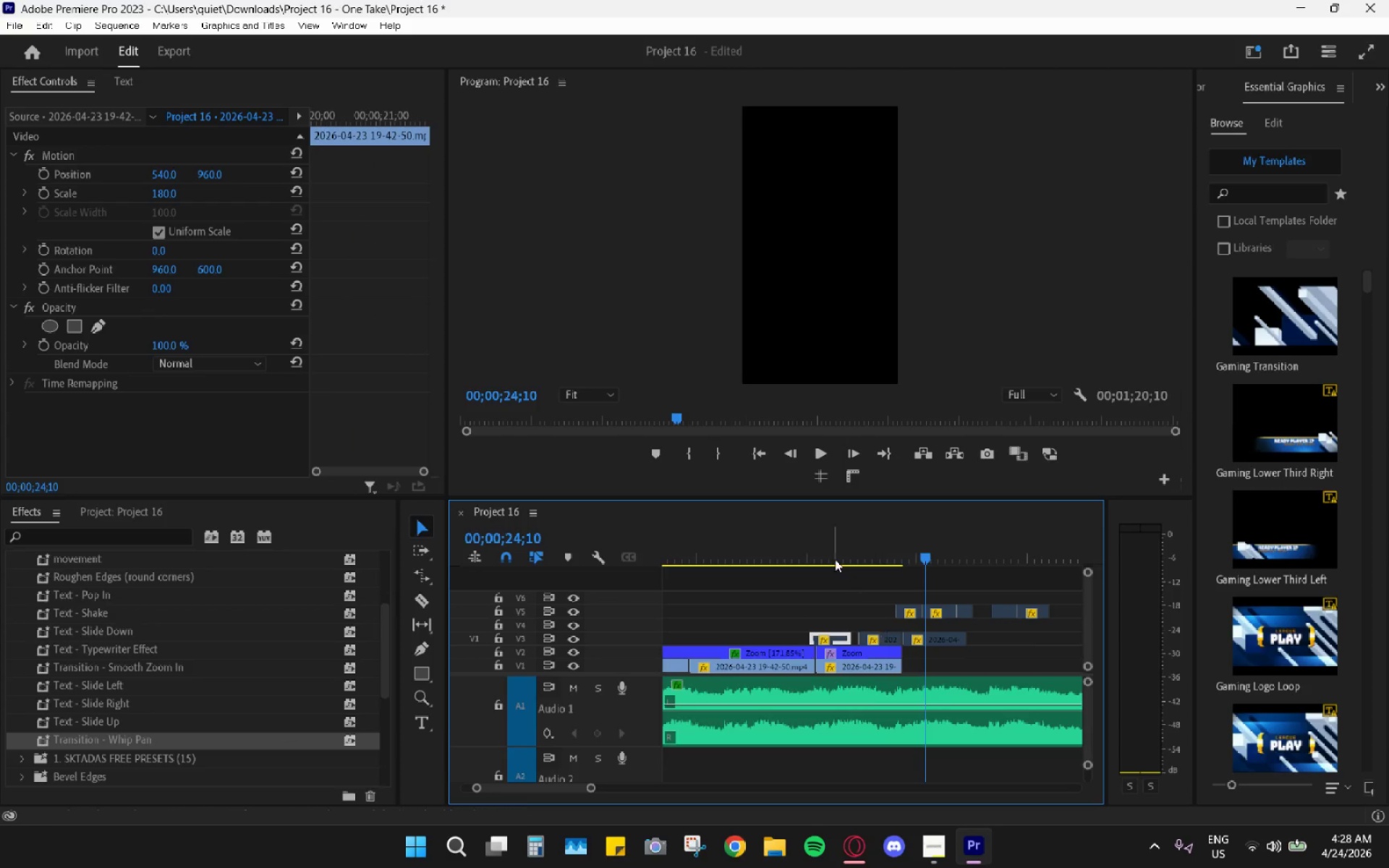 
left_click([835, 559])
 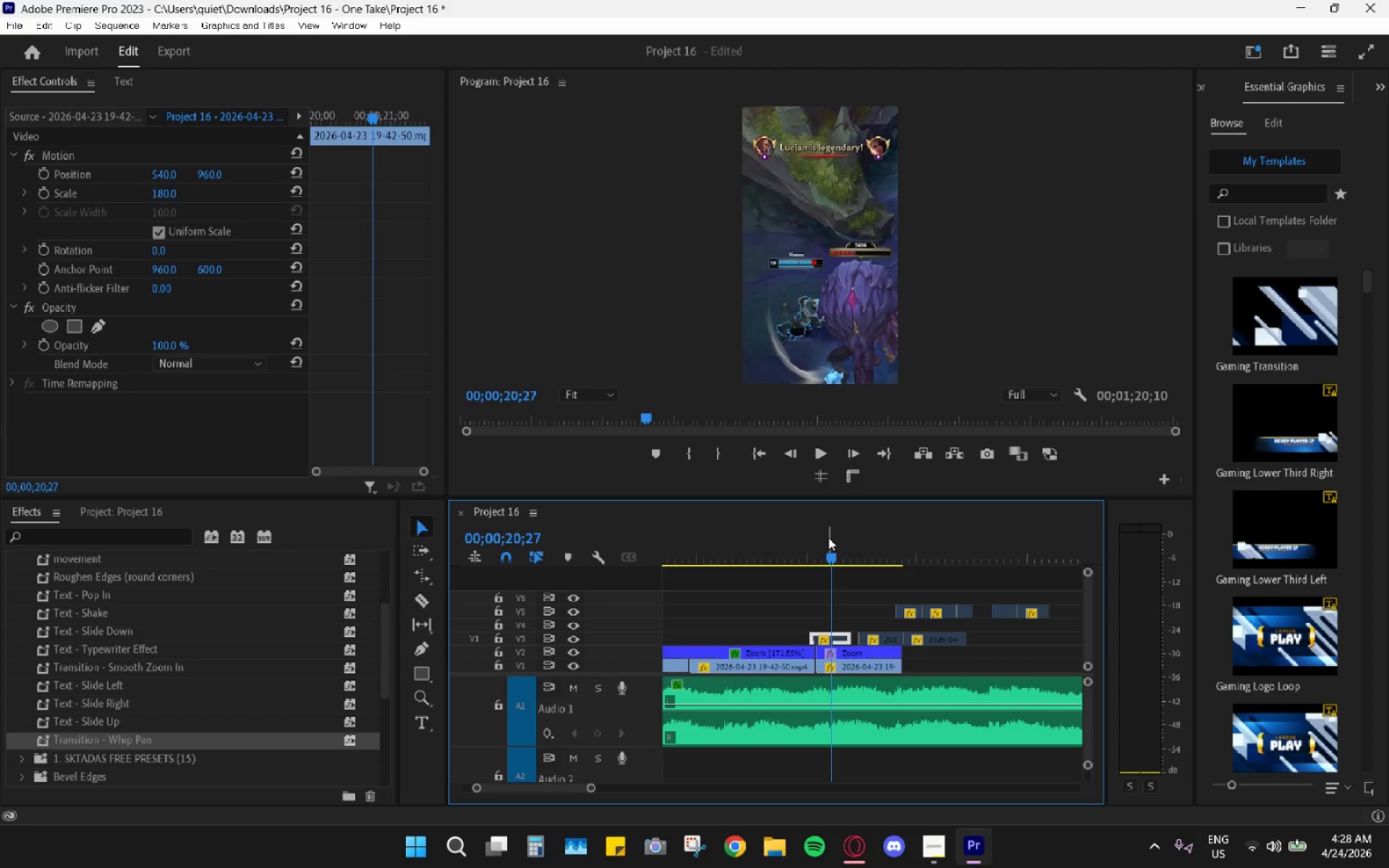 
left_click_drag(start_coordinate=[828, 537], to_coordinate=[799, 546])
 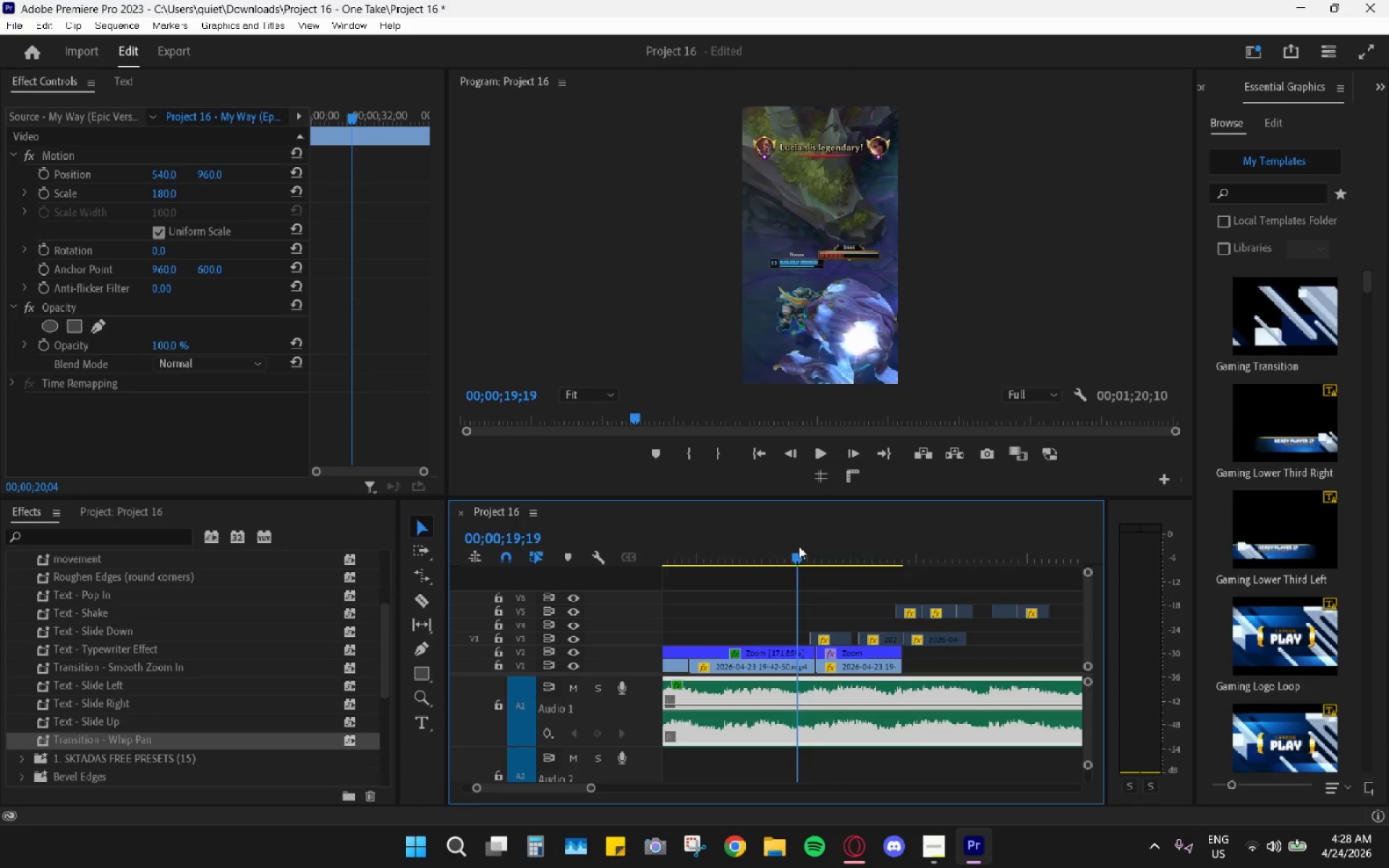 
key(Space)
 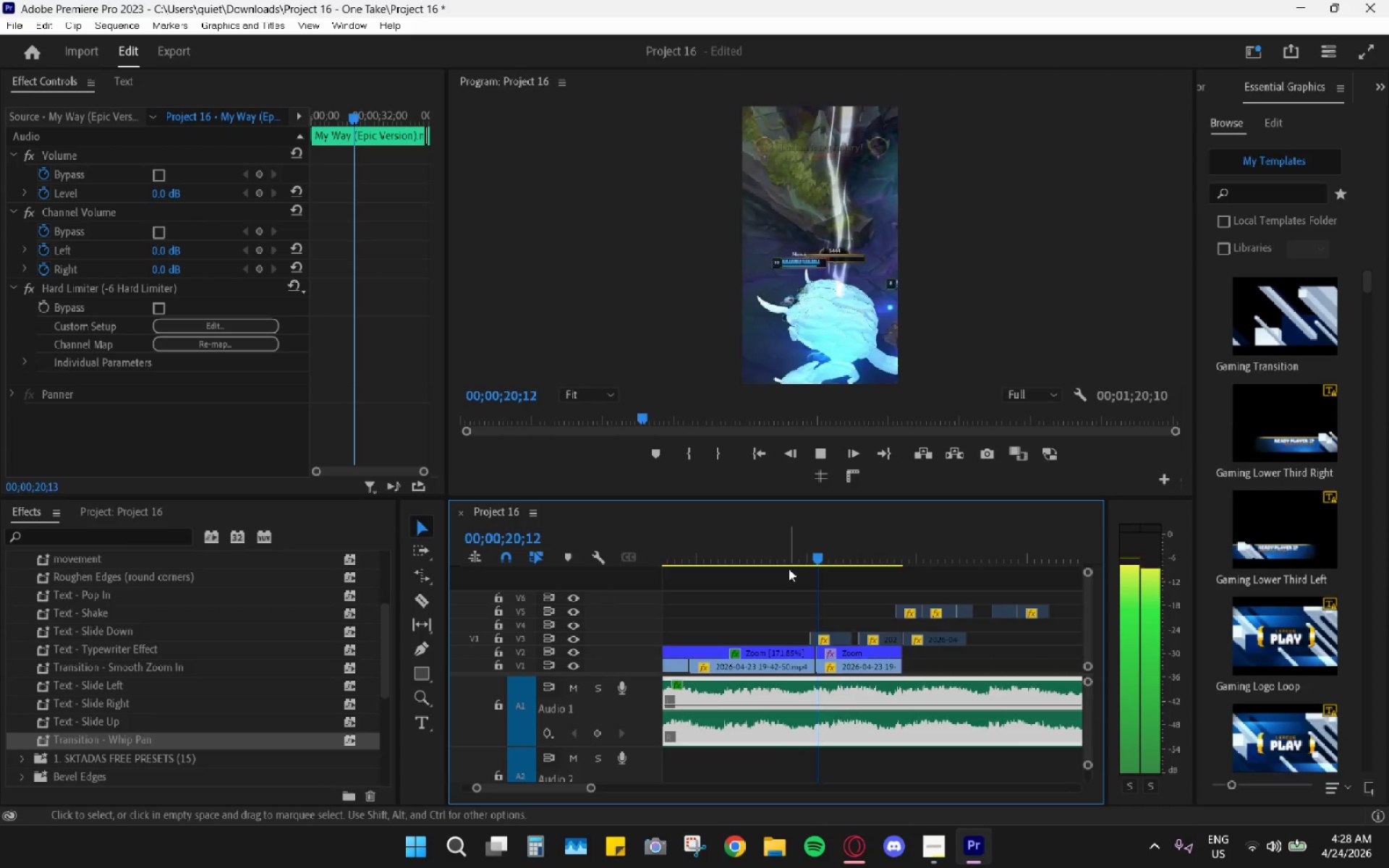 
key(Space)
 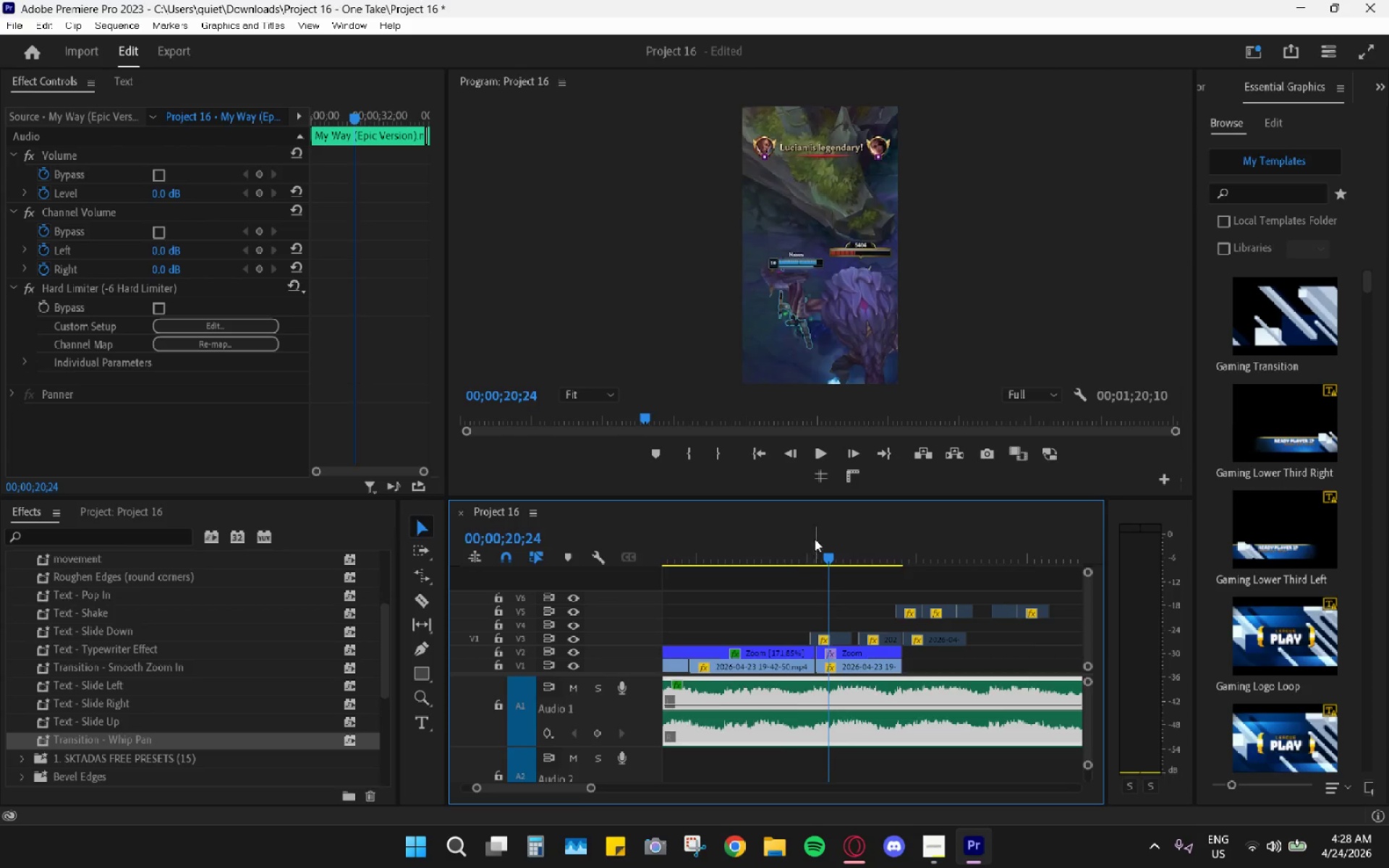 
left_click_drag(start_coordinate=[801, 535], to_coordinate=[731, 543])
 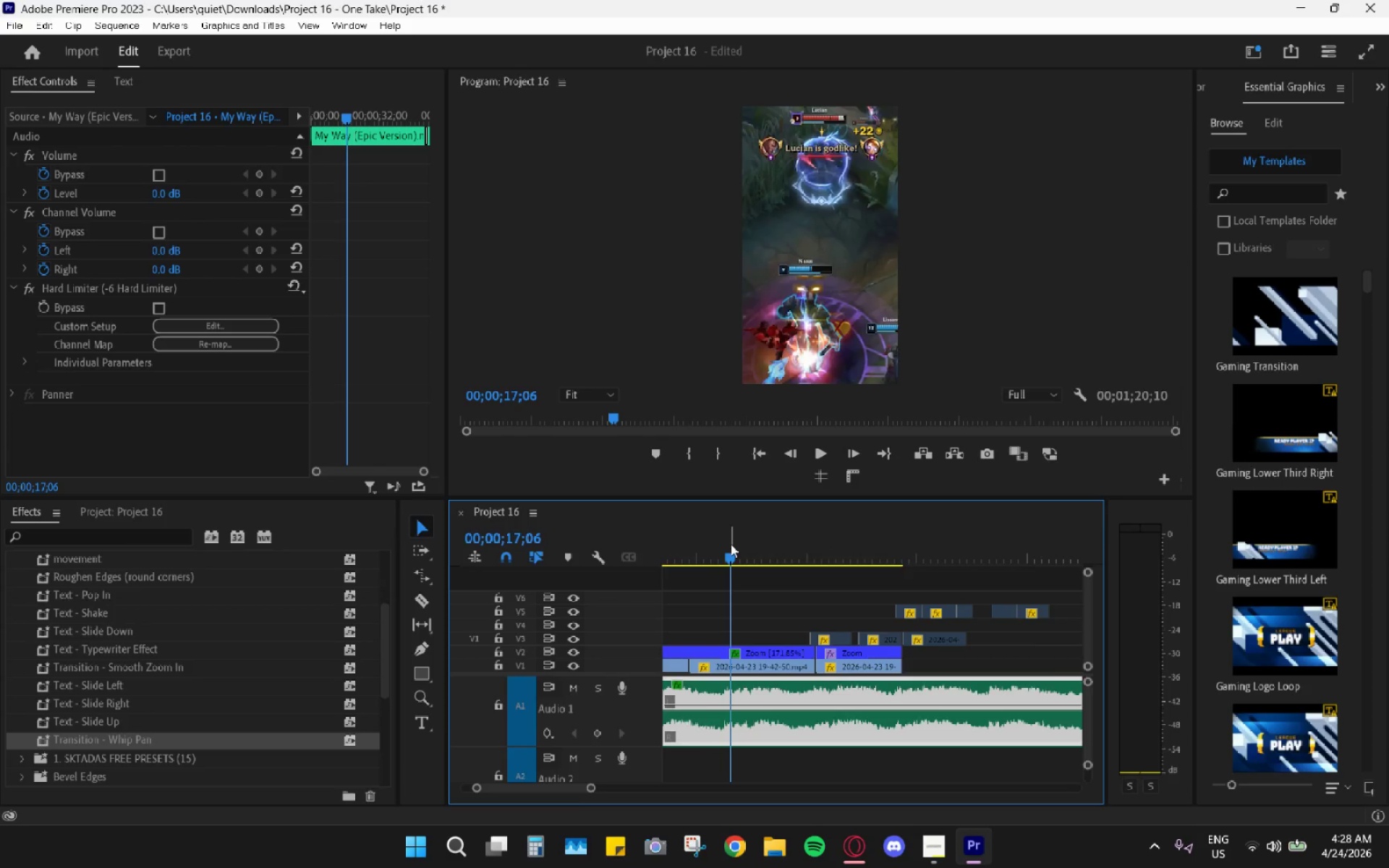 
key(Space)
 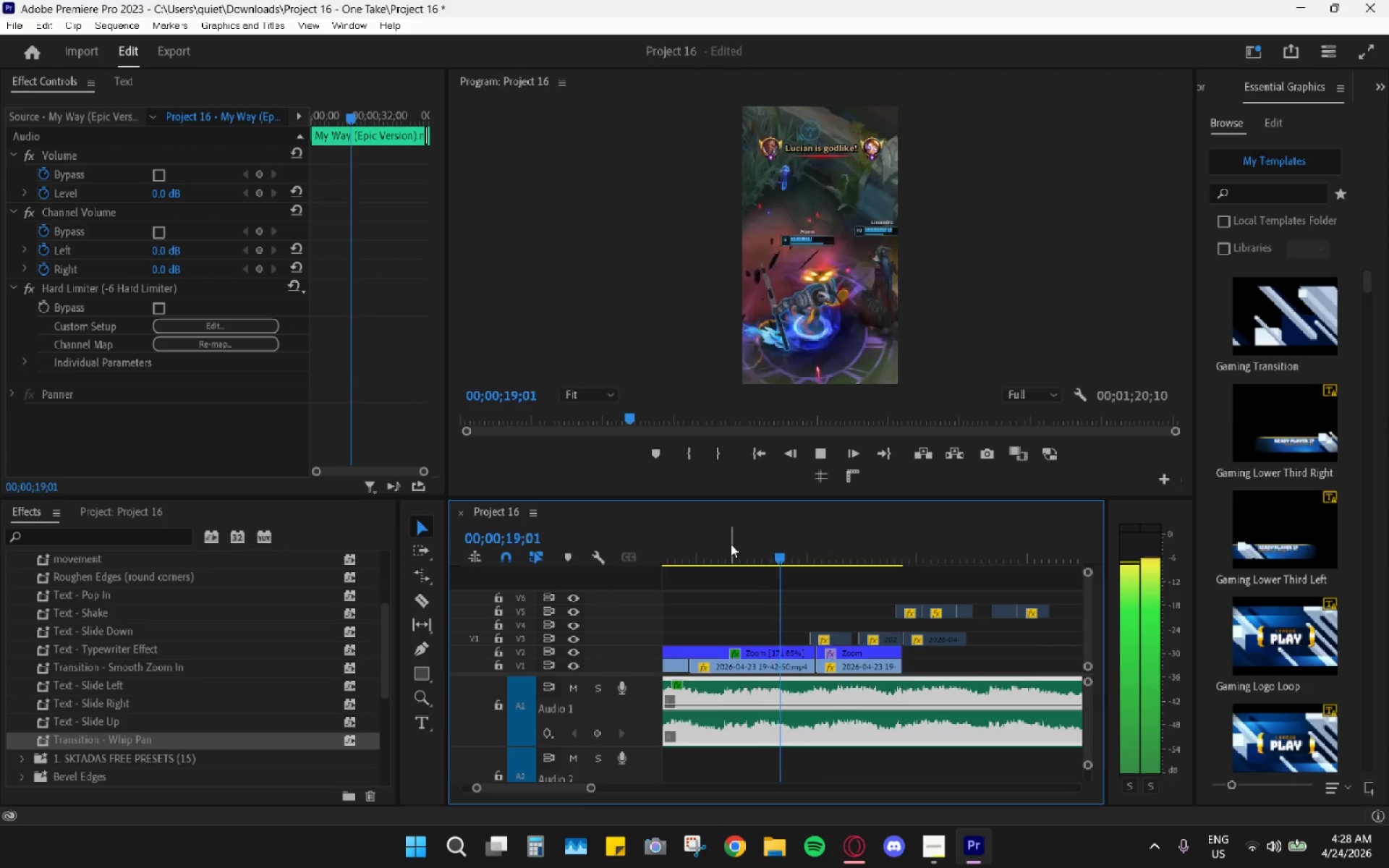 
key(Space)
 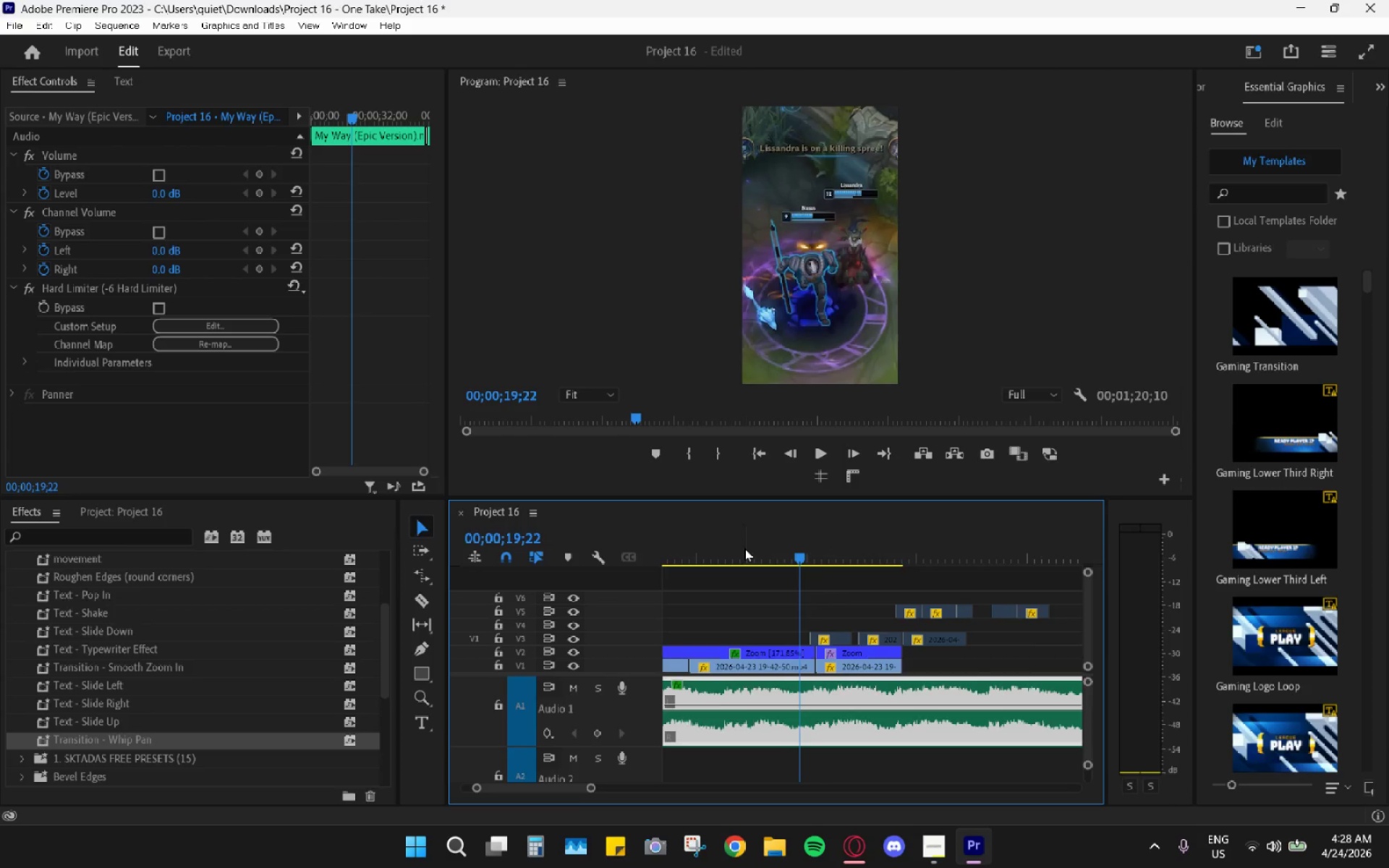 
key(Space)
 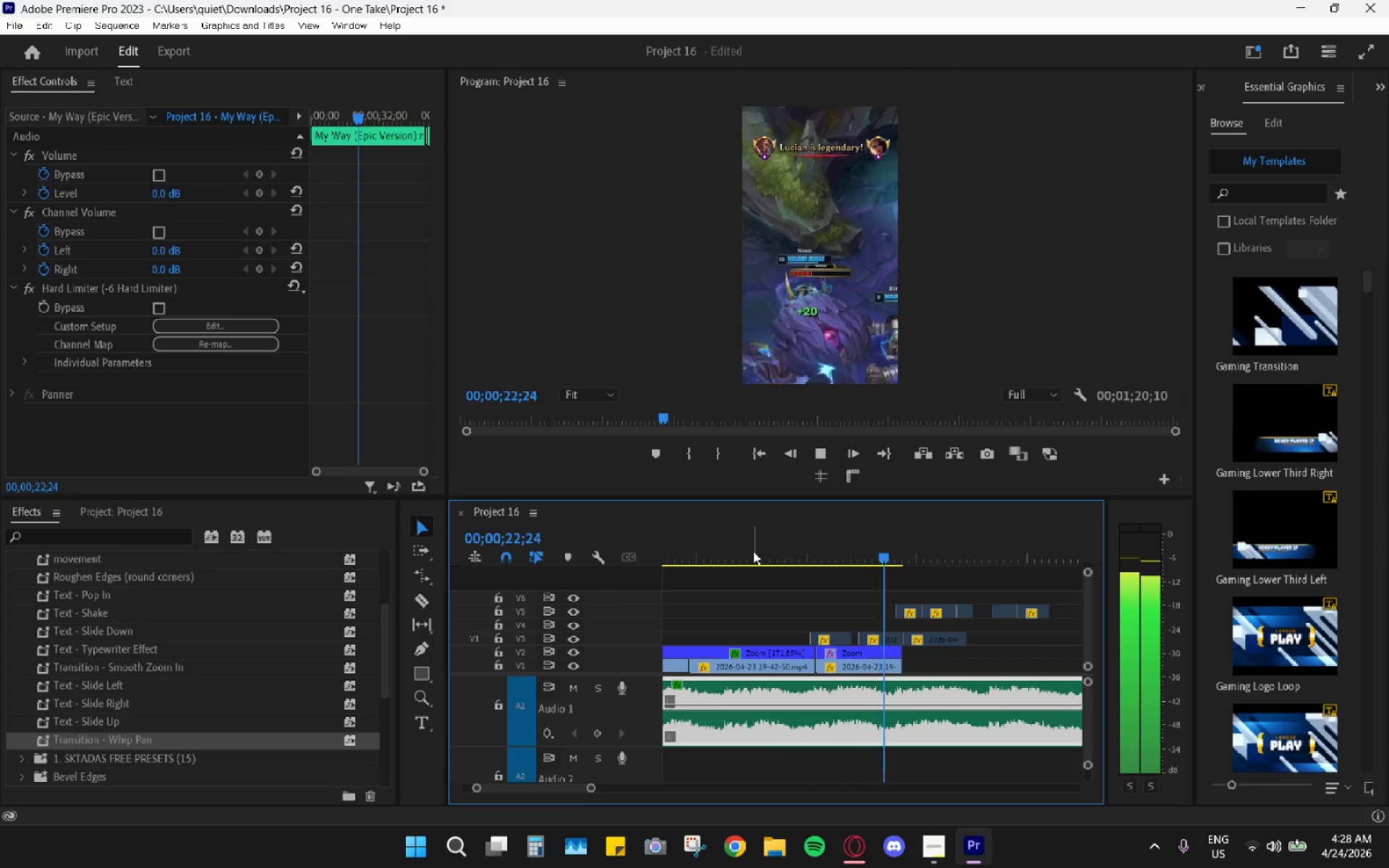 
key(Space)
 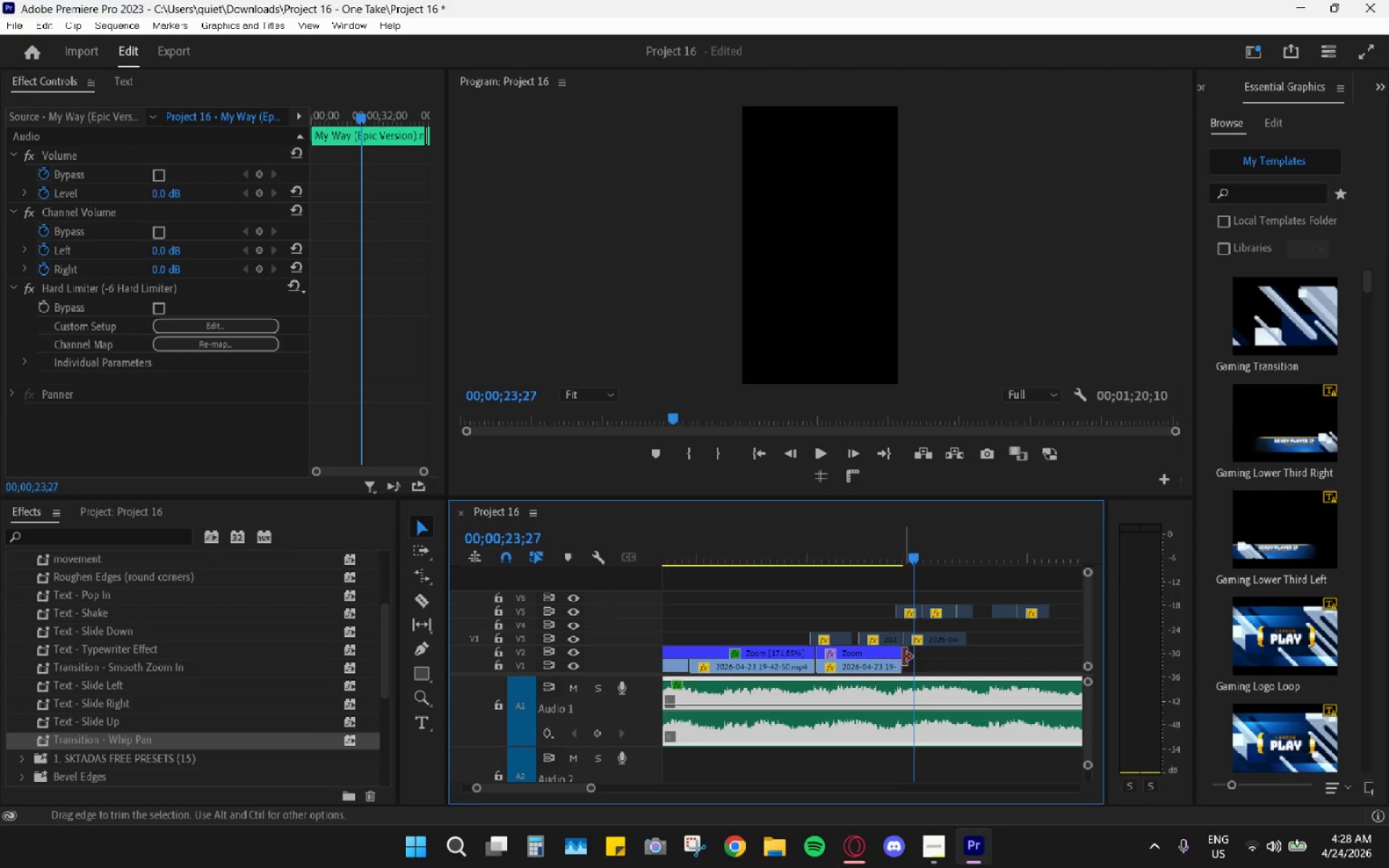 
left_click_drag(start_coordinate=[810, 538], to_coordinate=[686, 554])
 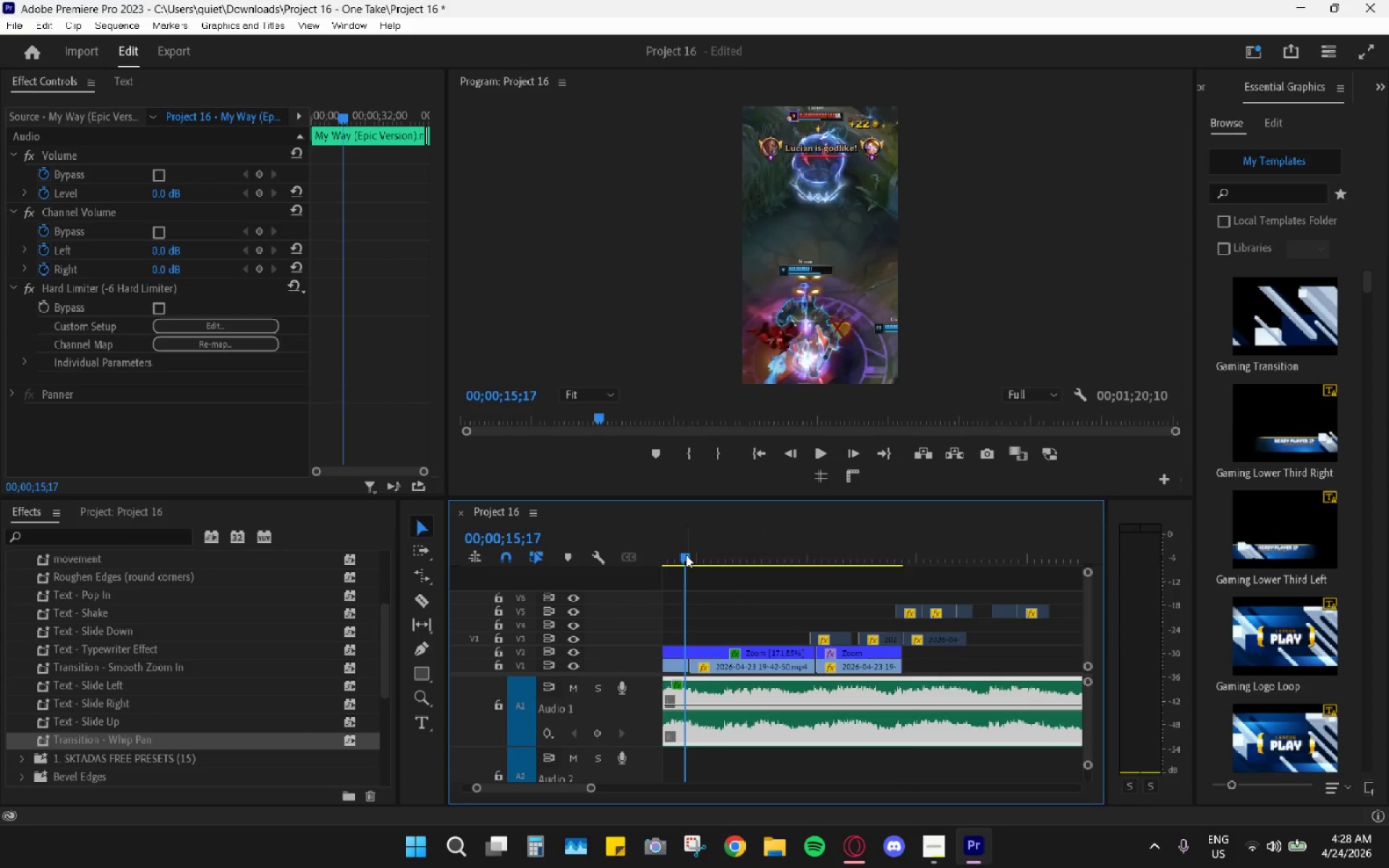 
key(Space)
 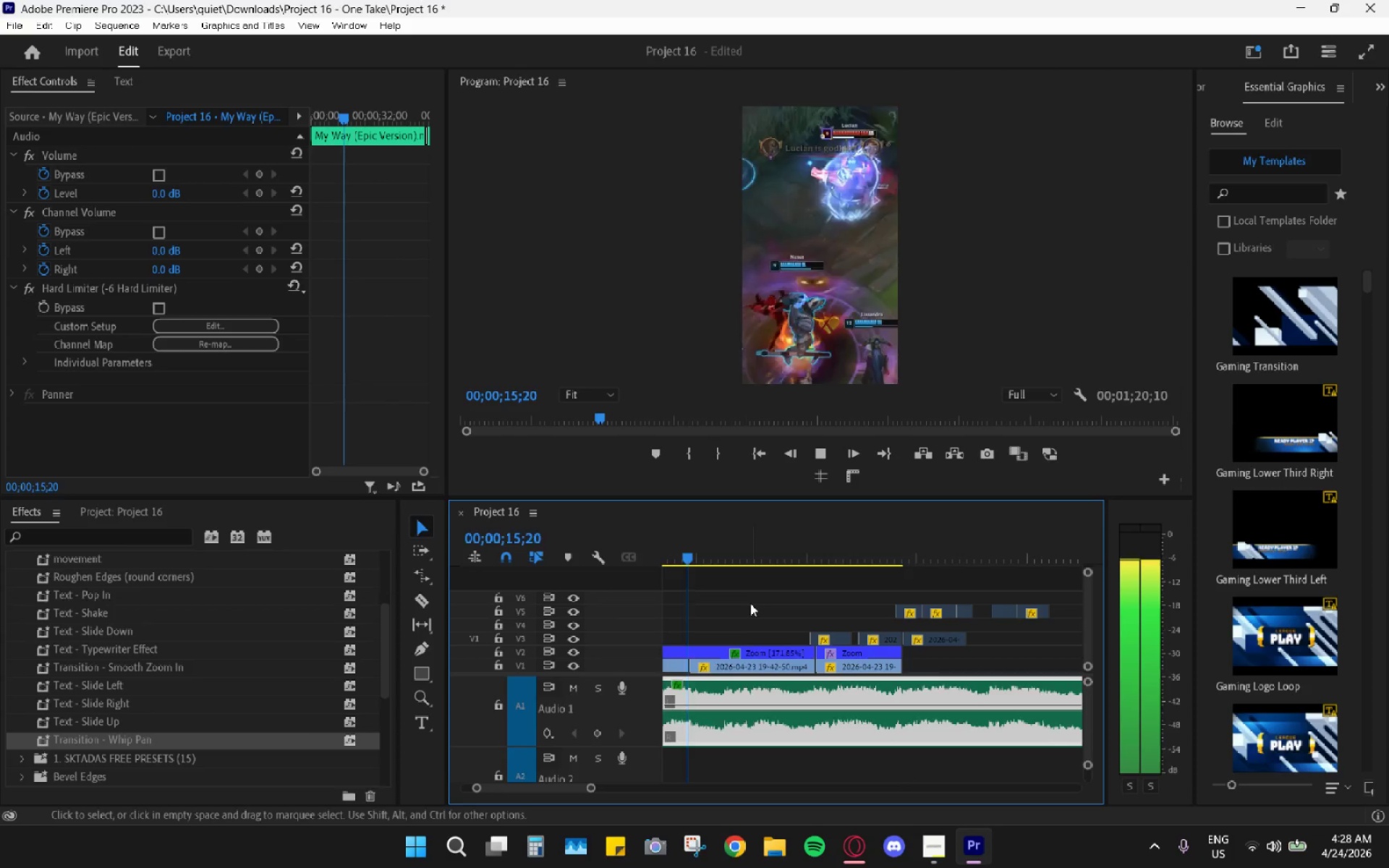 
hold_key(key=AltLeft, duration=0.62)
 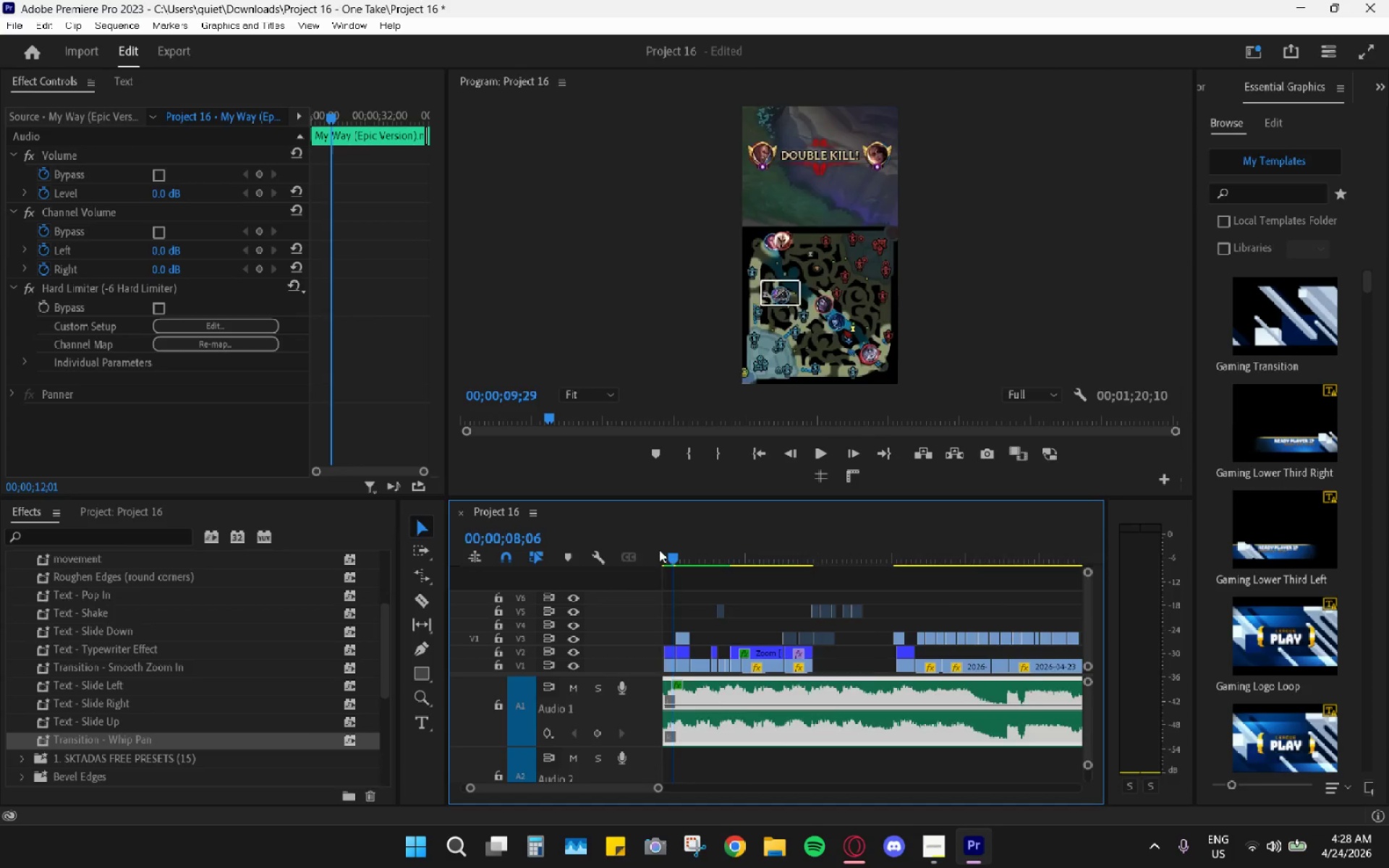 
key(Space)
 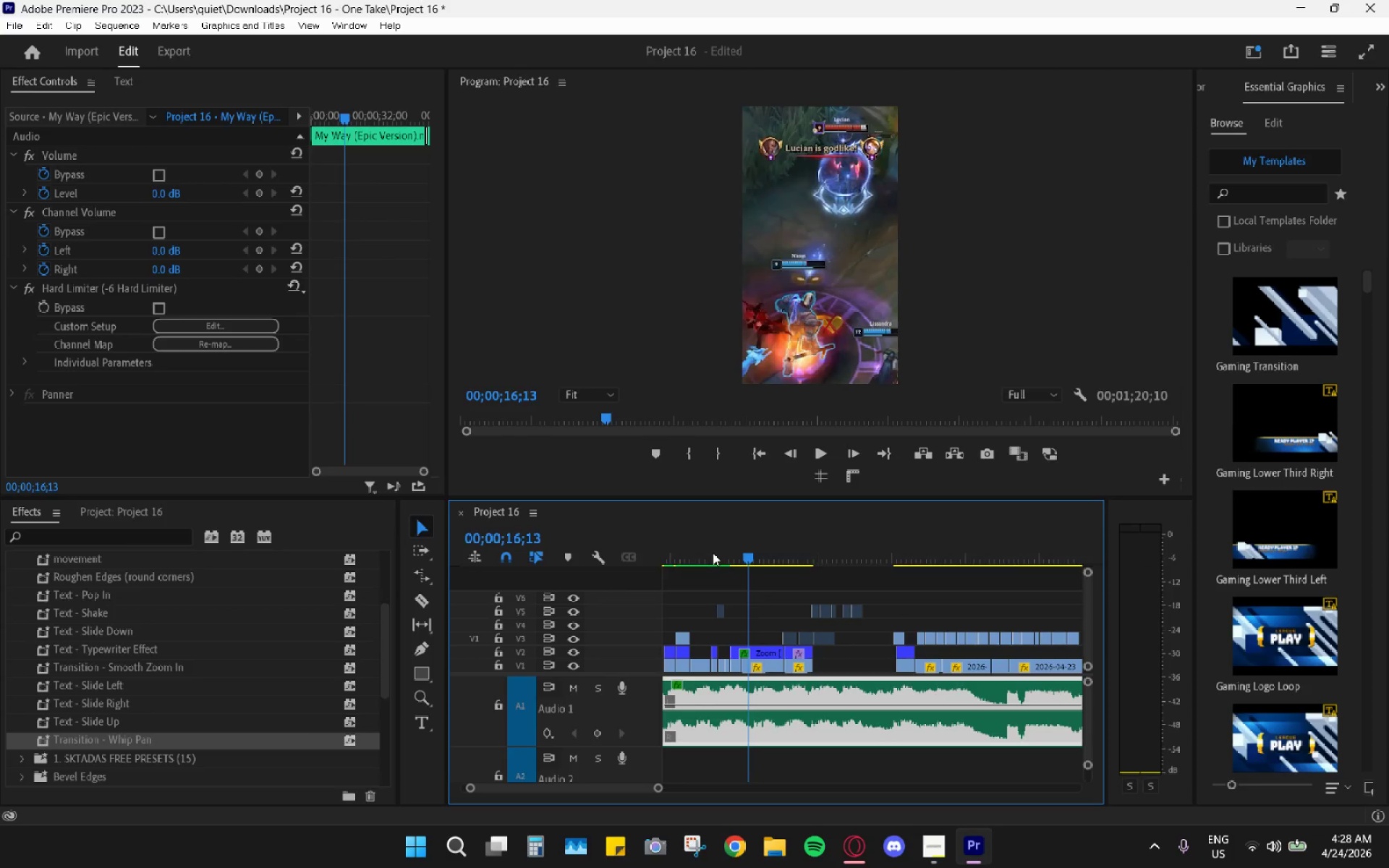 
scroll: coordinate [768, 639], scroll_direction: down, amount: 10.0
 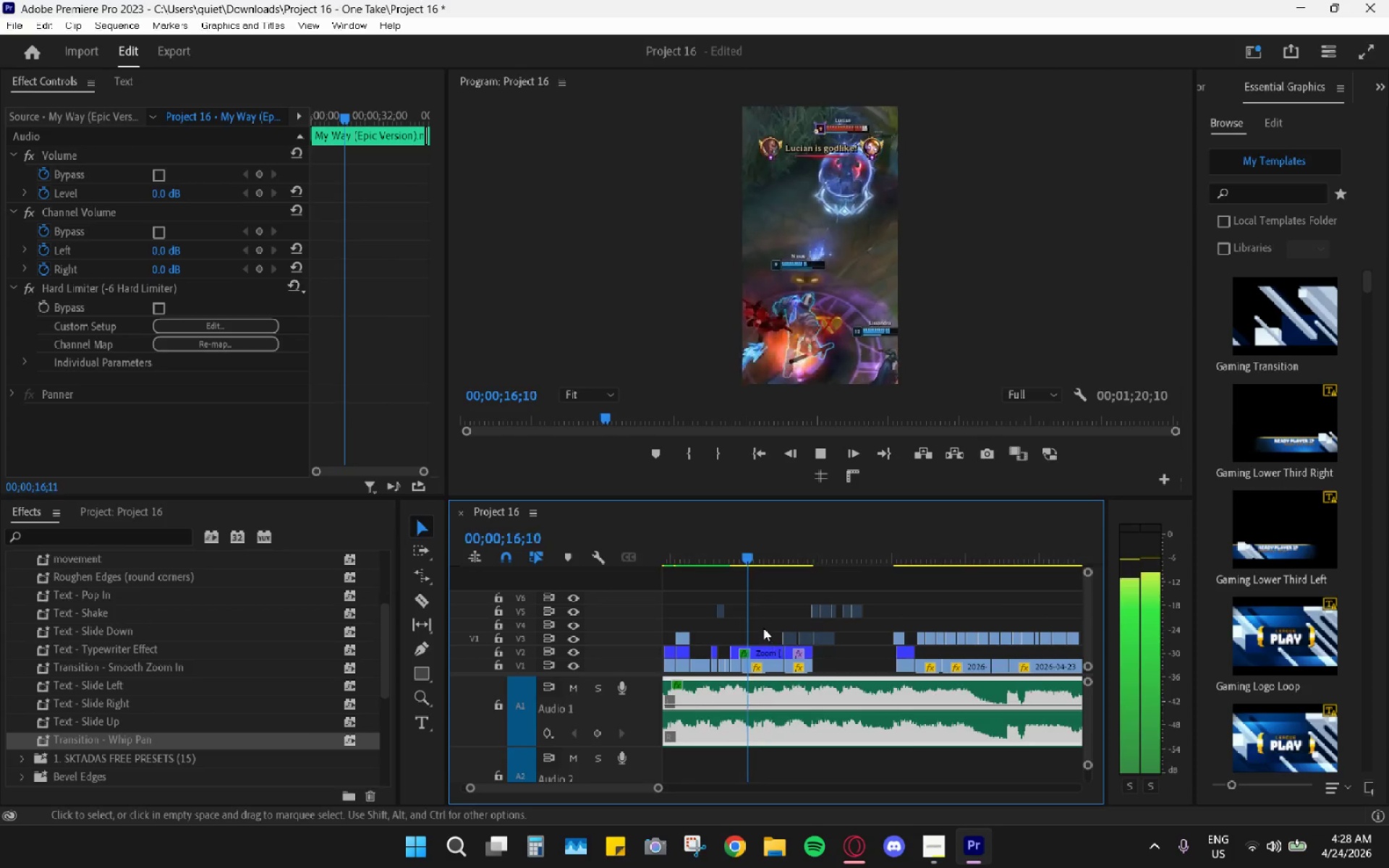 
left_click_drag(start_coordinate=[713, 549], to_coordinate=[455, 559])
 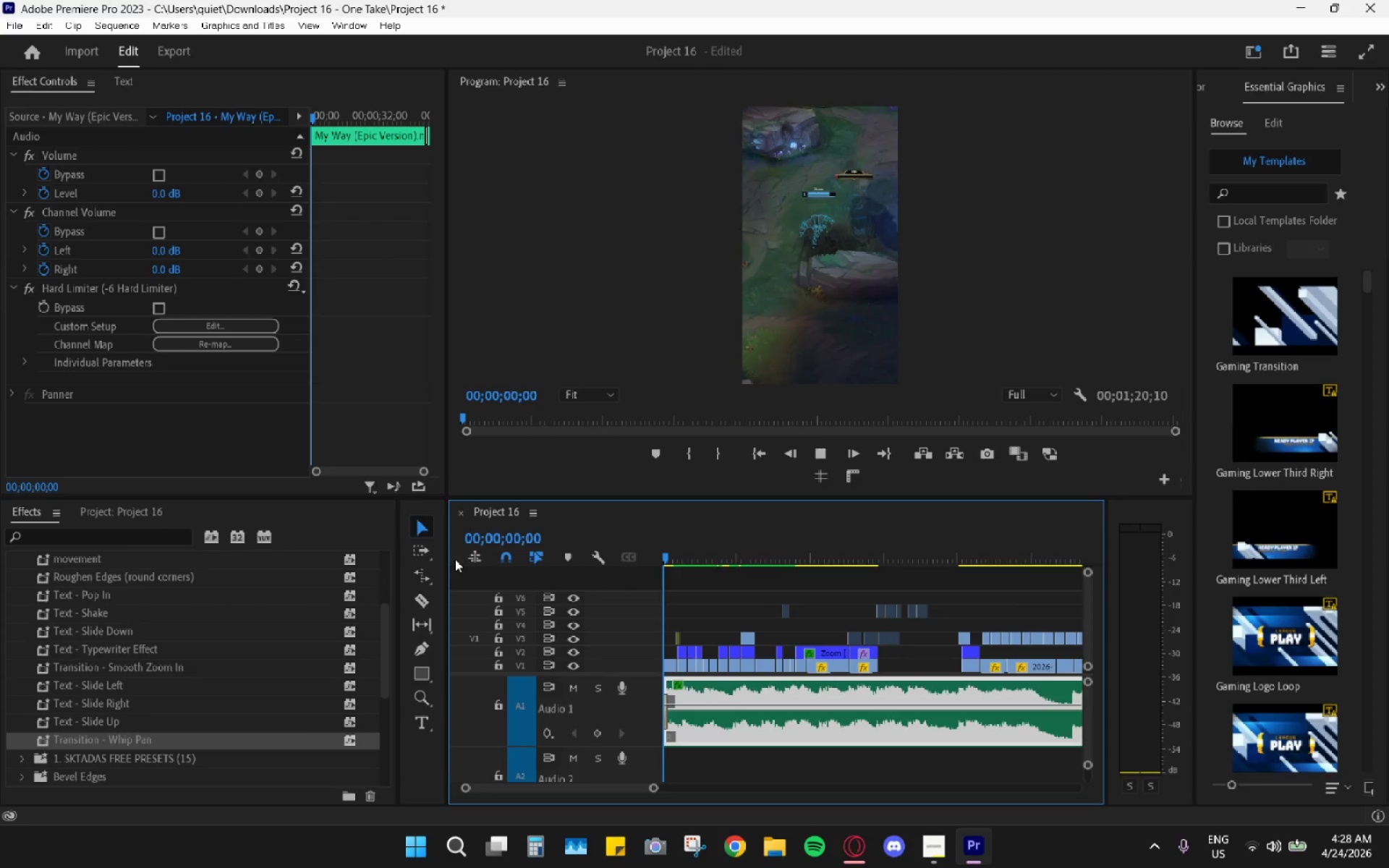 
key(Space)
 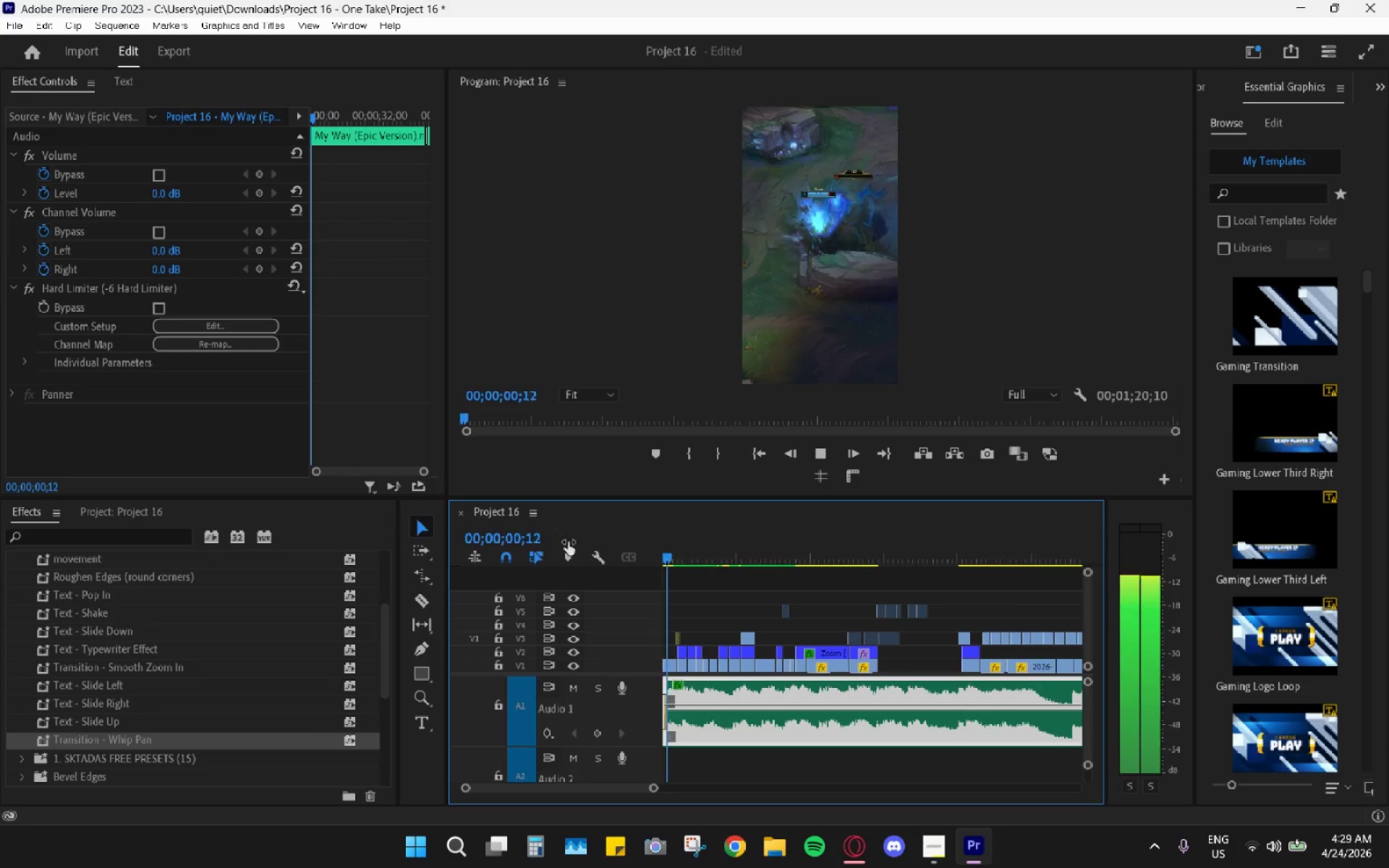 
hold_key(key=AltLeft, duration=0.97)
scroll: coordinate [663, 634], scroll_direction: up, amount: 8.0
 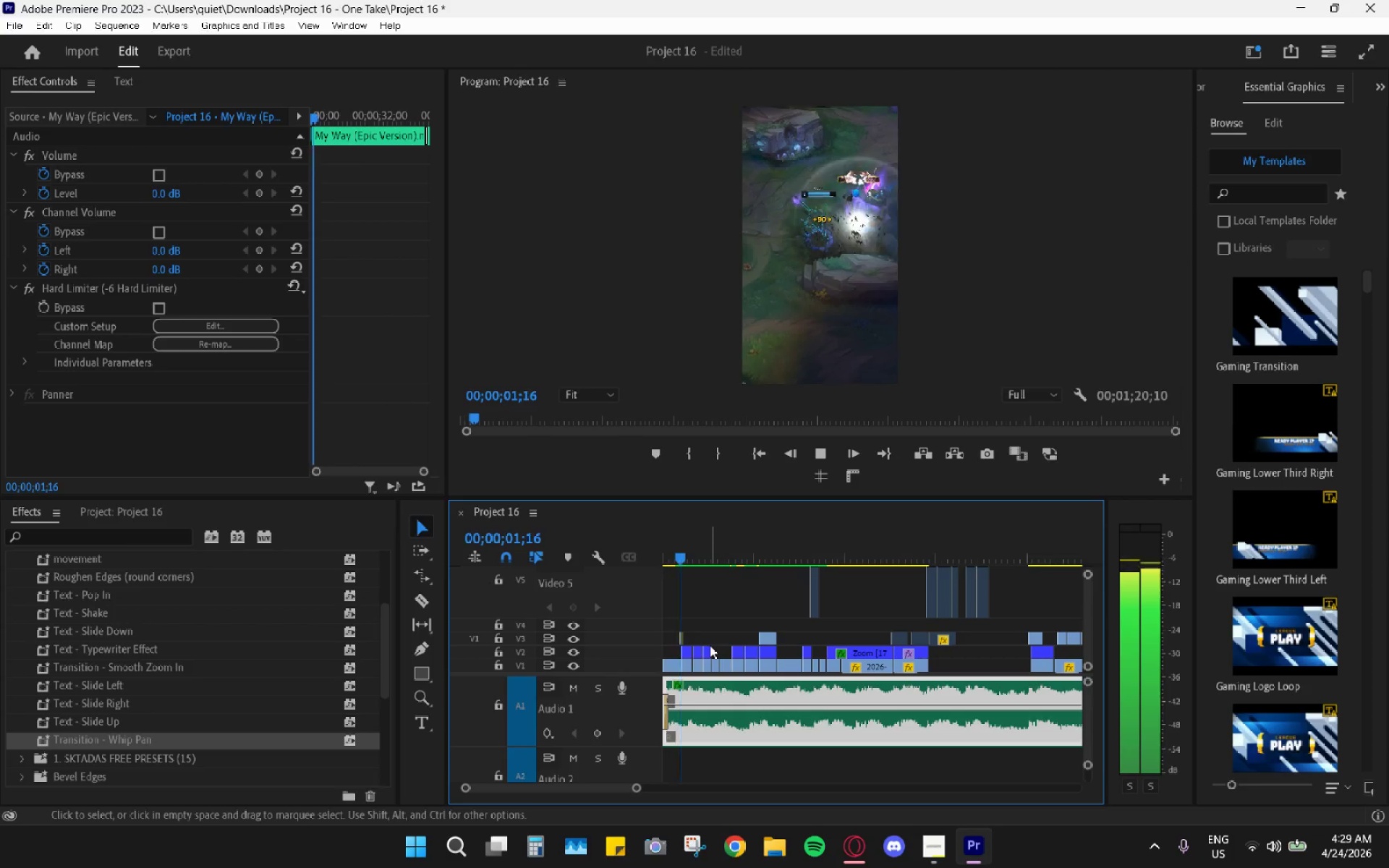 
key(Space)
 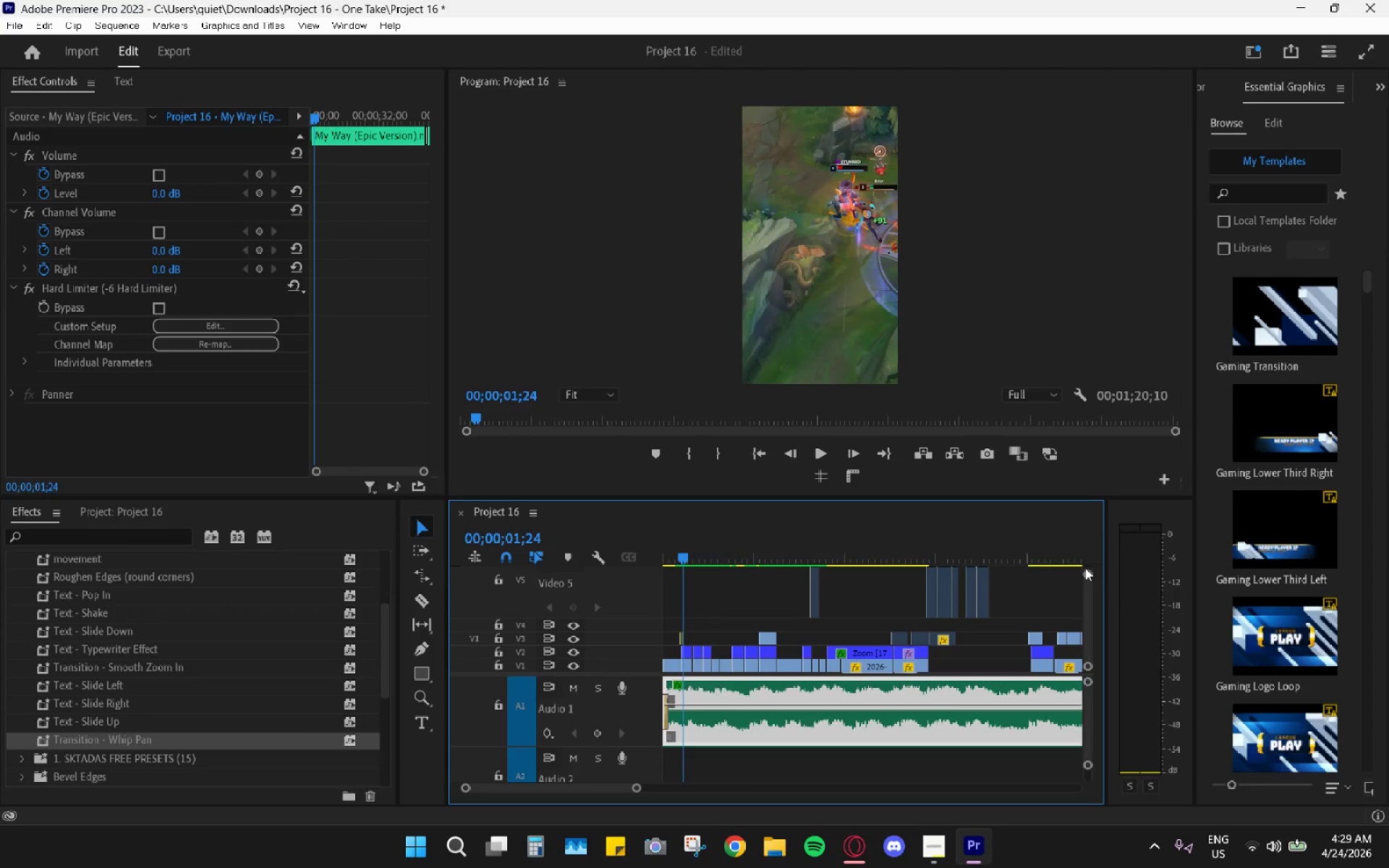 
left_click_drag(start_coordinate=[1087, 570], to_coordinate=[1087, 513])
 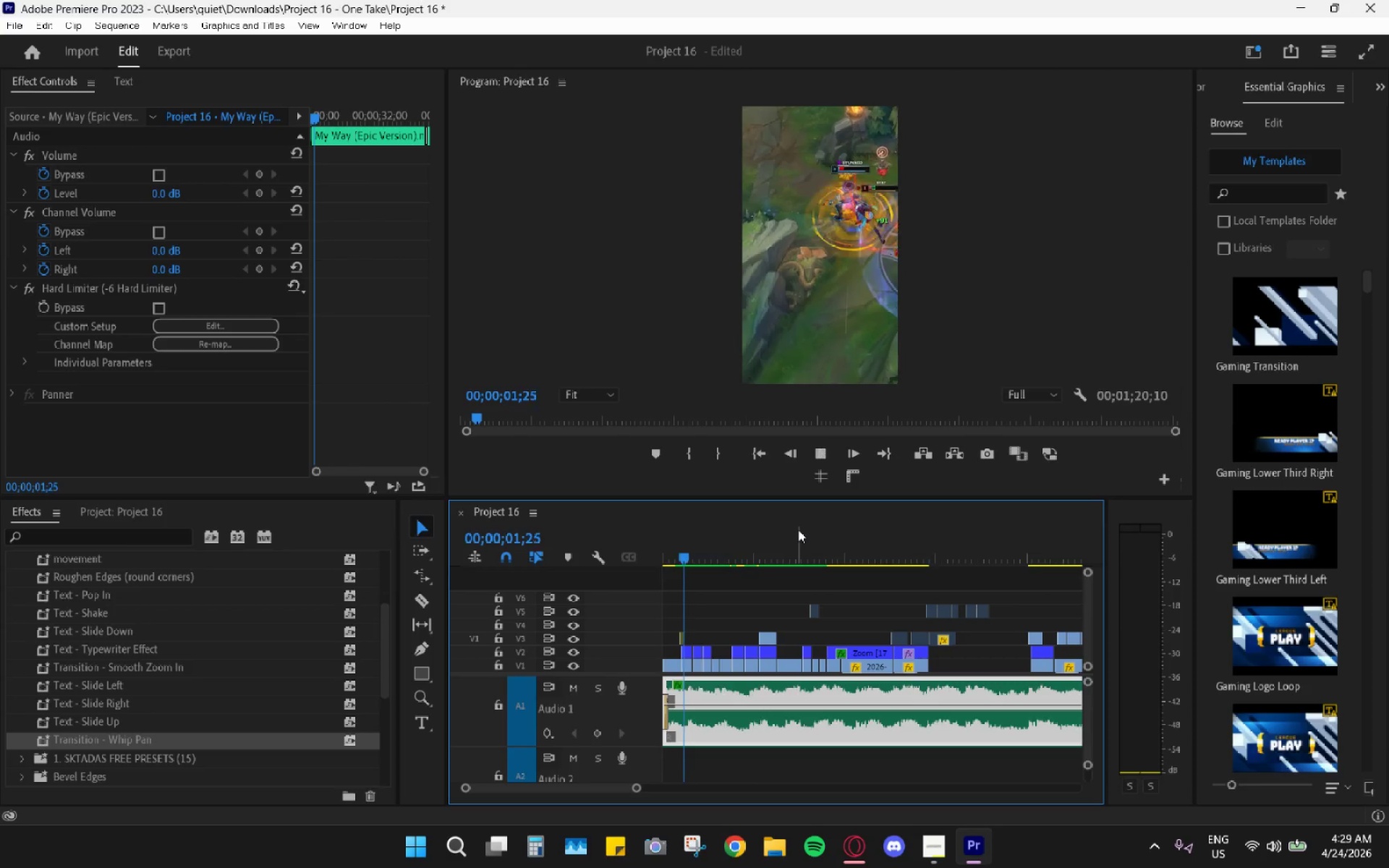 
key(Space)
 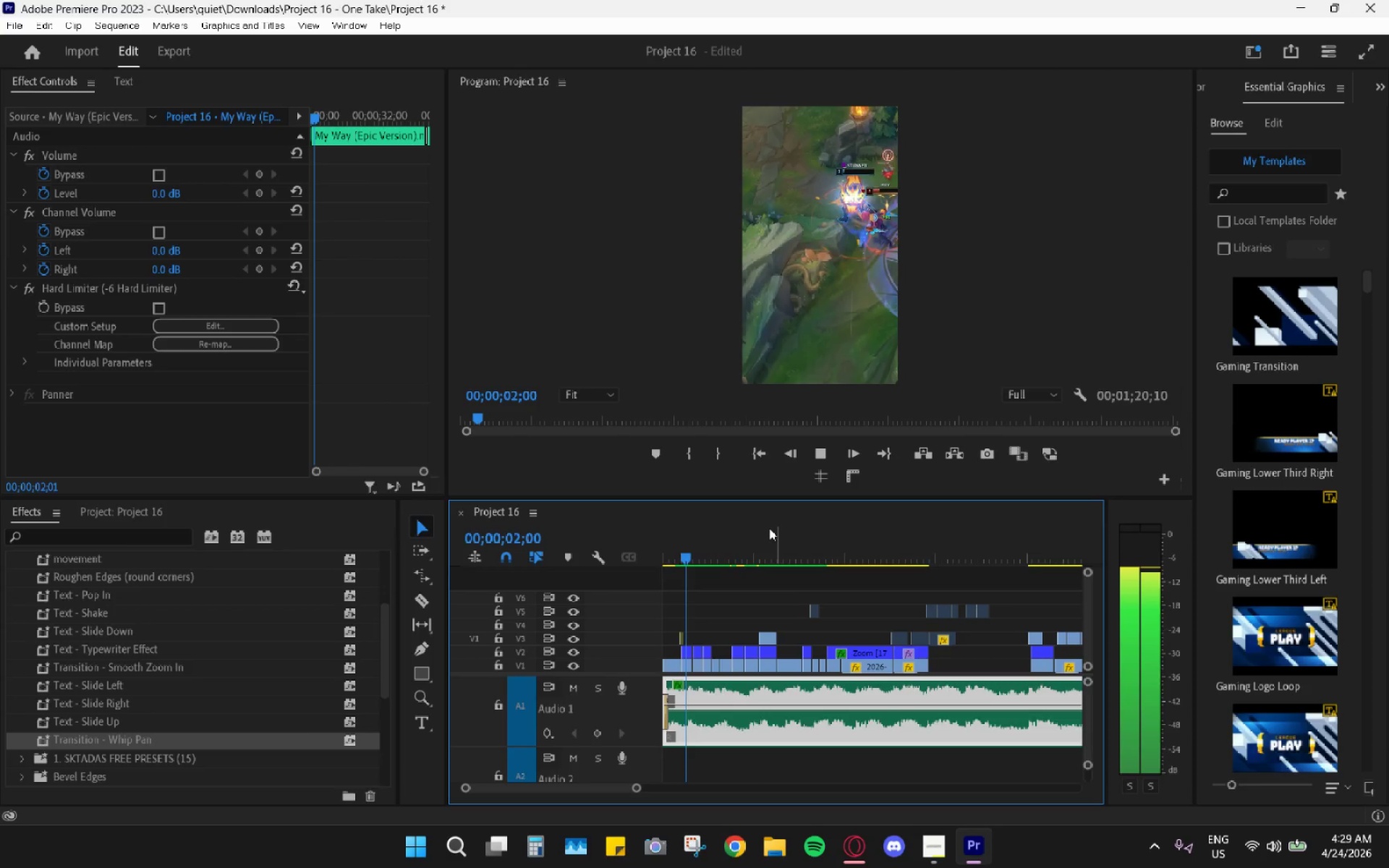 
left_click_drag(start_coordinate=[720, 518], to_coordinate=[626, 522])
 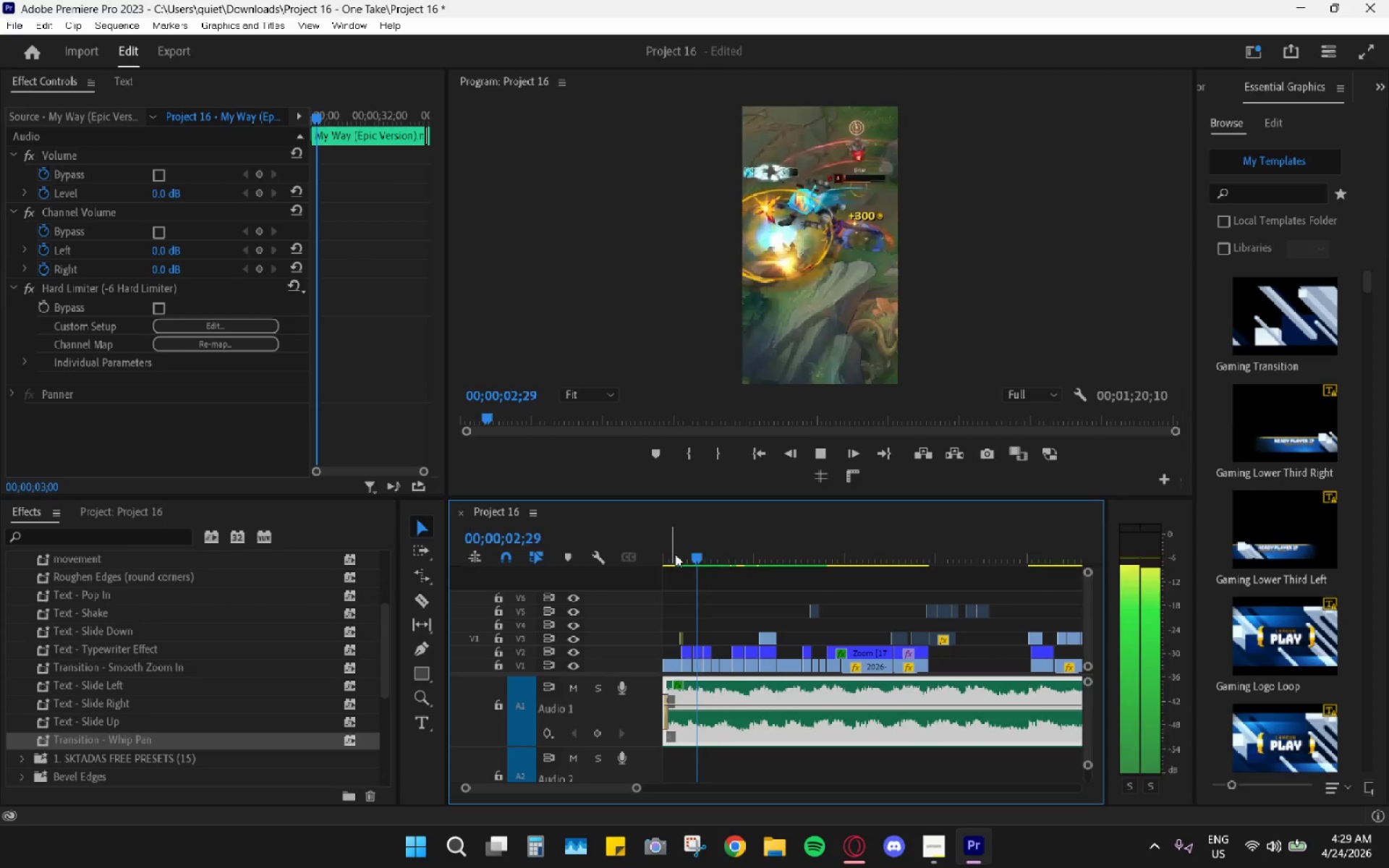 
left_click_drag(start_coordinate=[678, 553], to_coordinate=[609, 569])
 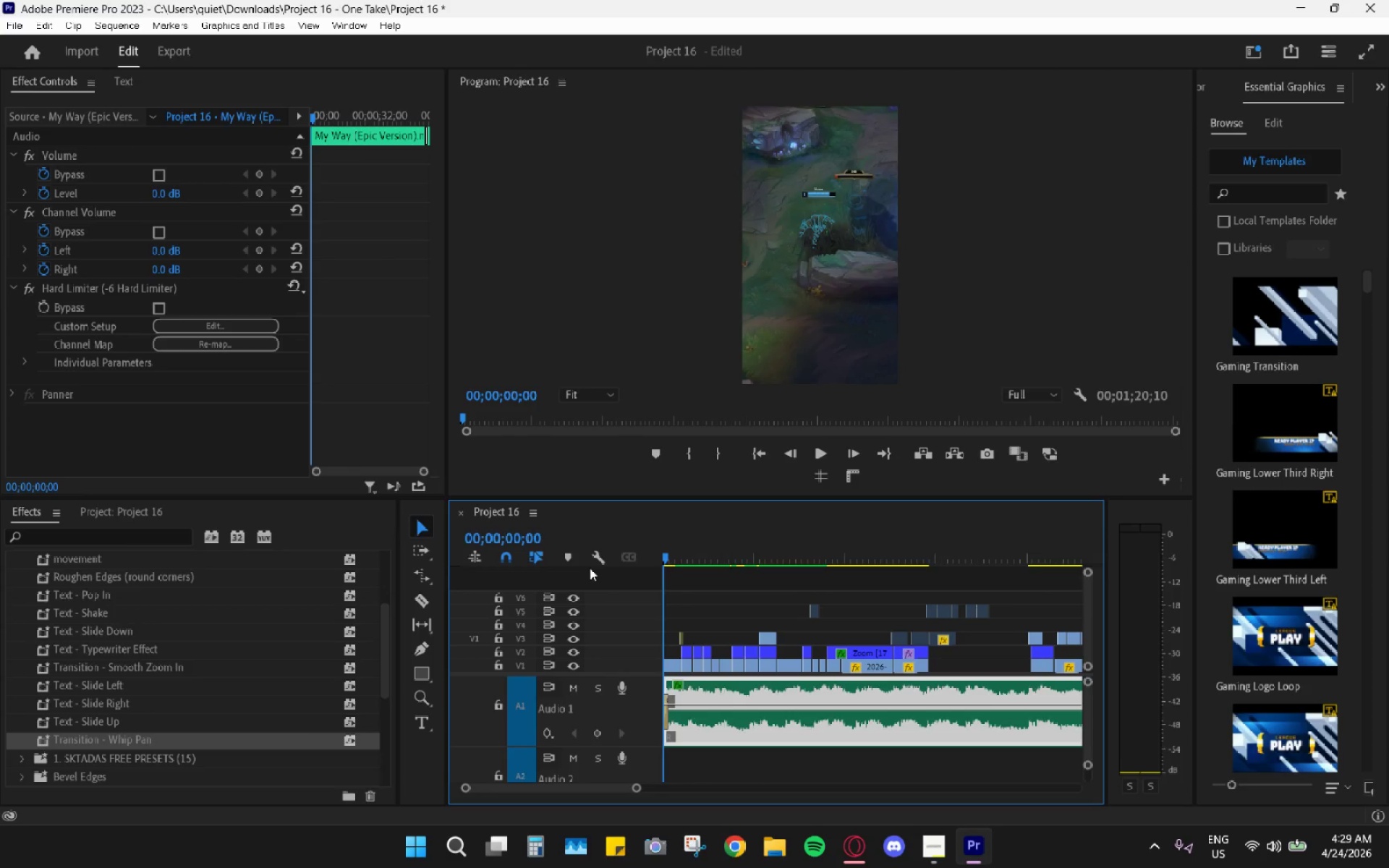 
key(Space)
 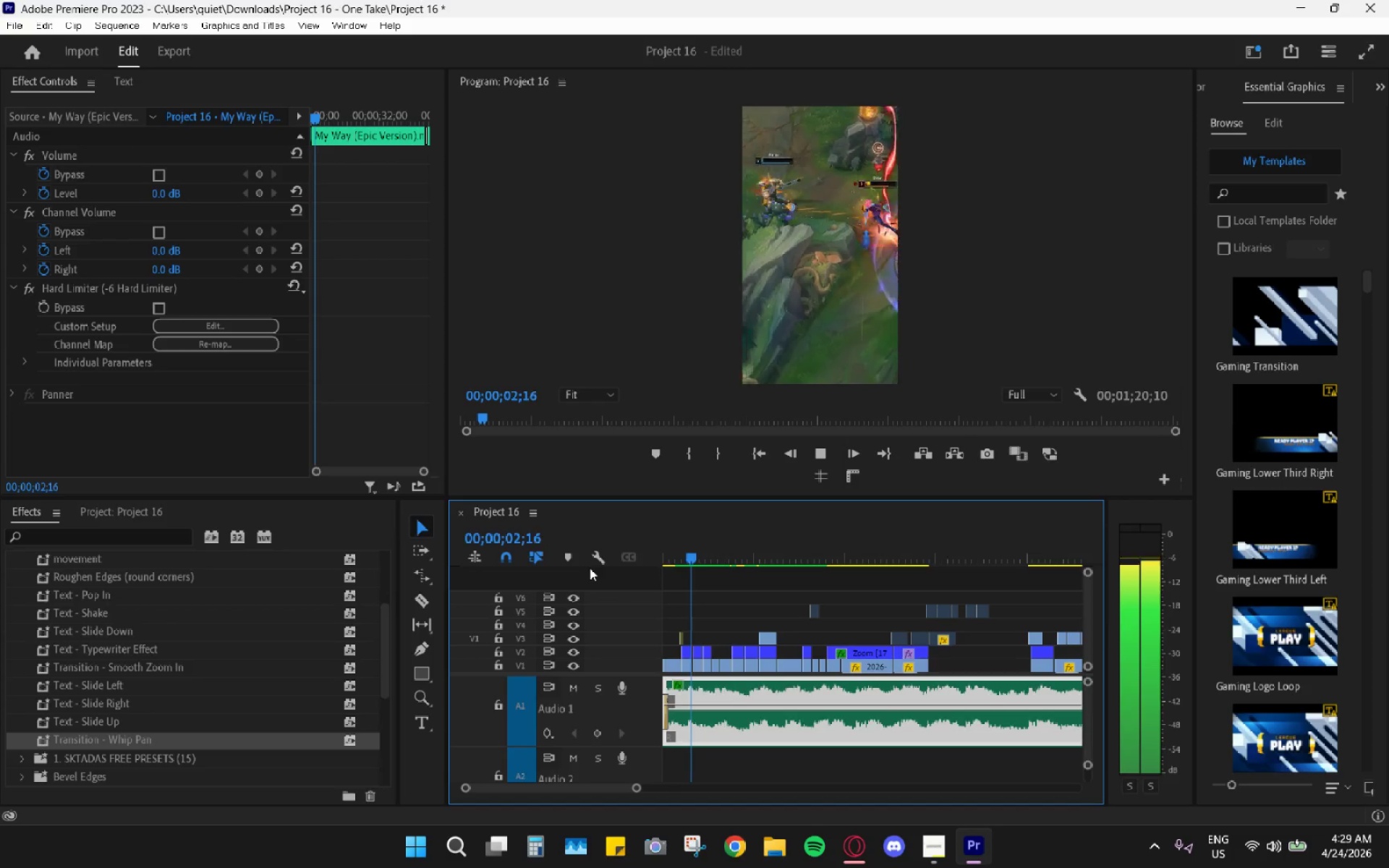 
key(Space)
 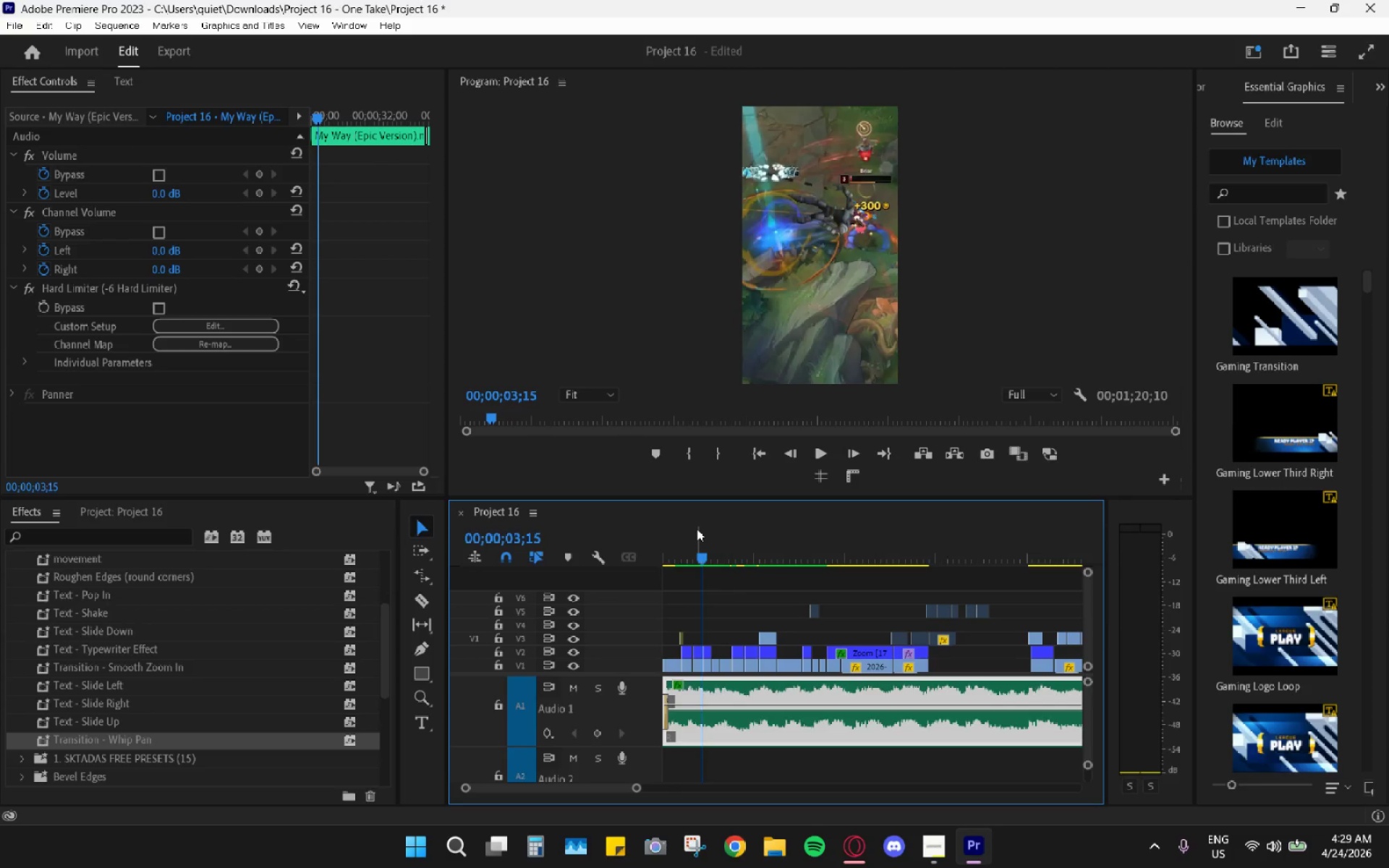 
left_click_drag(start_coordinate=[701, 539], to_coordinate=[642, 542])
 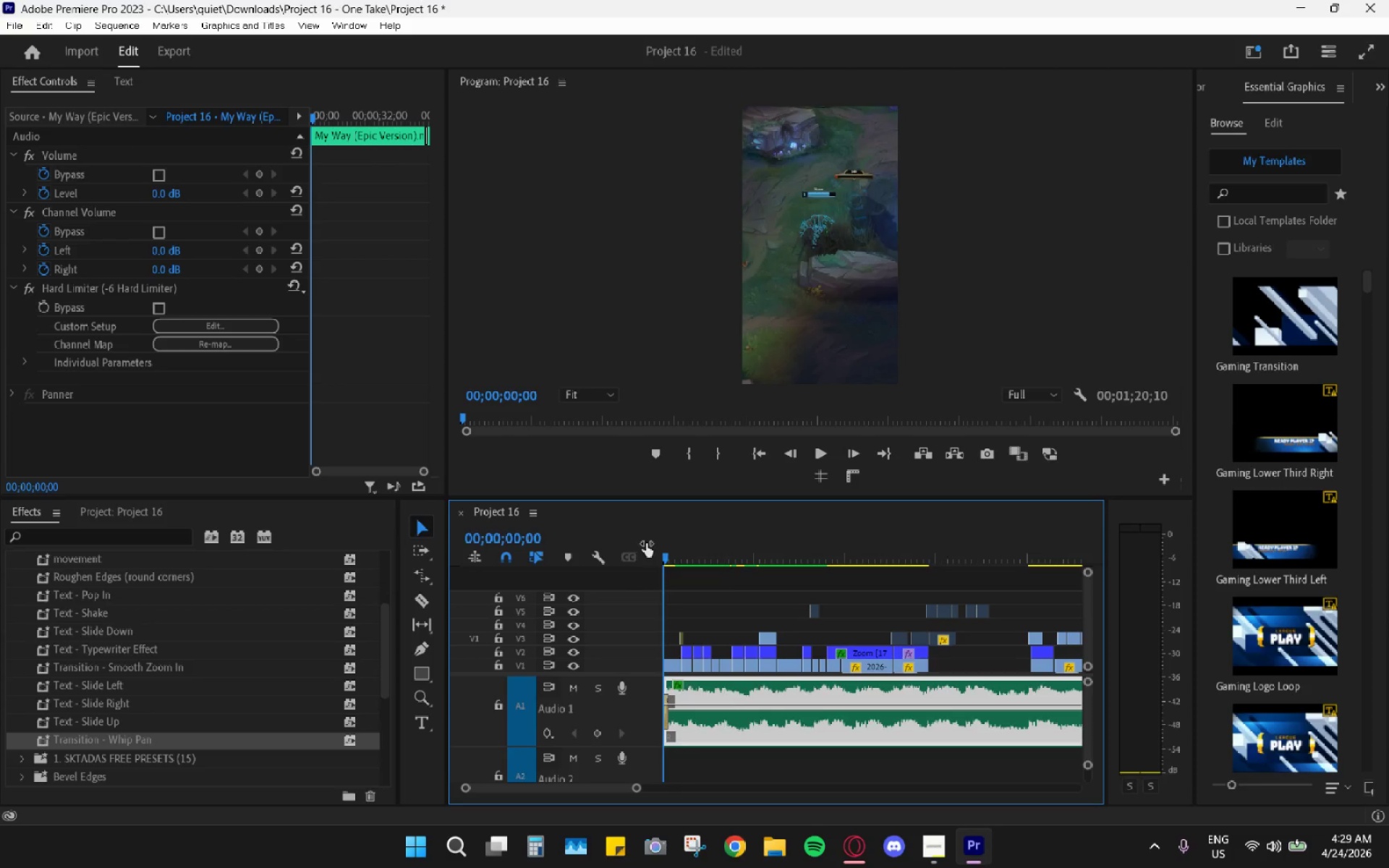 
key(Space)
 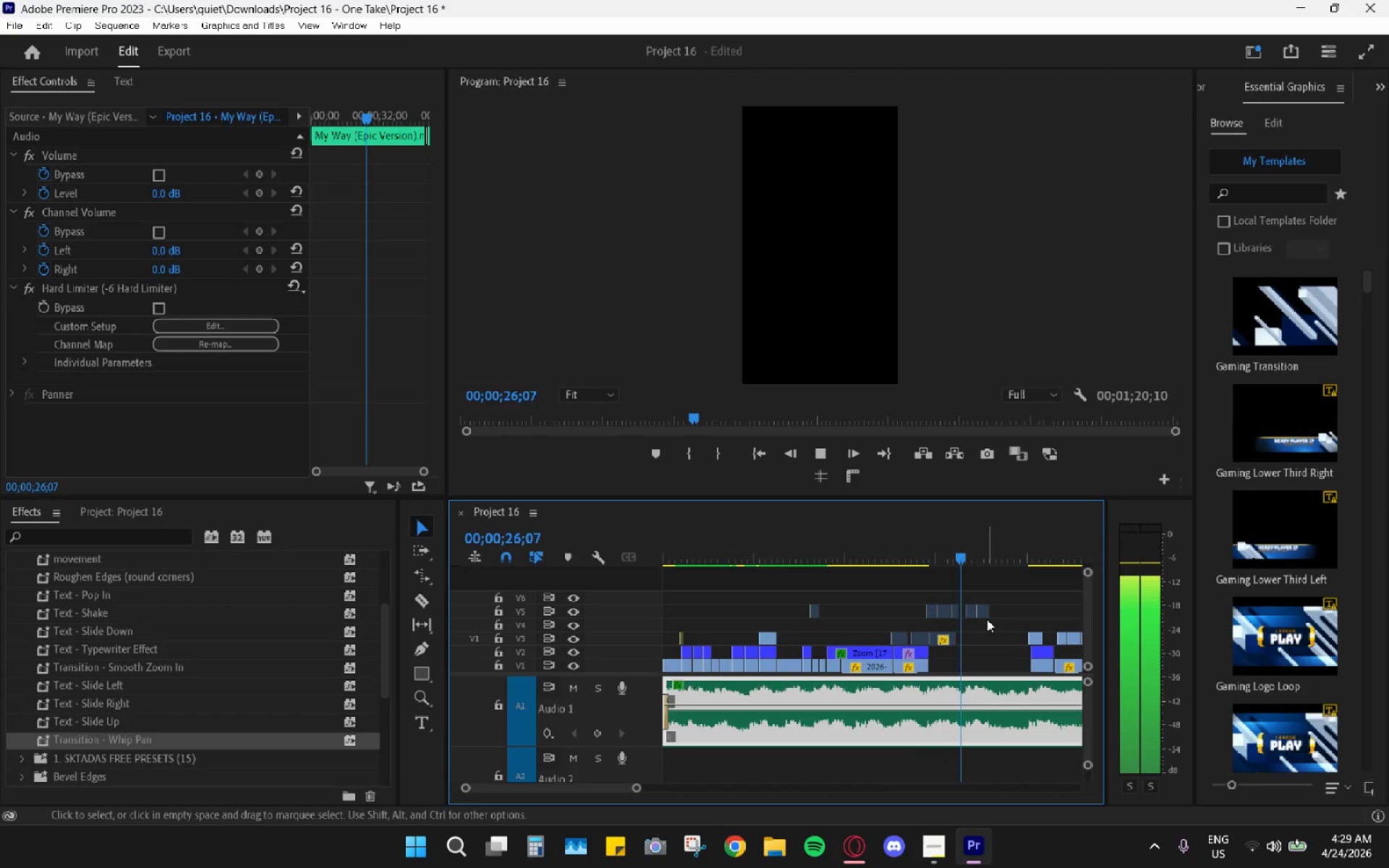 
wait(31.28)
 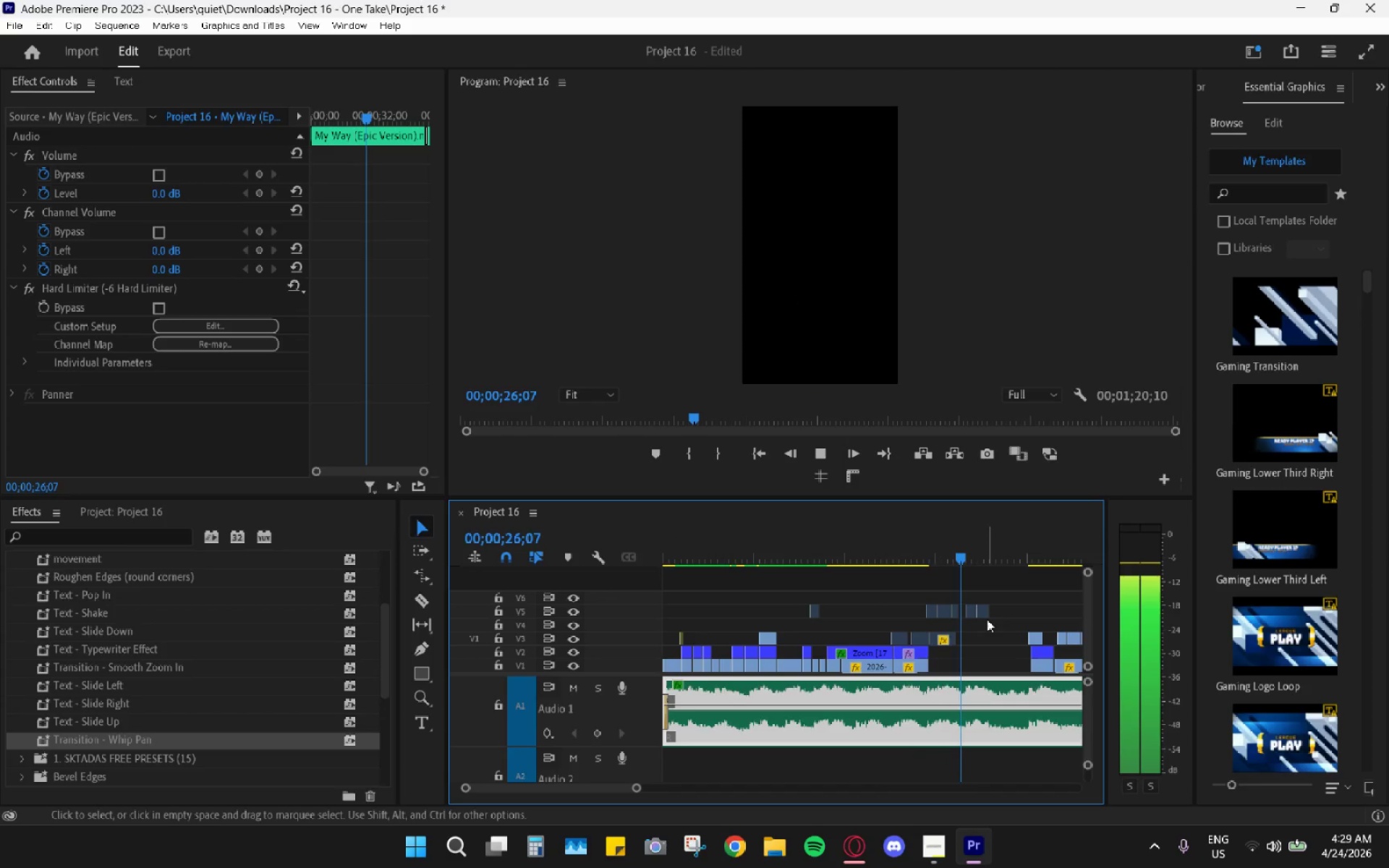 
scroll: coordinate [990, 642], scroll_direction: down, amount: 4.0
 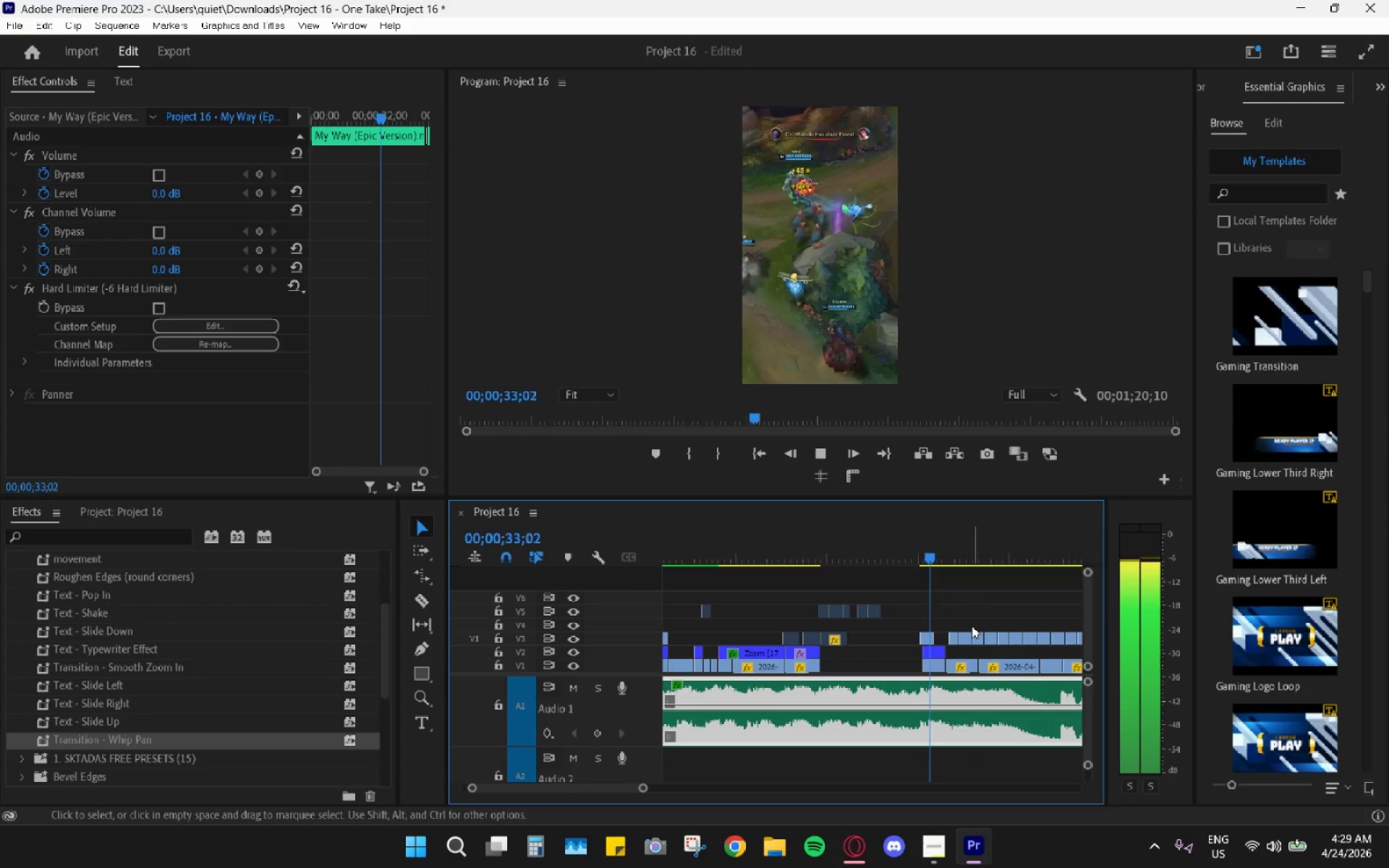 
key(Space)
 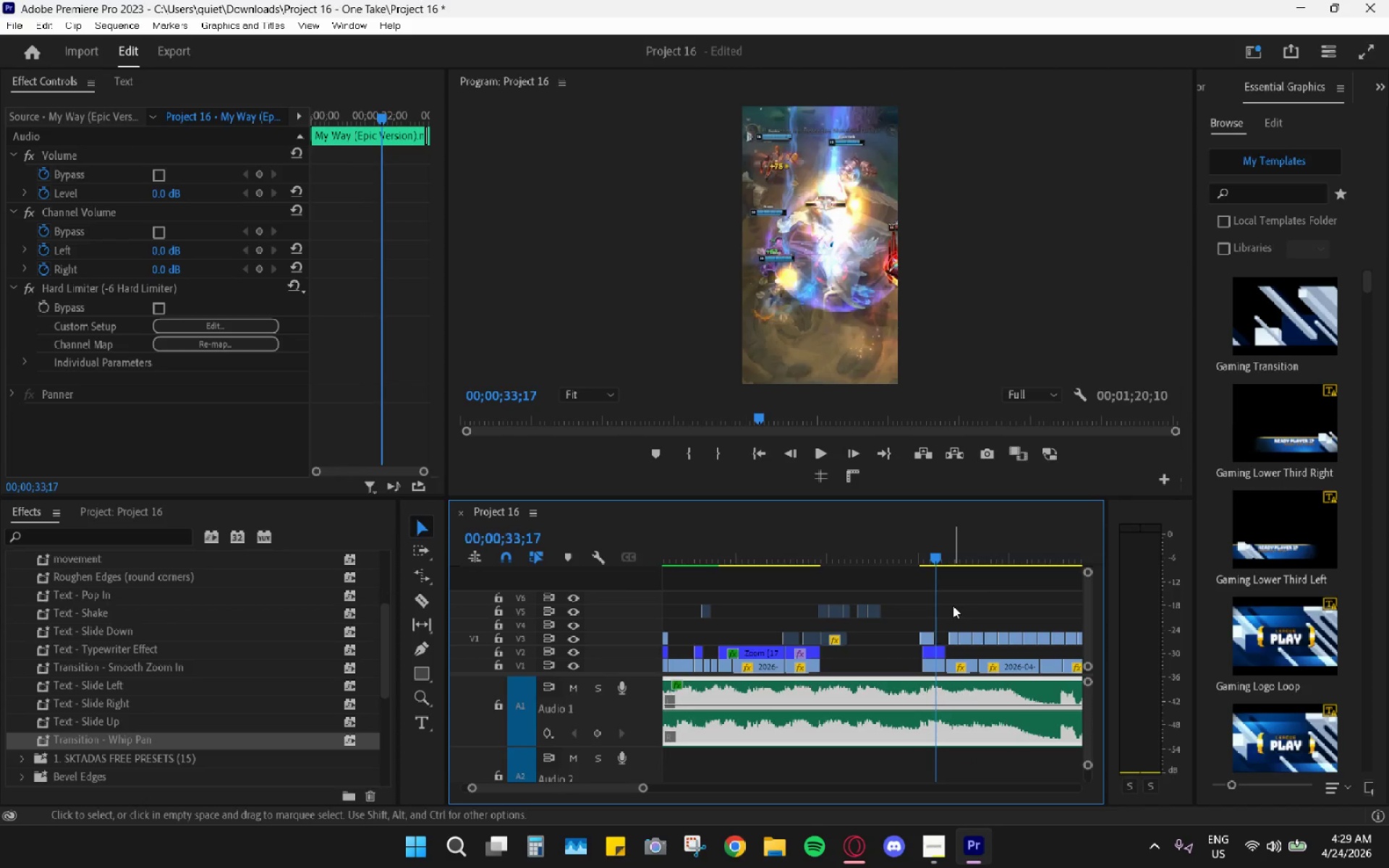 
scroll: coordinate [953, 605], scroll_direction: down, amount: 4.0
 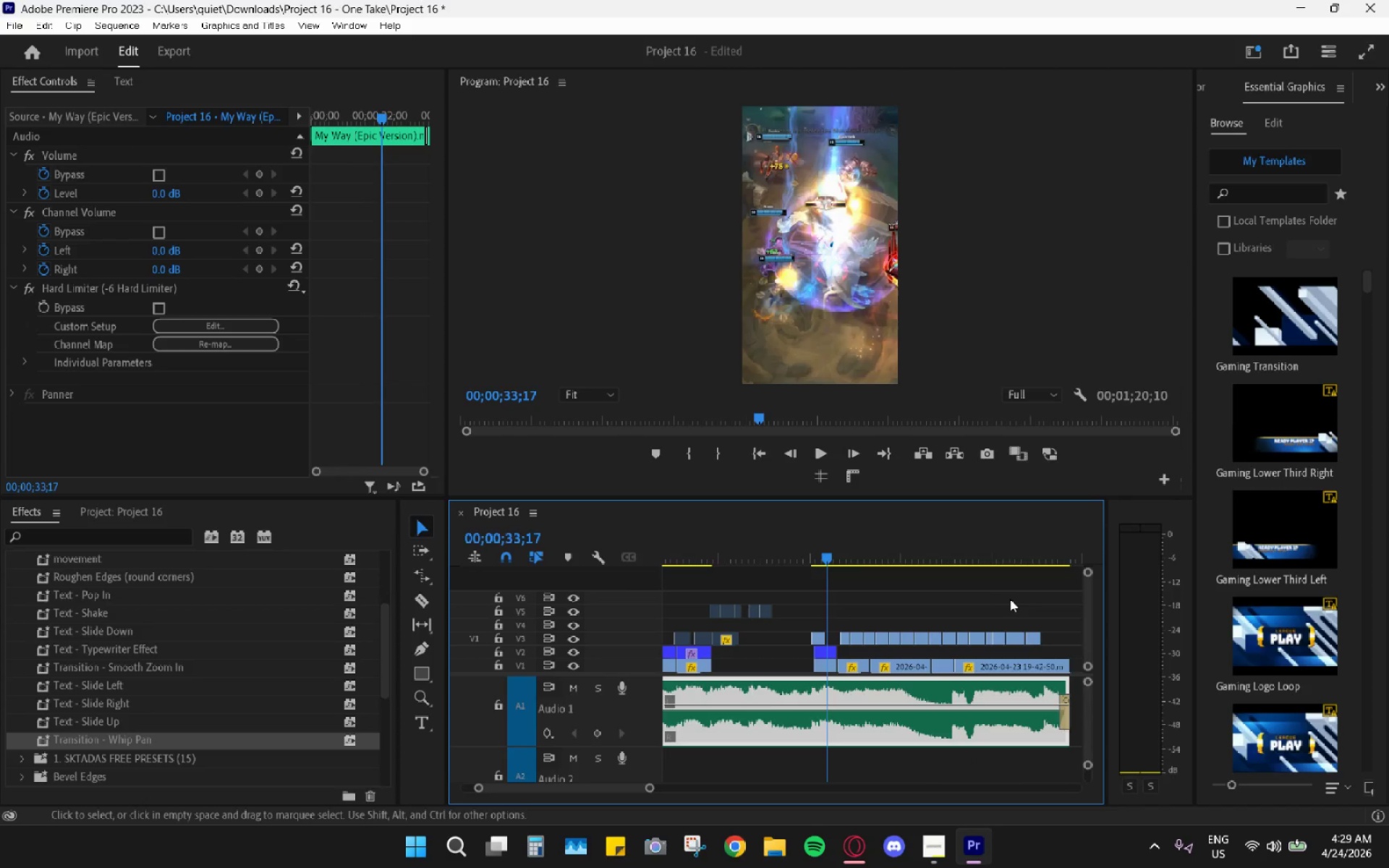 
left_click_drag(start_coordinate=[1027, 596], to_coordinate=[1032, 598])
 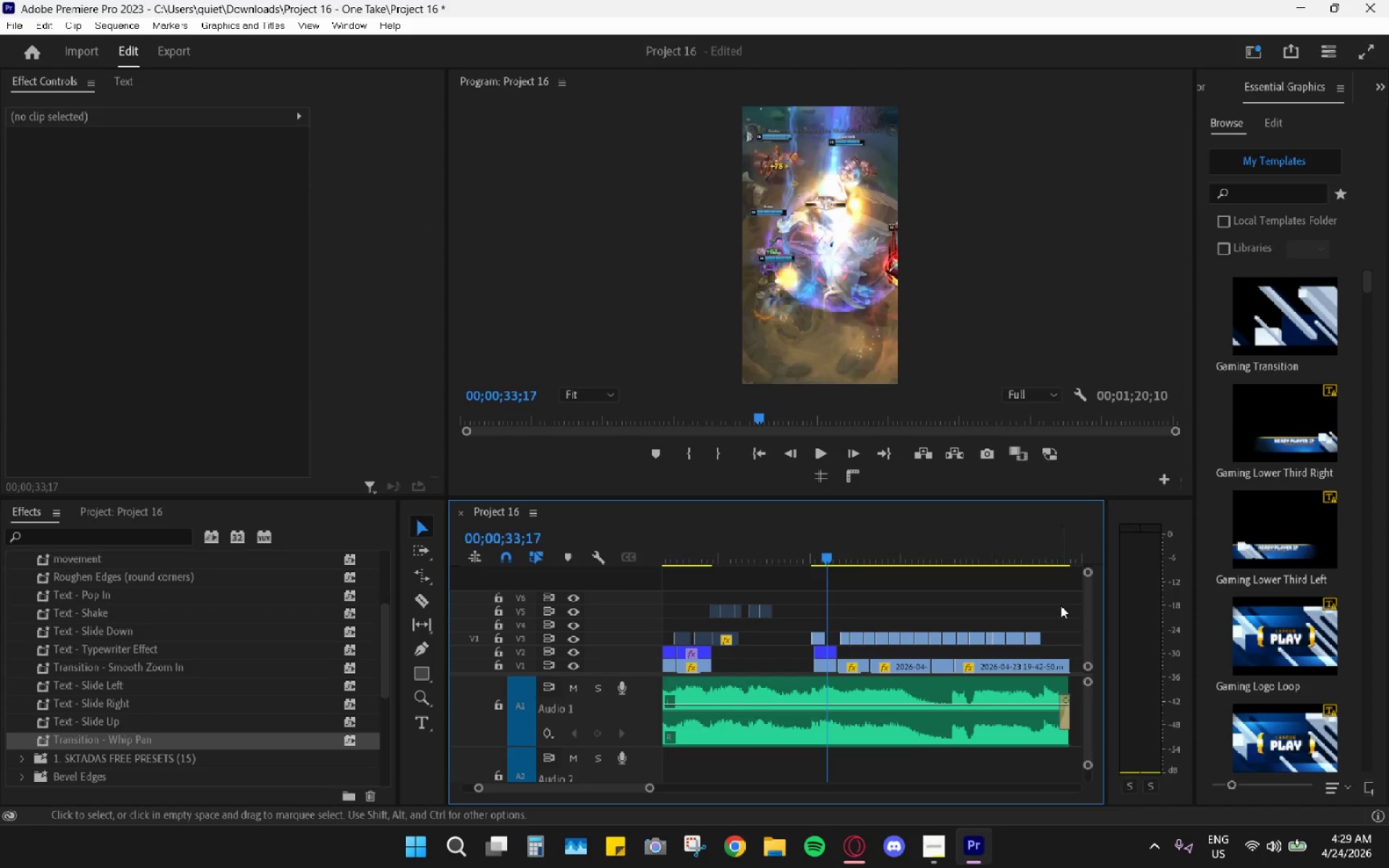 
left_click_drag(start_coordinate=[1061, 605], to_coordinate=[810, 634])
 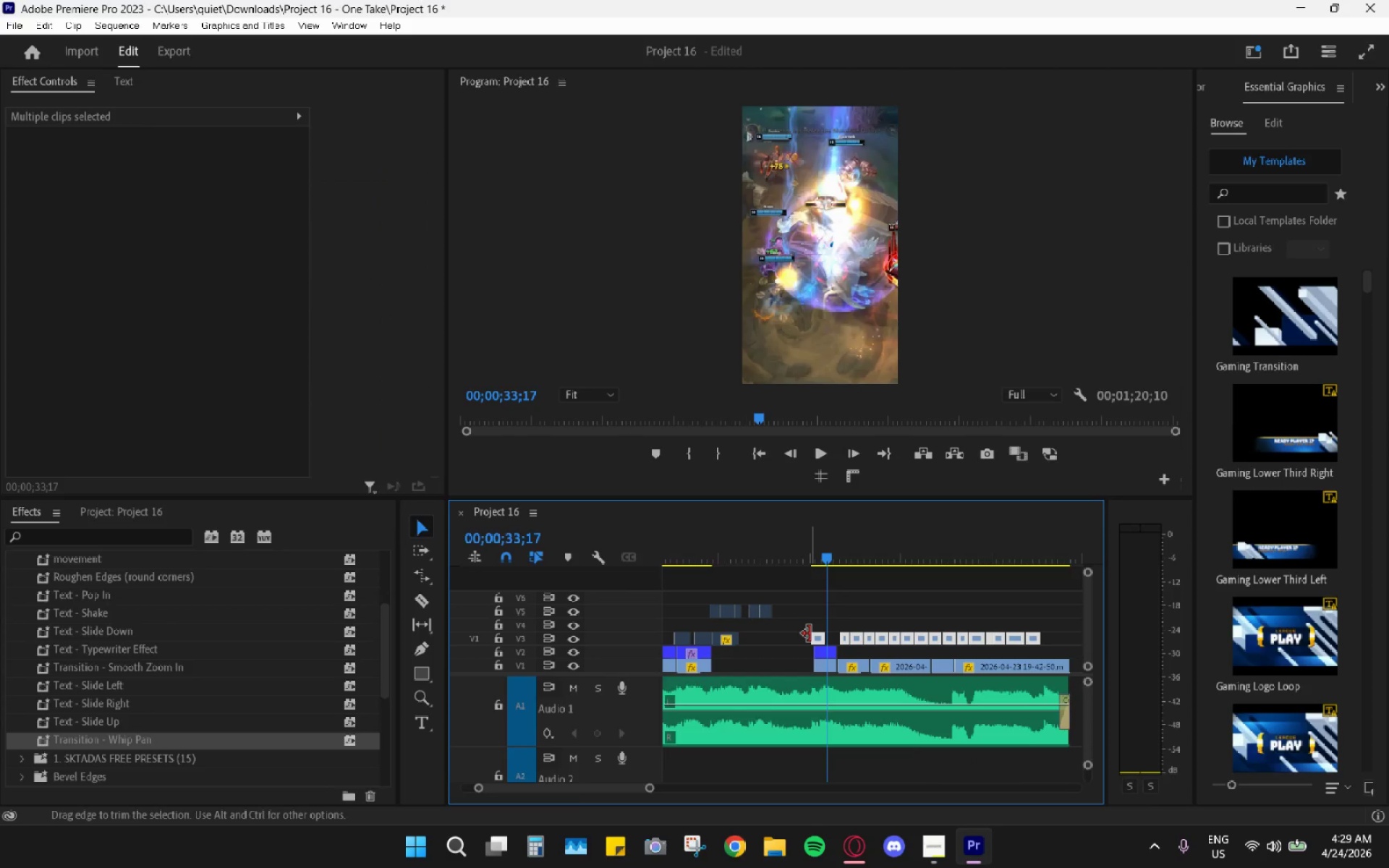 
key(Shift+ShiftLeft)
 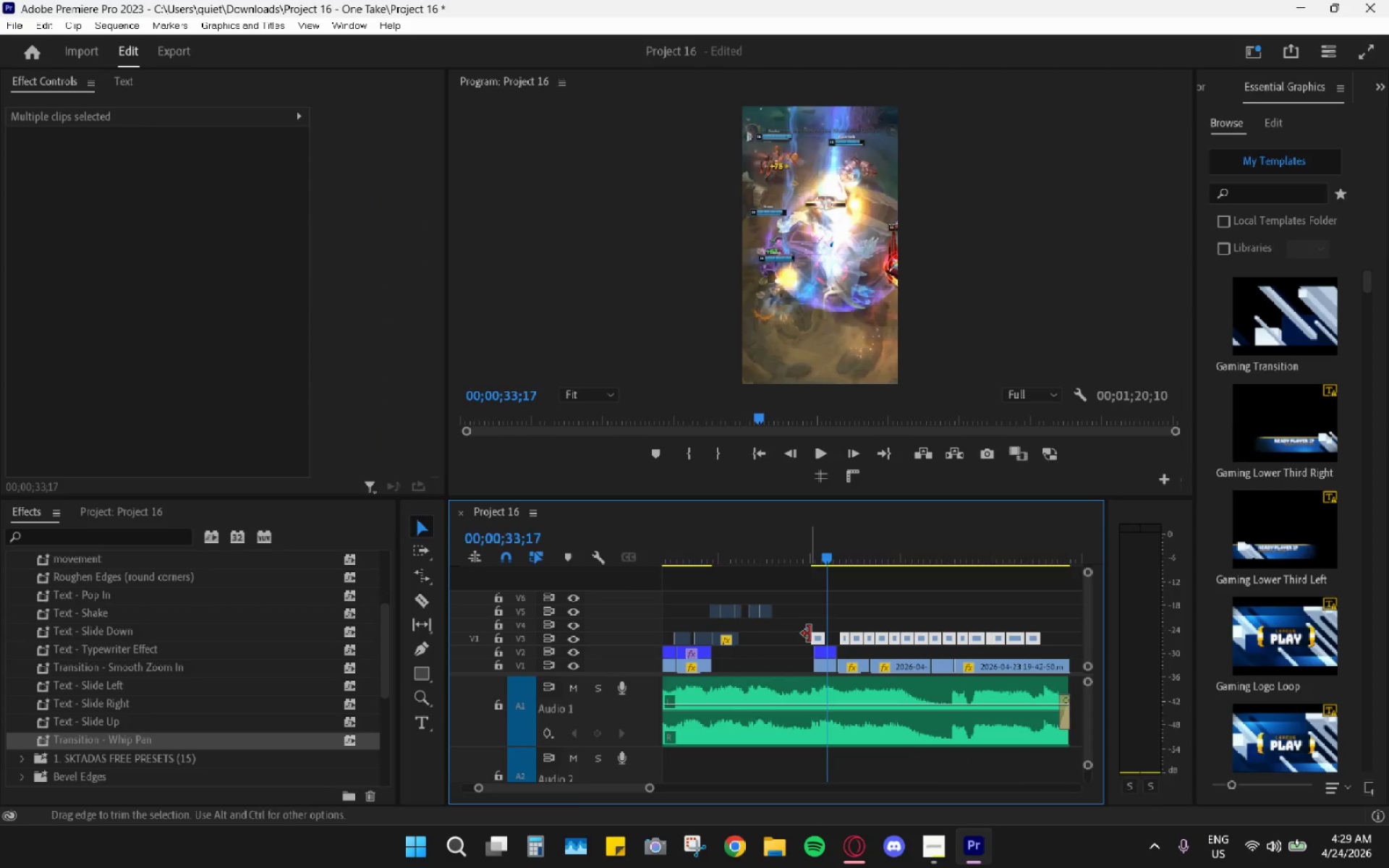 
key(Shift+E)
 